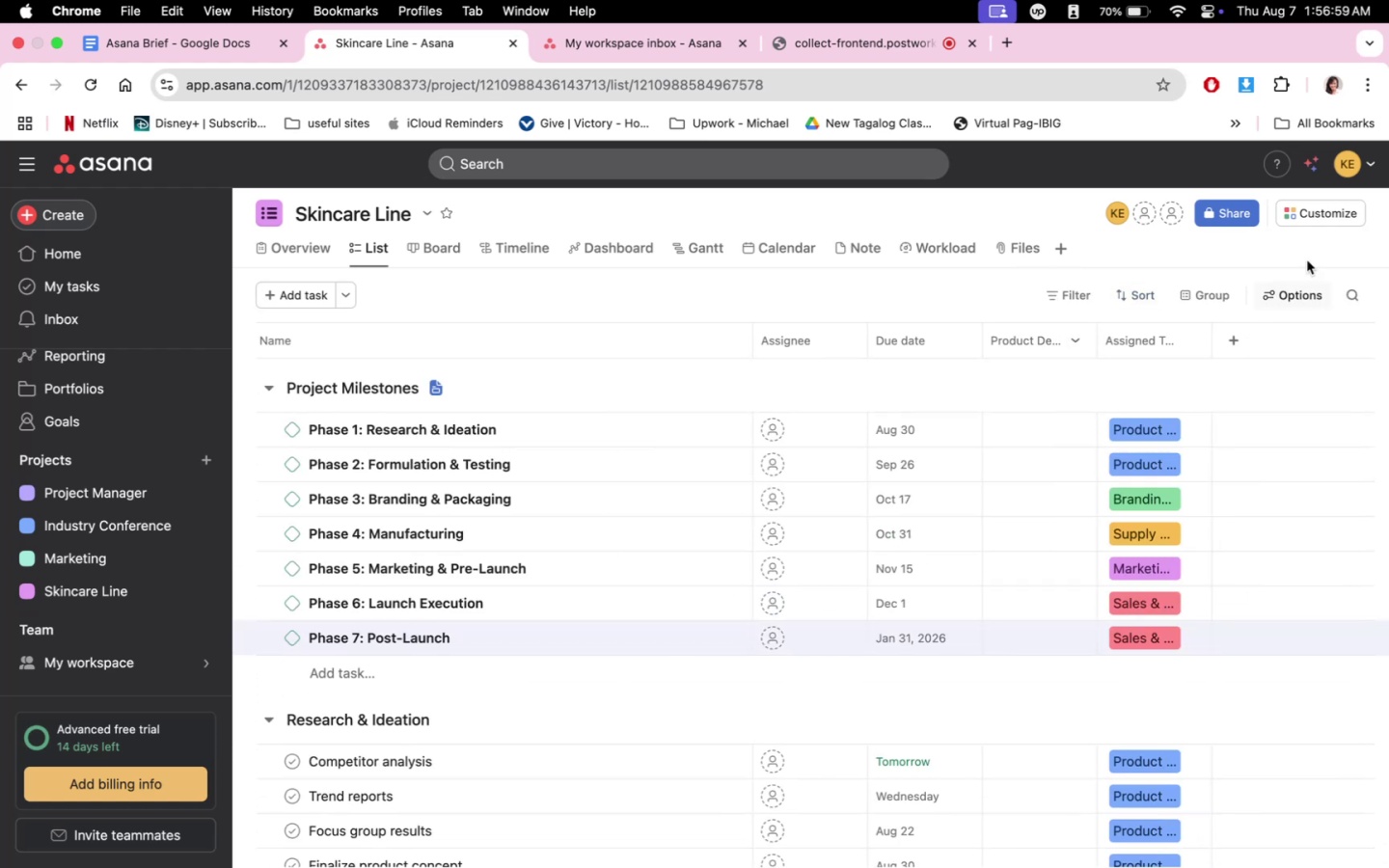 
left_click([1316, 208])
 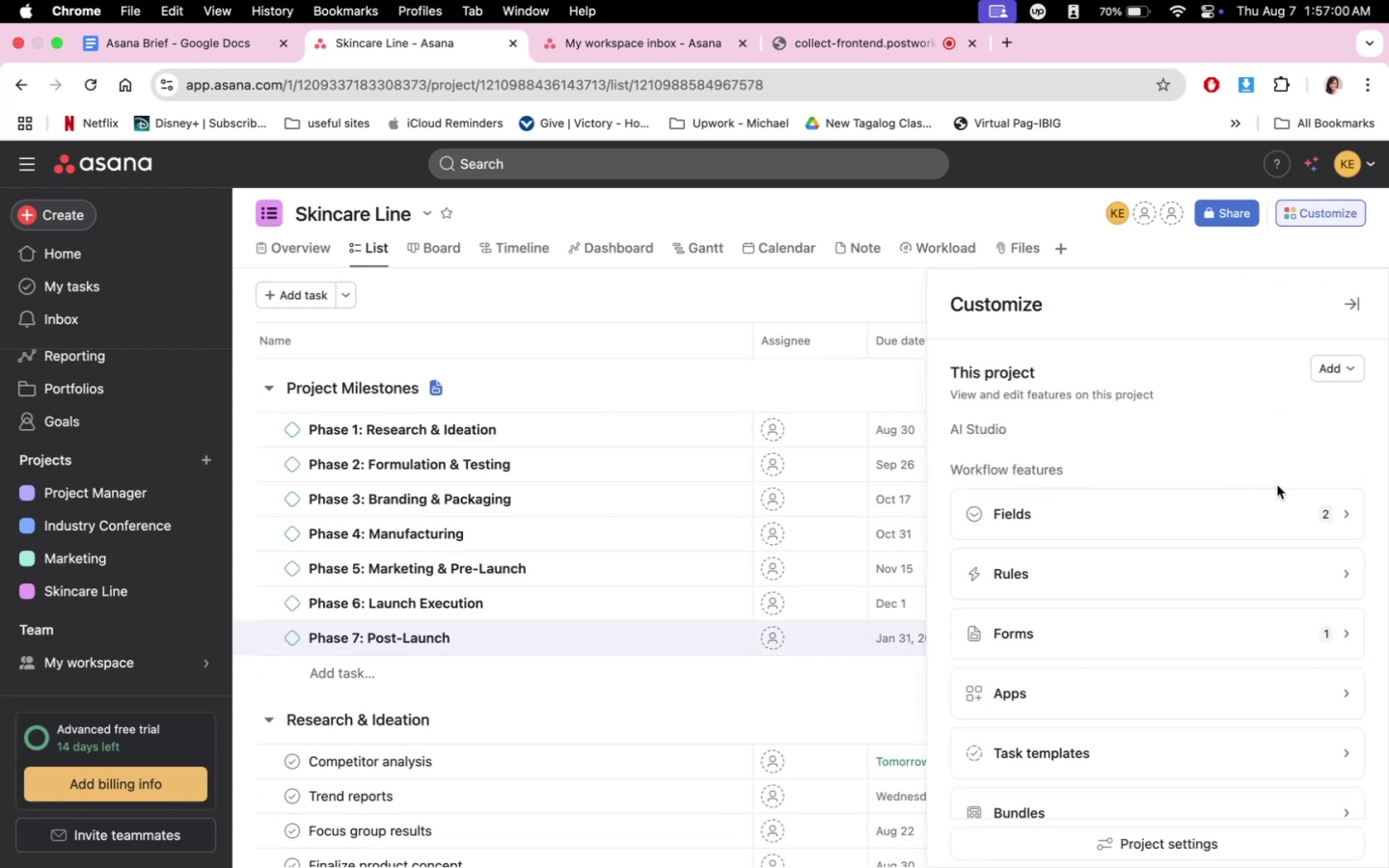 
left_click([1280, 502])
 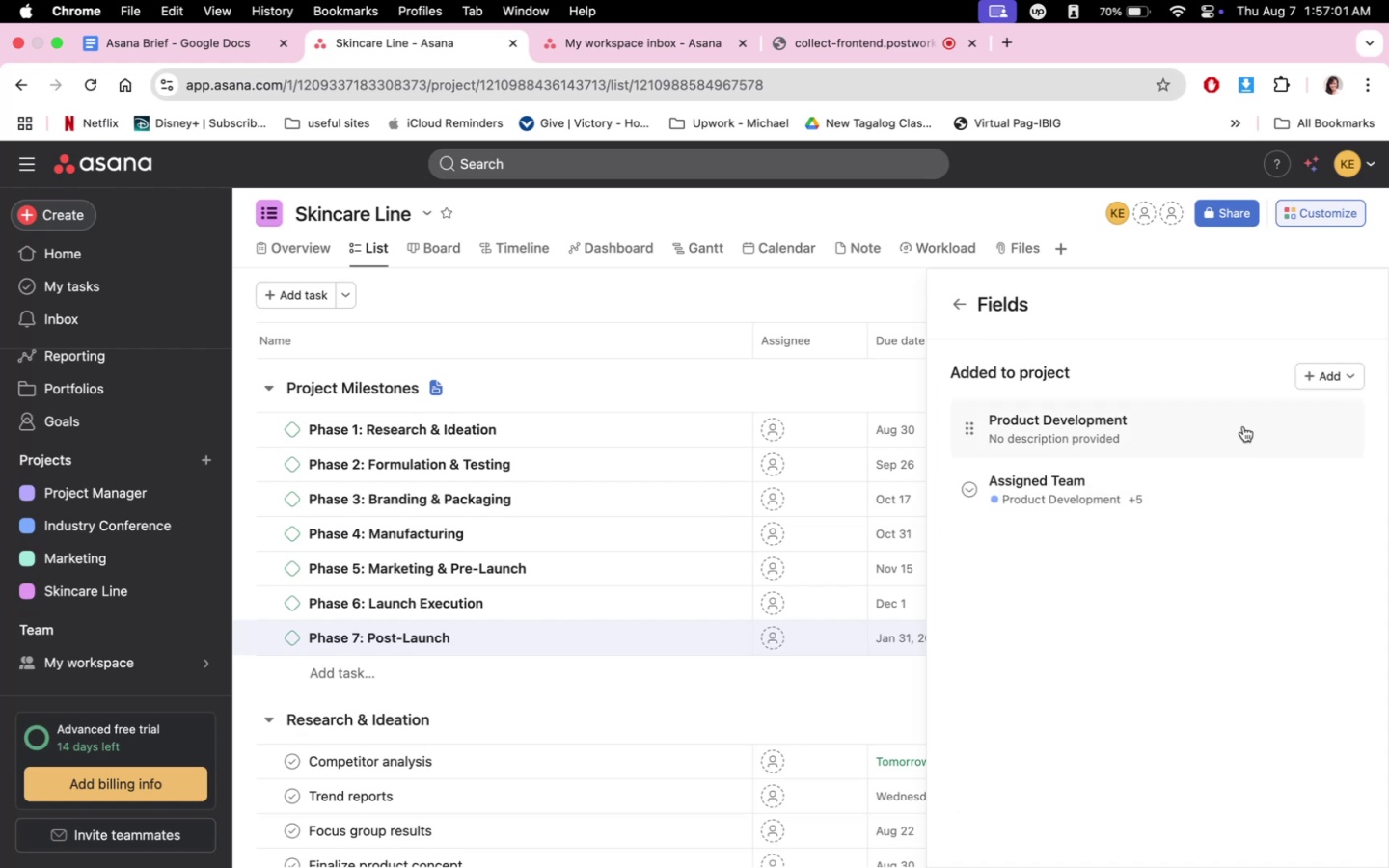 
left_click([1242, 420])
 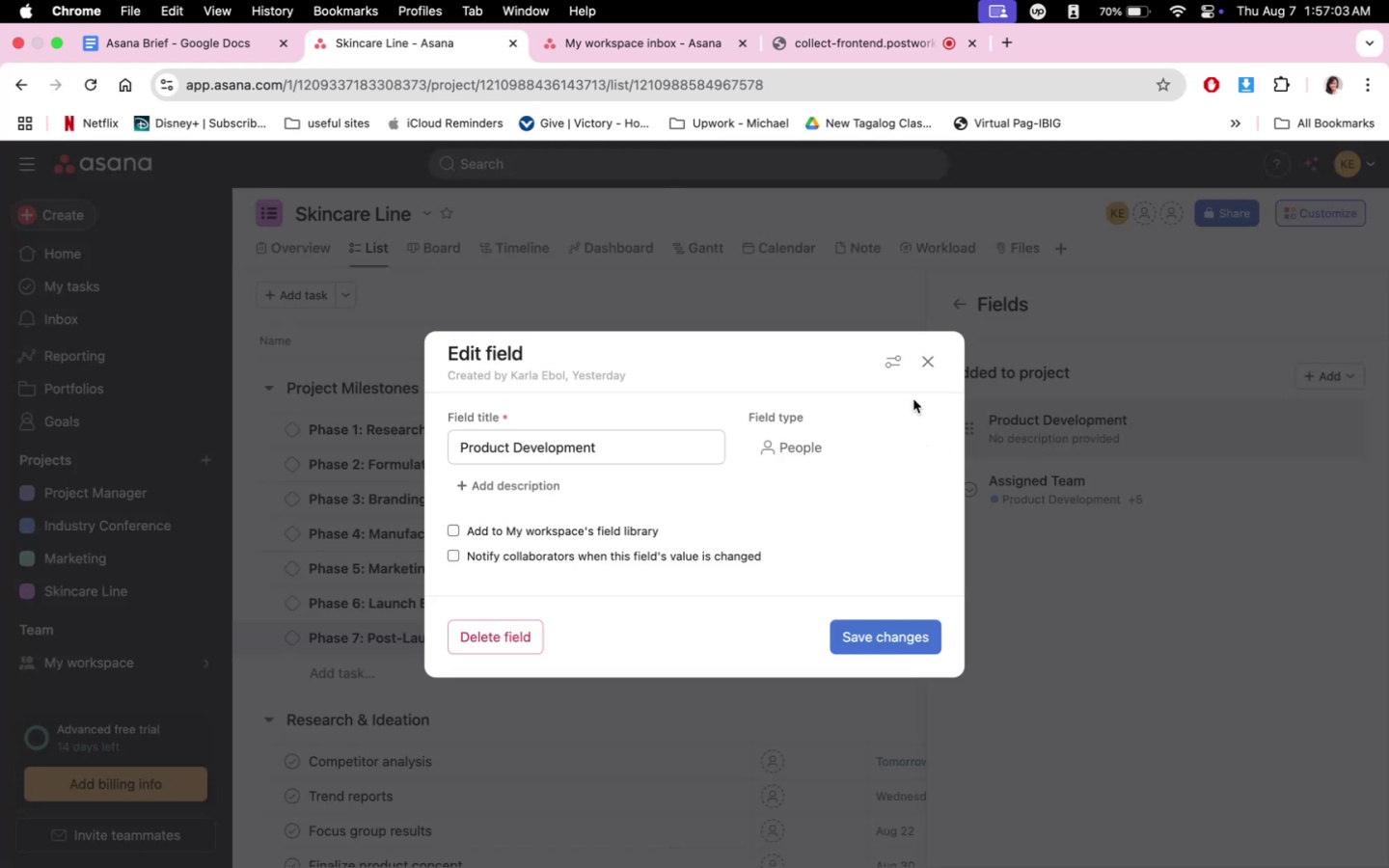 
left_click([932, 366])
 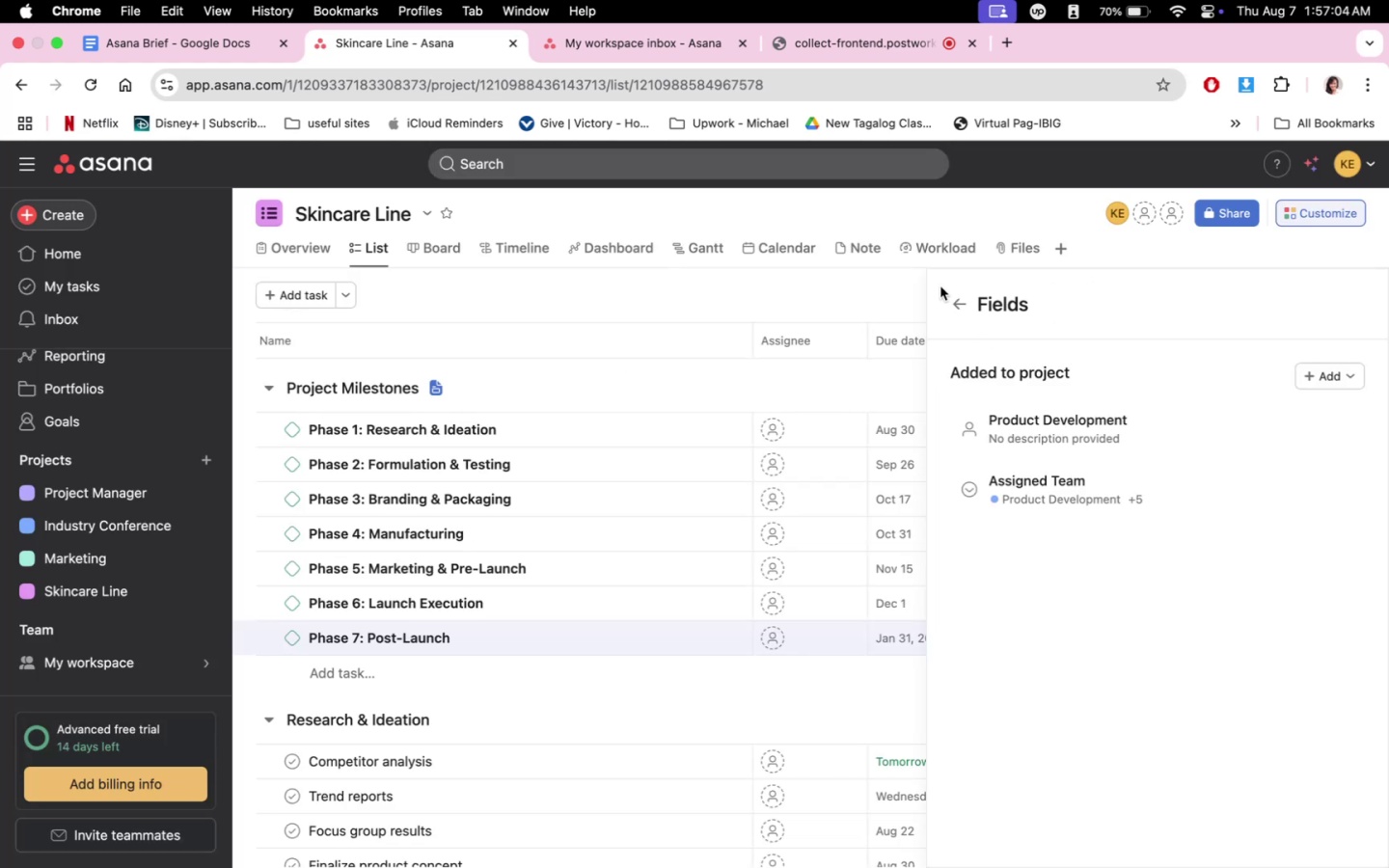 
left_click([860, 301])
 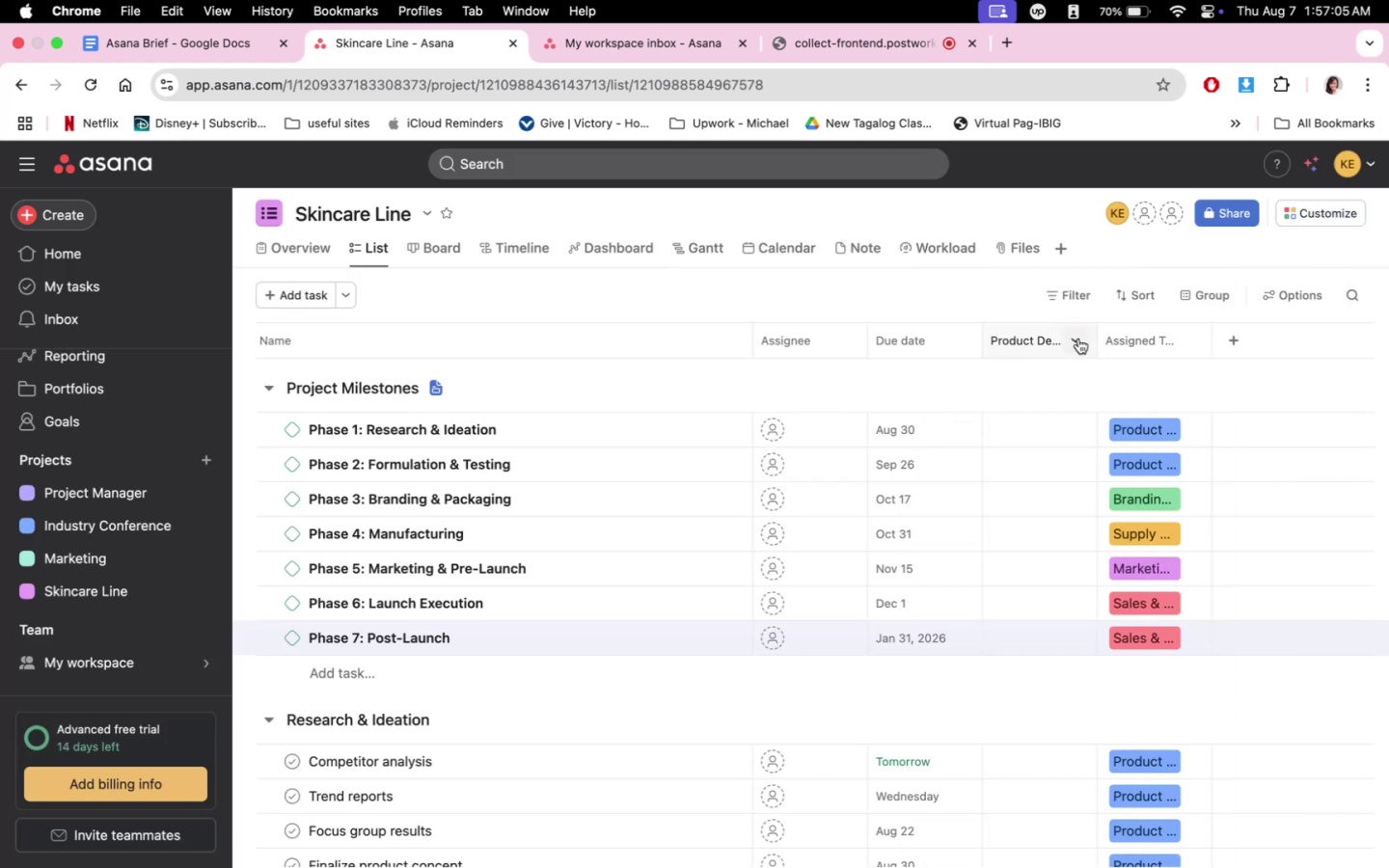 
left_click([1078, 338])
 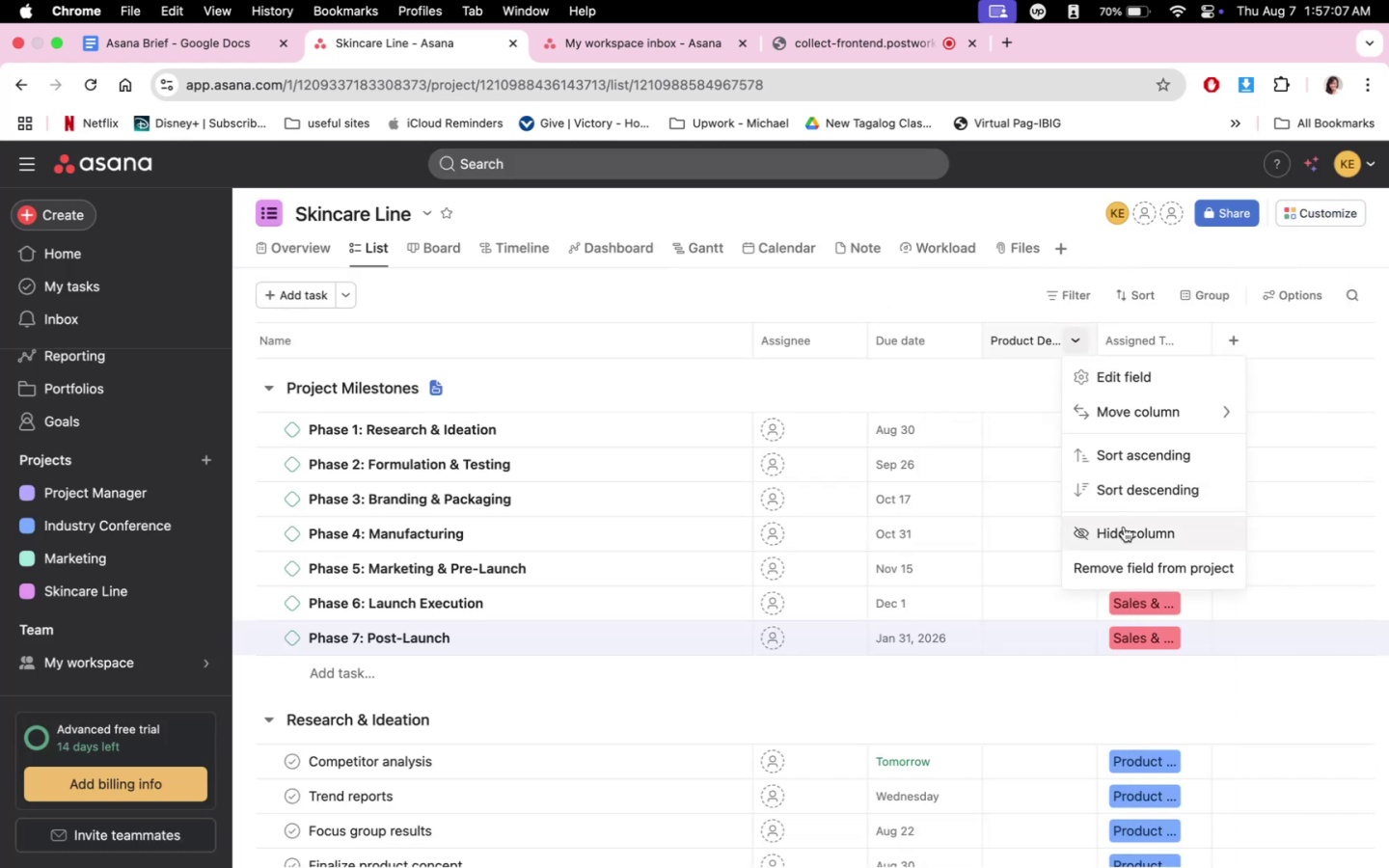 
mouse_move([1137, 406])
 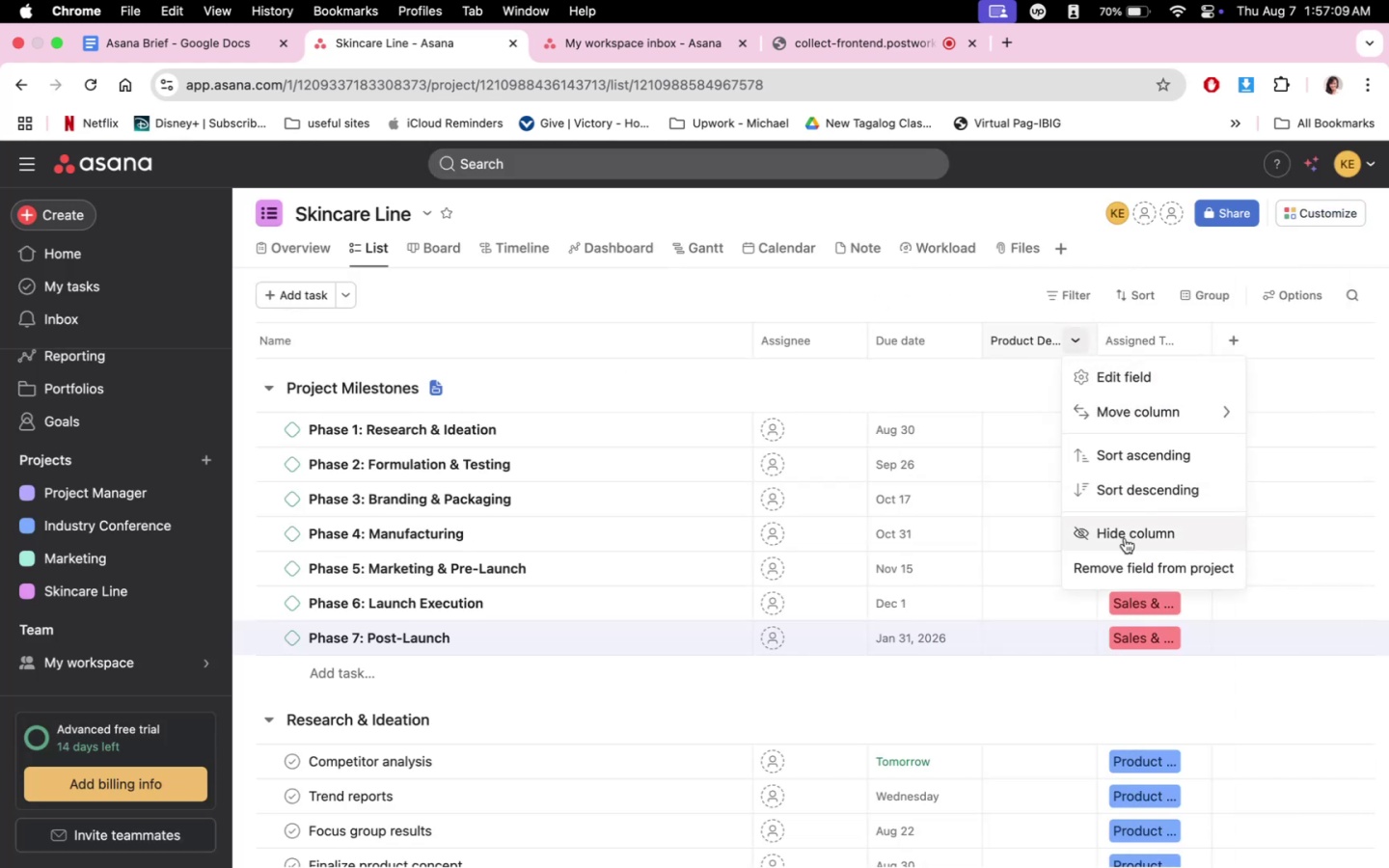 
left_click([1125, 538])
 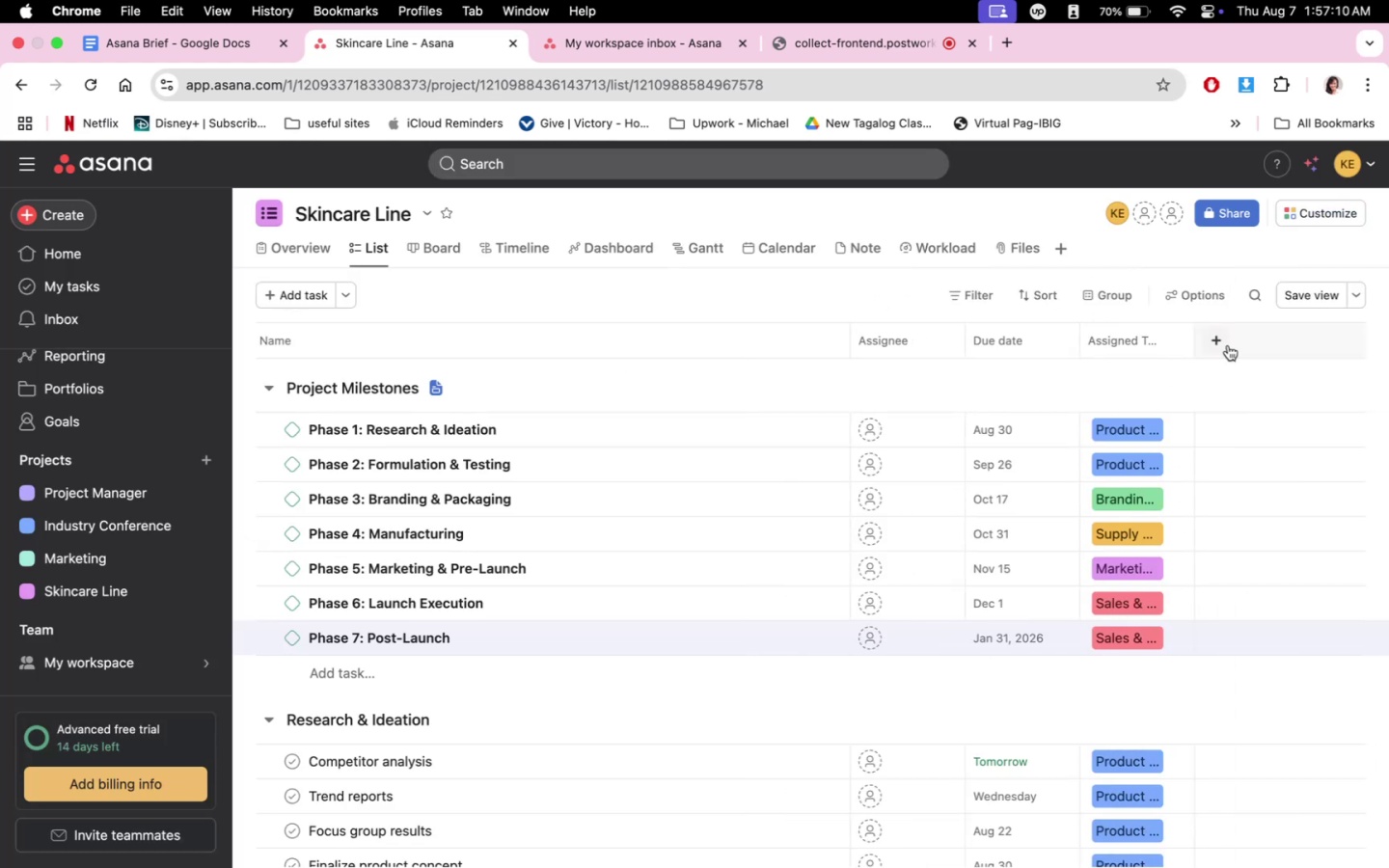 
left_click([1224, 339])
 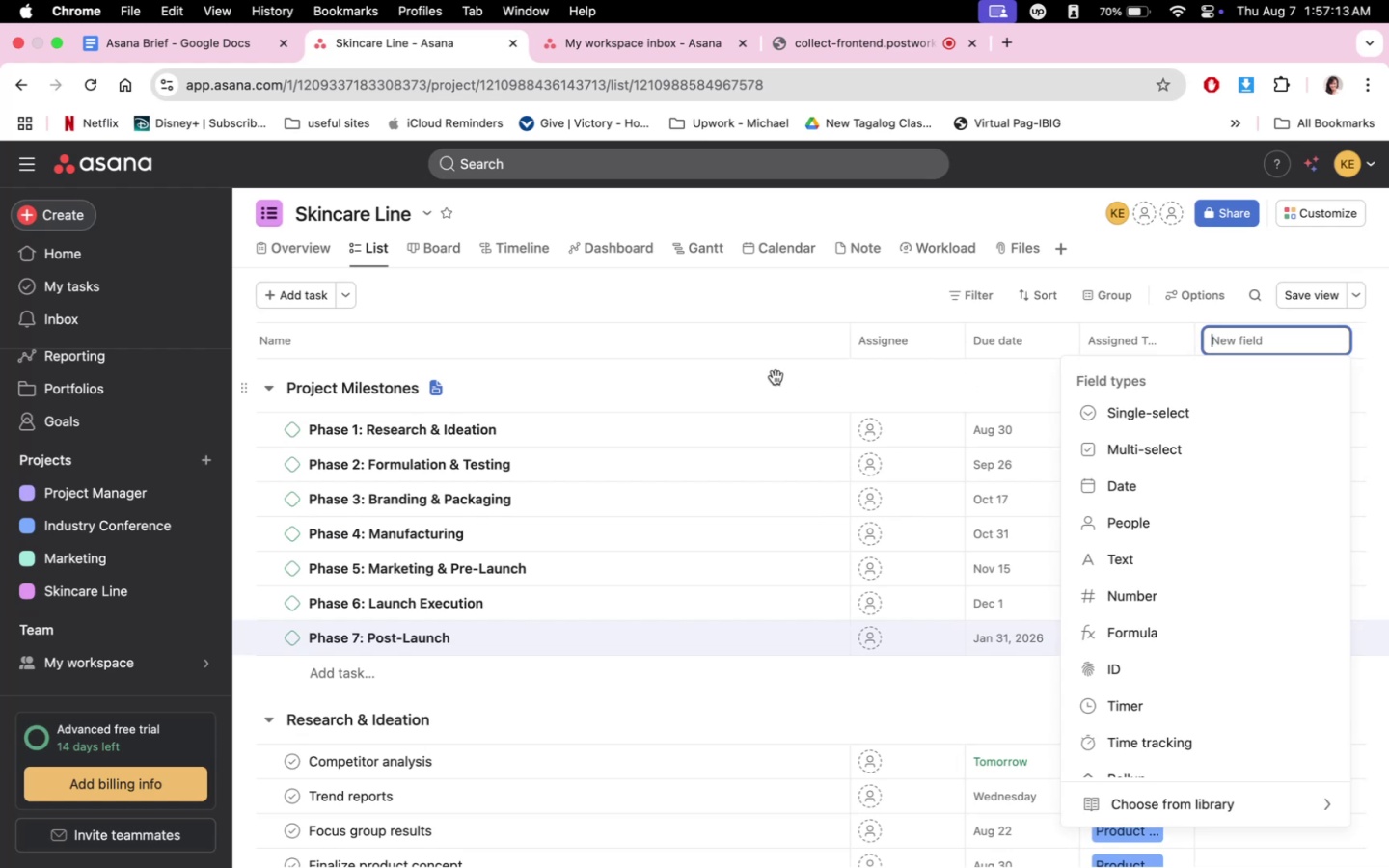 
left_click([776, 377])
 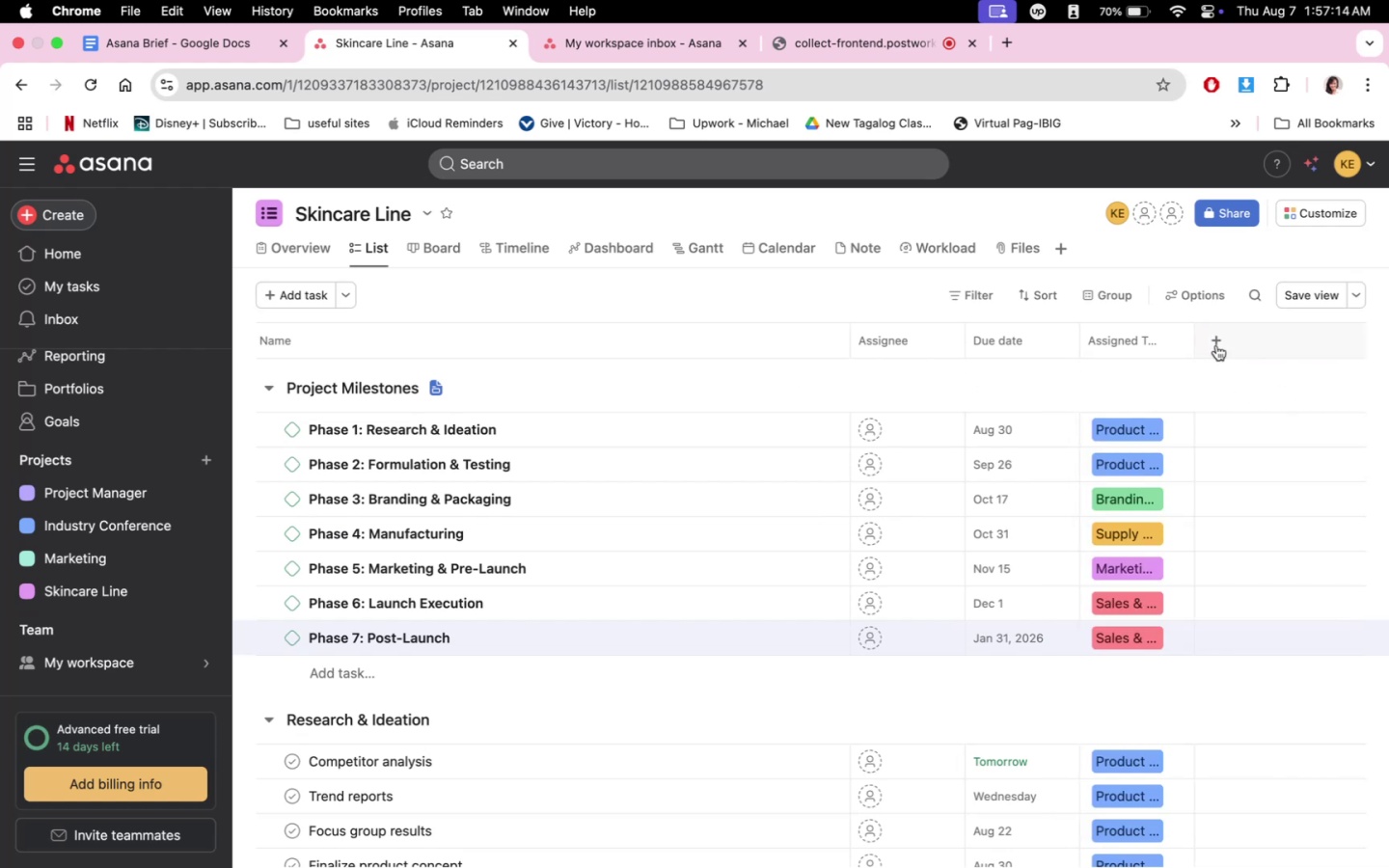 
left_click([1212, 343])
 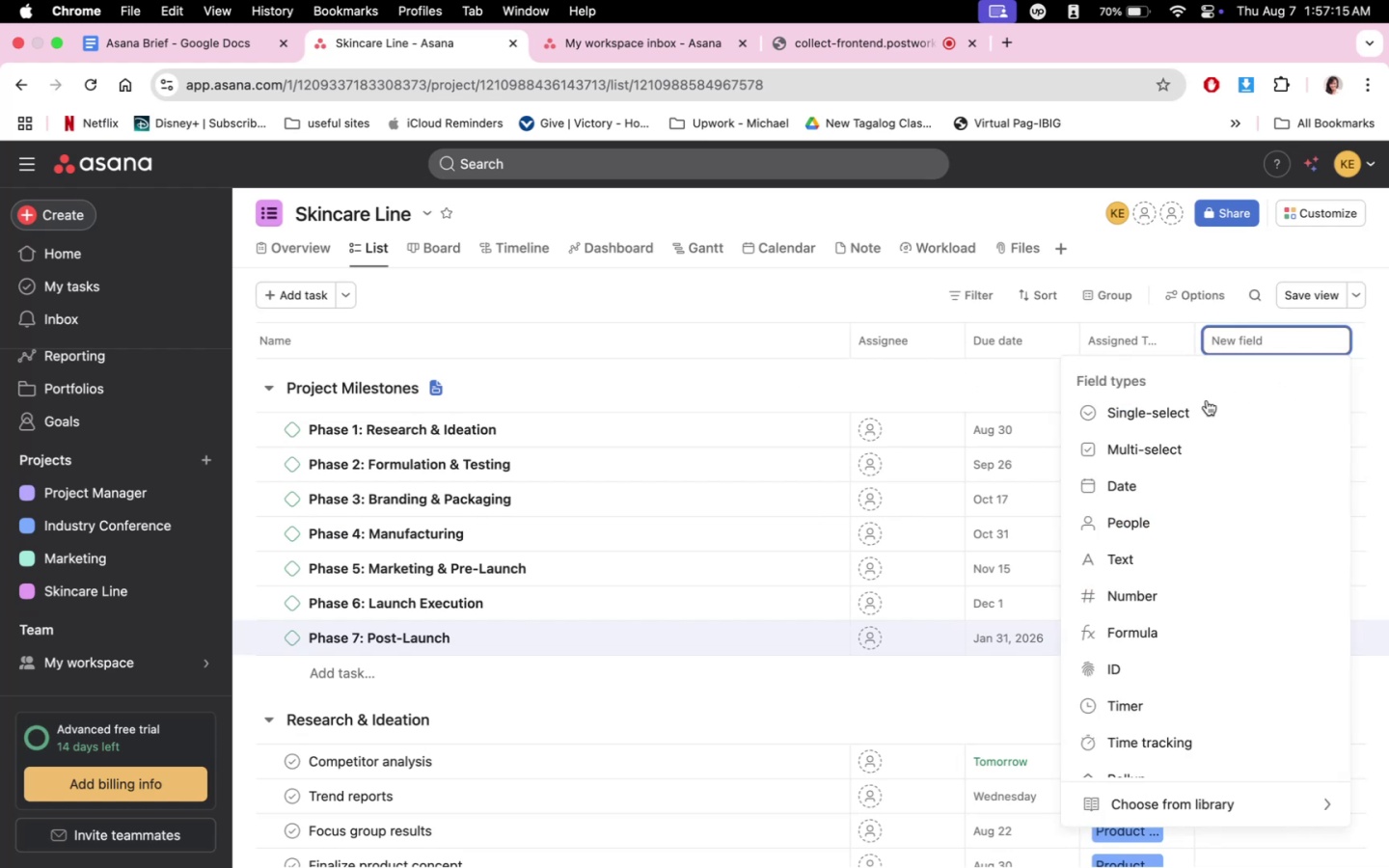 
scroll: coordinate [1204, 522], scroll_direction: down, amount: 6.0
 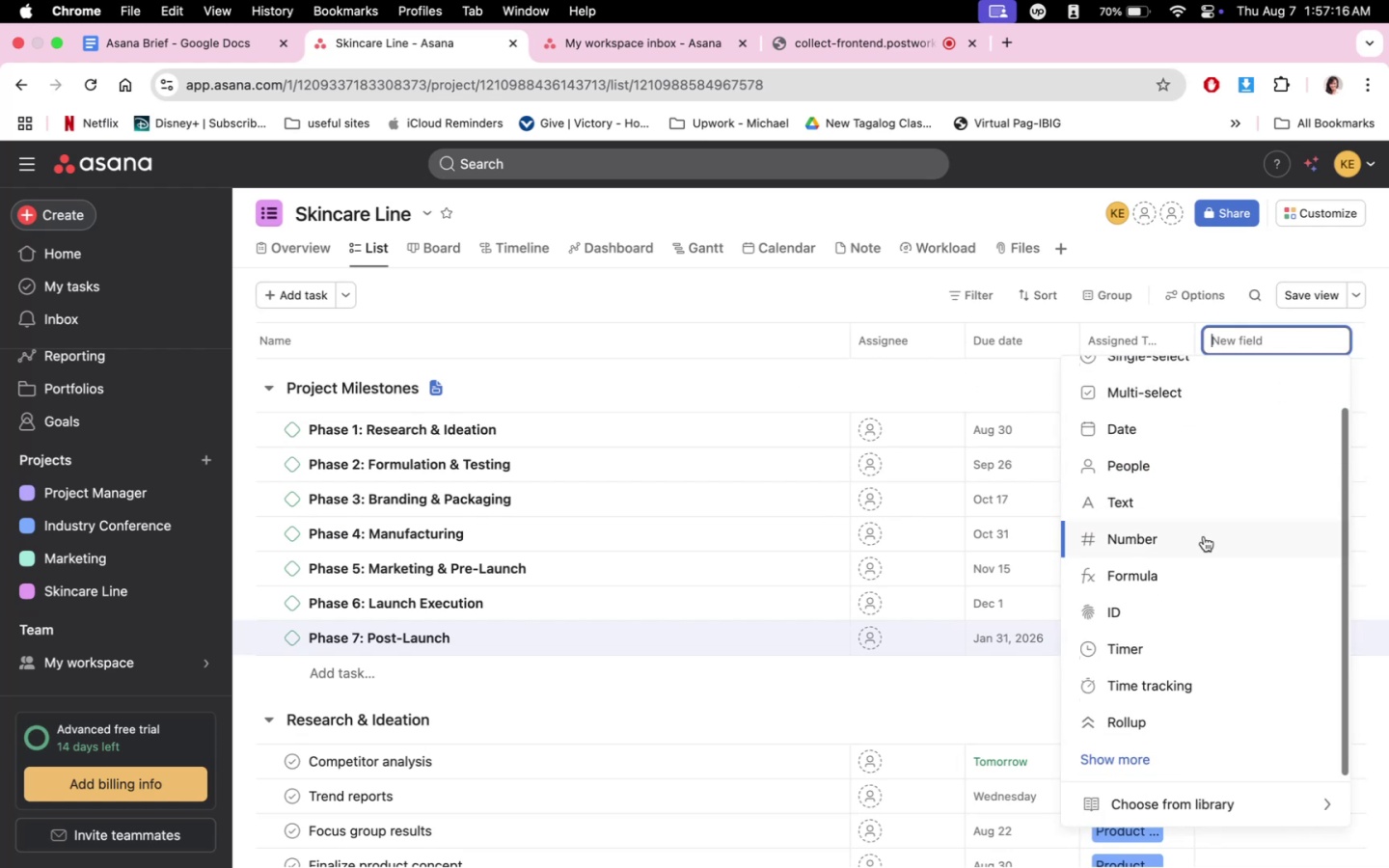 
scroll: coordinate [1204, 536], scroll_direction: up, amount: 7.0
 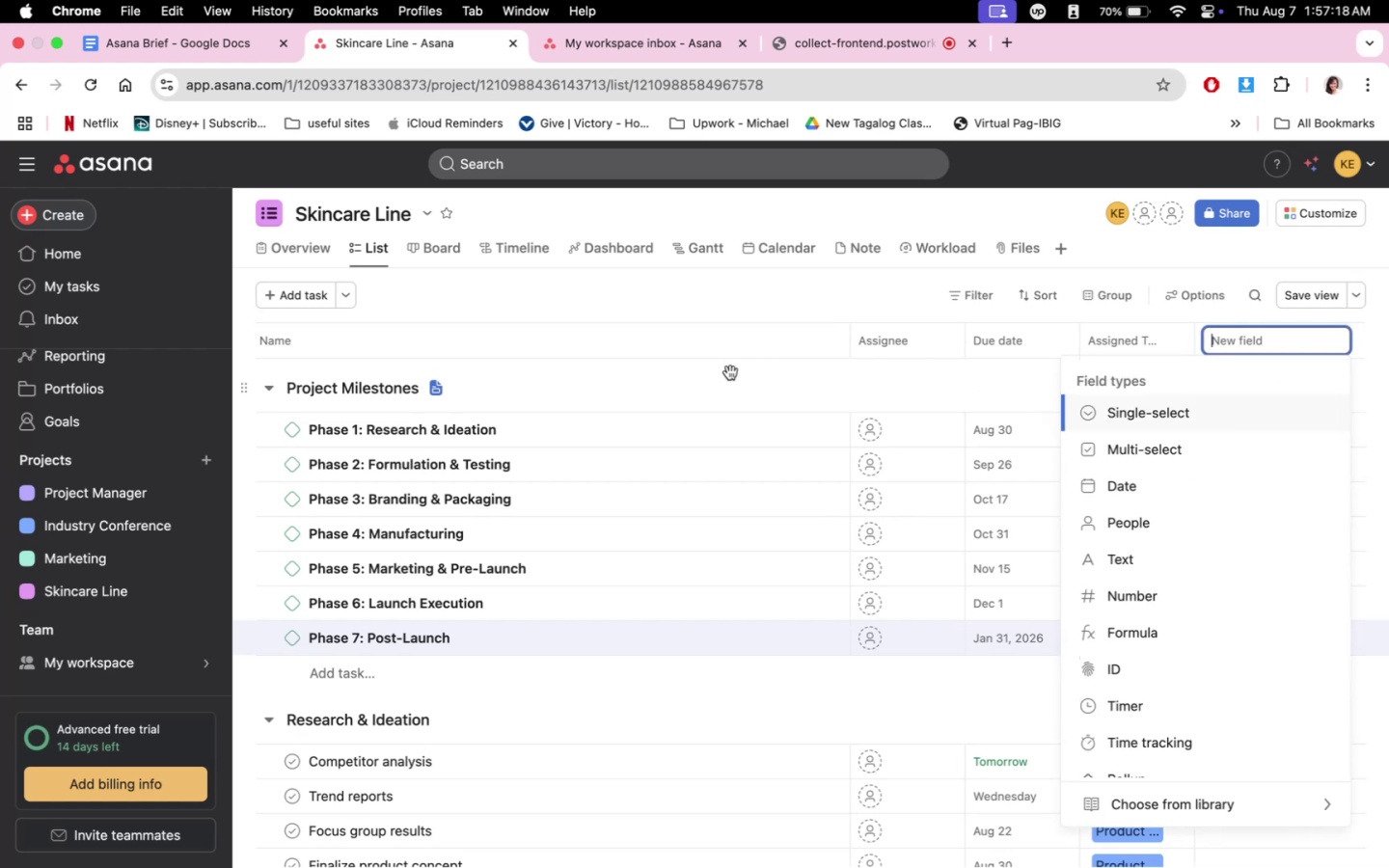 
left_click([730, 373])
 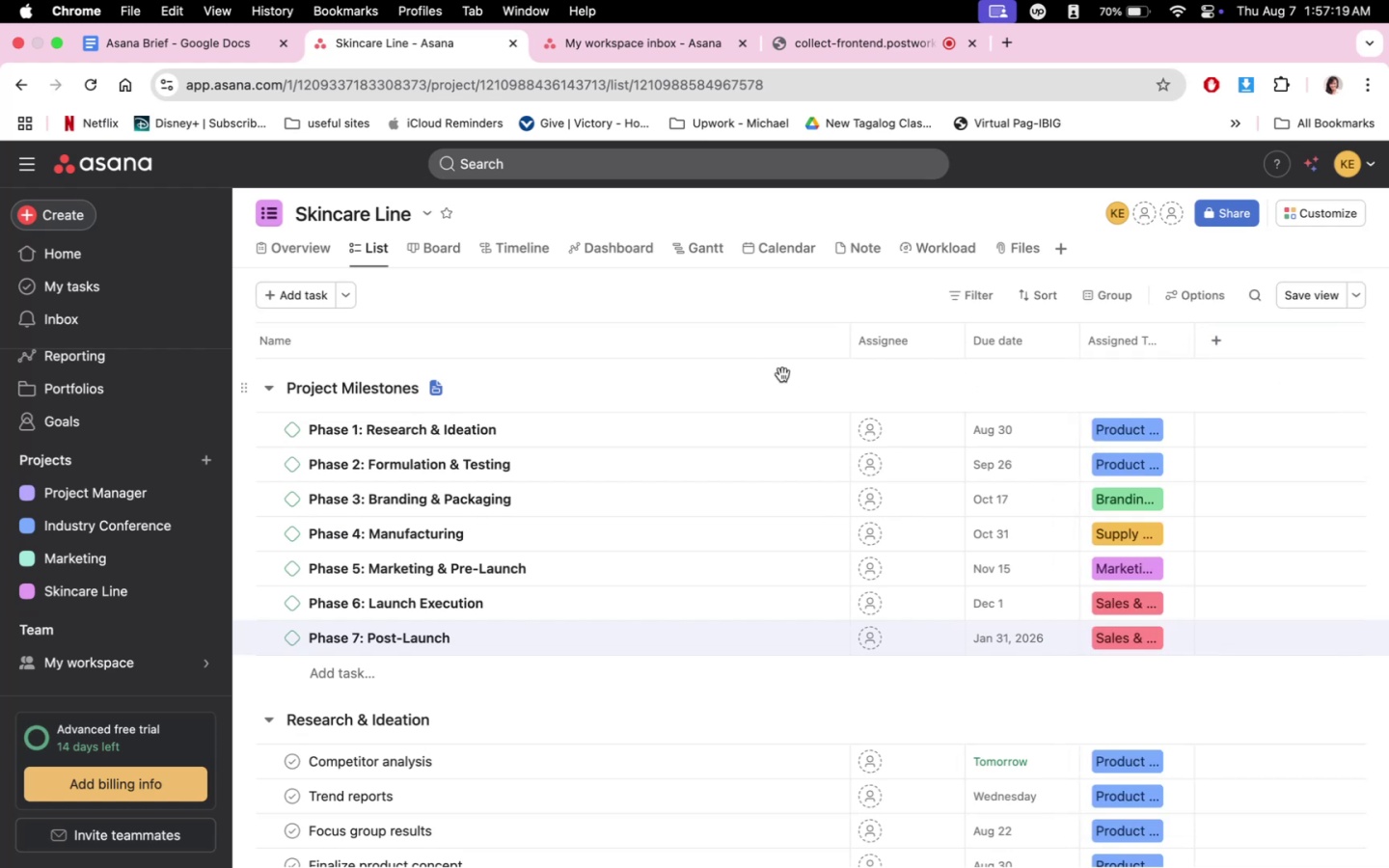 
scroll: coordinate [1019, 558], scroll_direction: down, amount: 17.0
 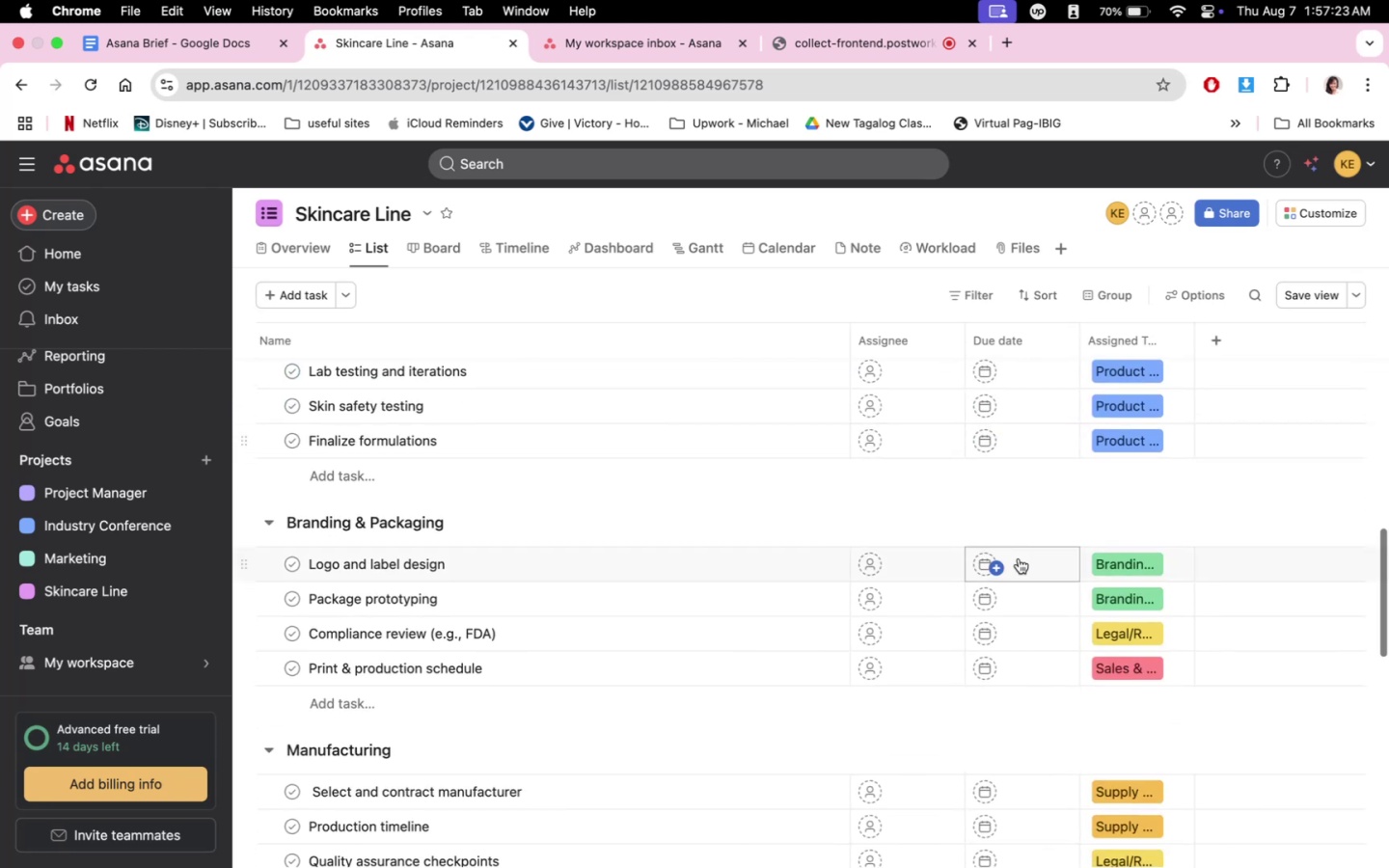 
scroll: coordinate [998, 550], scroll_direction: up, amount: 11.0
 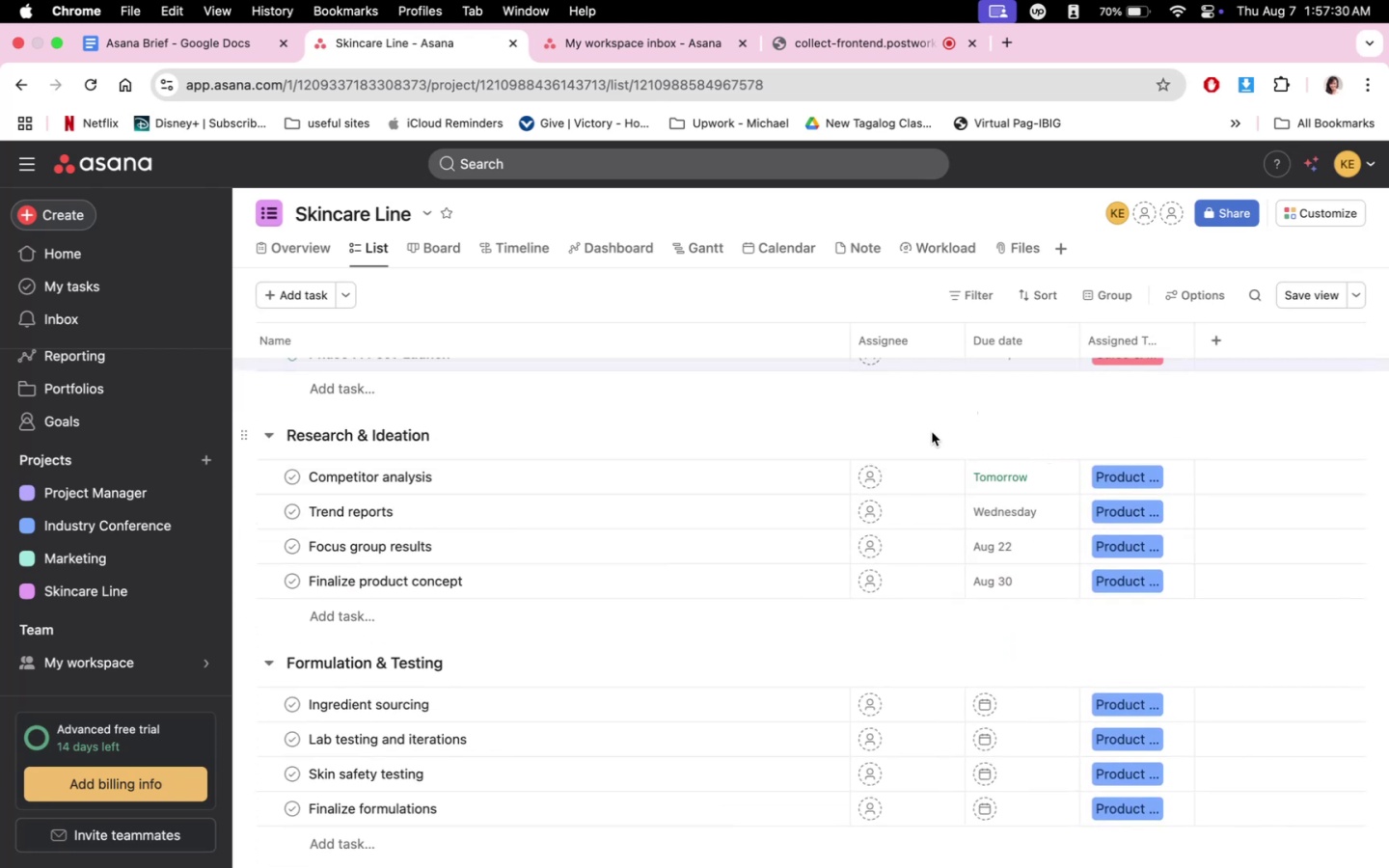 
wait(7.68)
 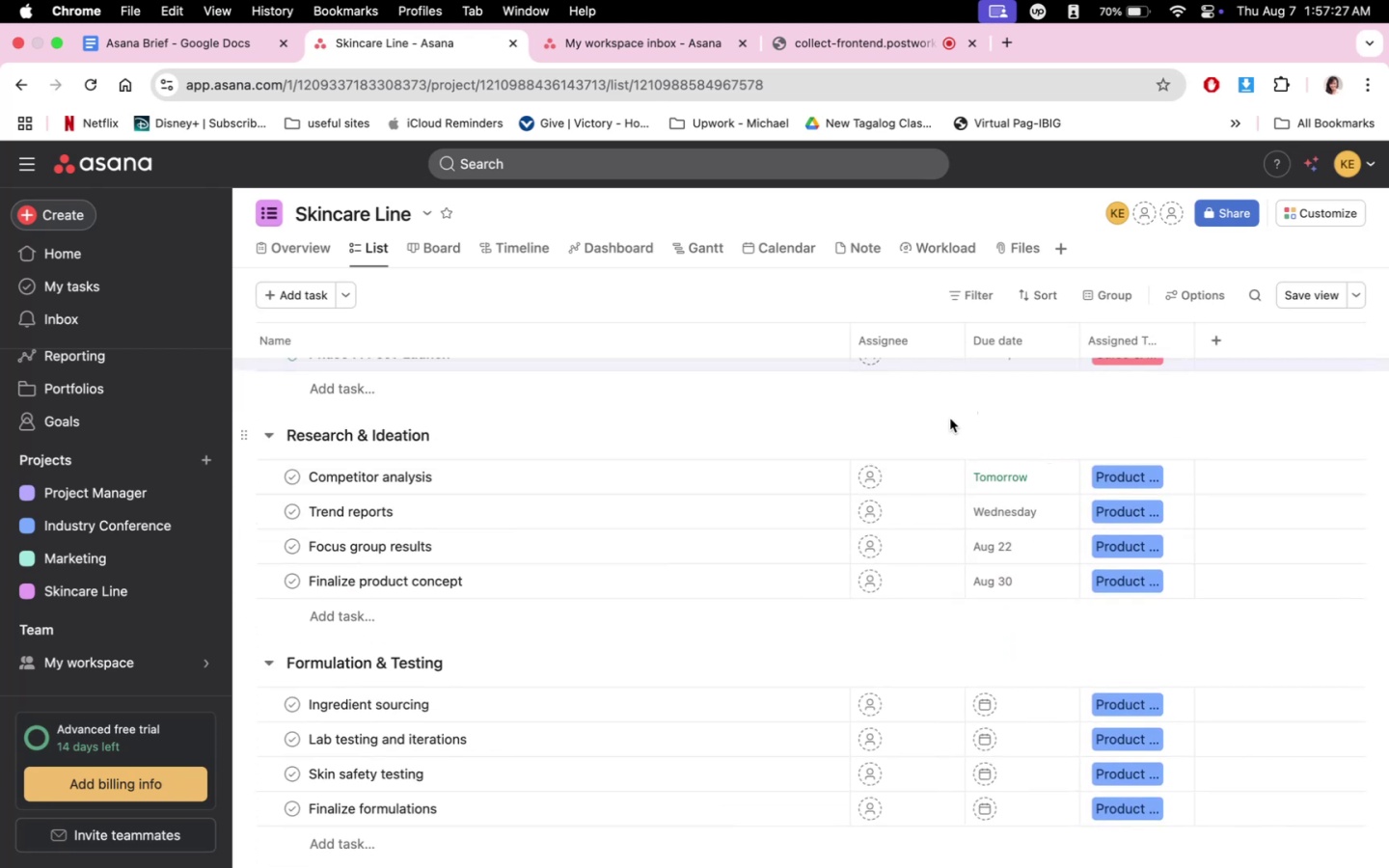 
mouse_move([931, 557])
 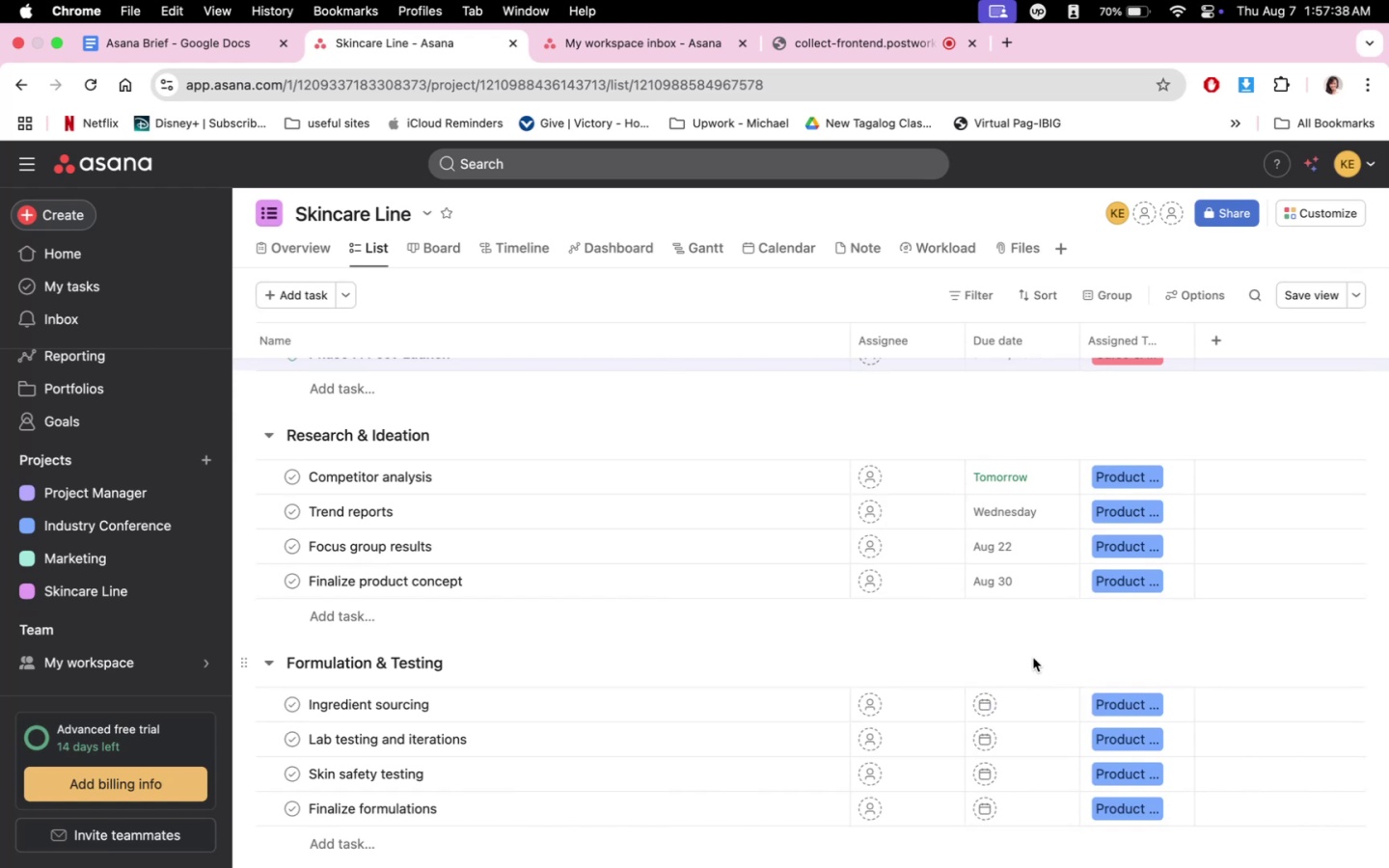 
mouse_move([1002, 665])
 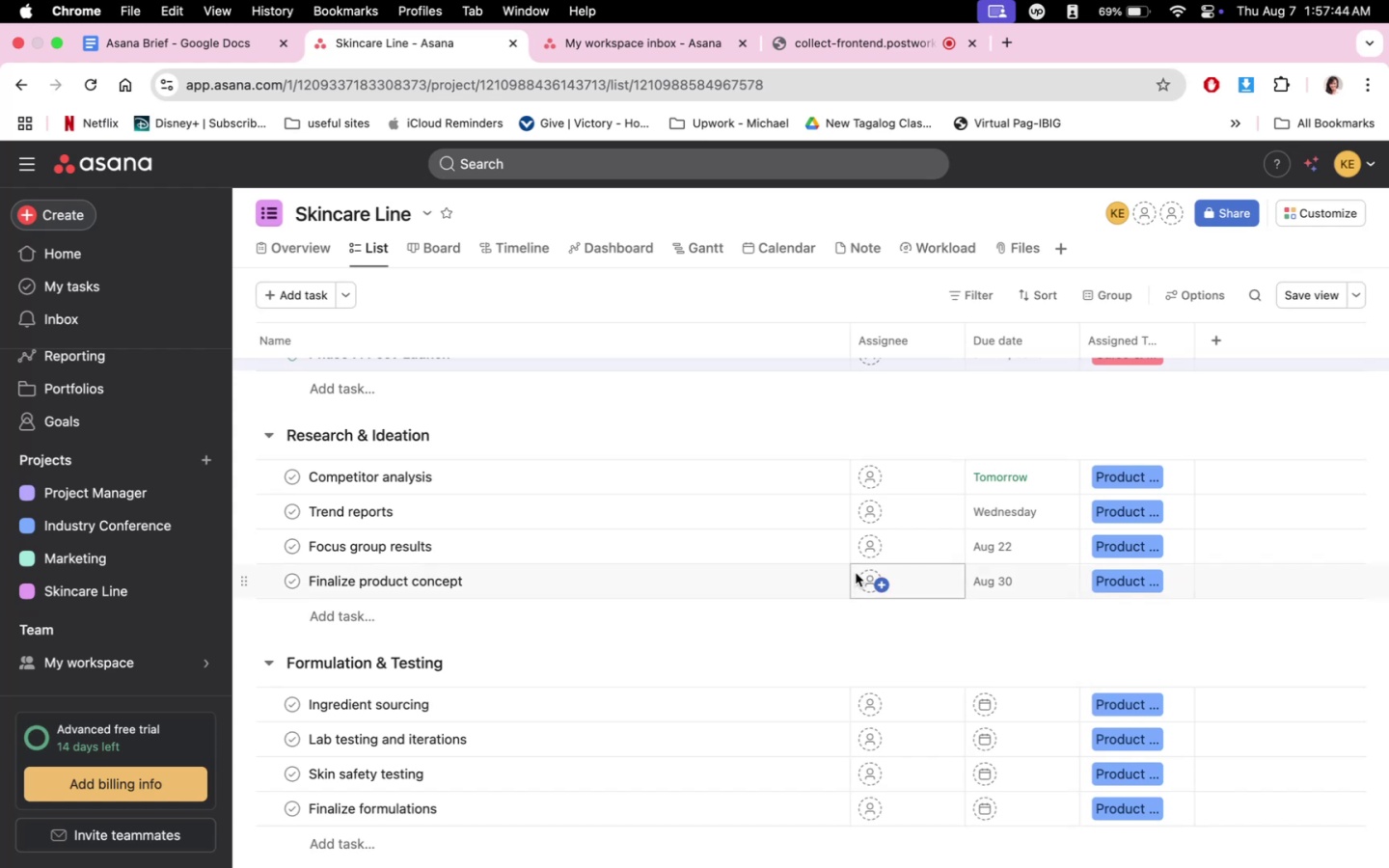 
wait(5.63)
 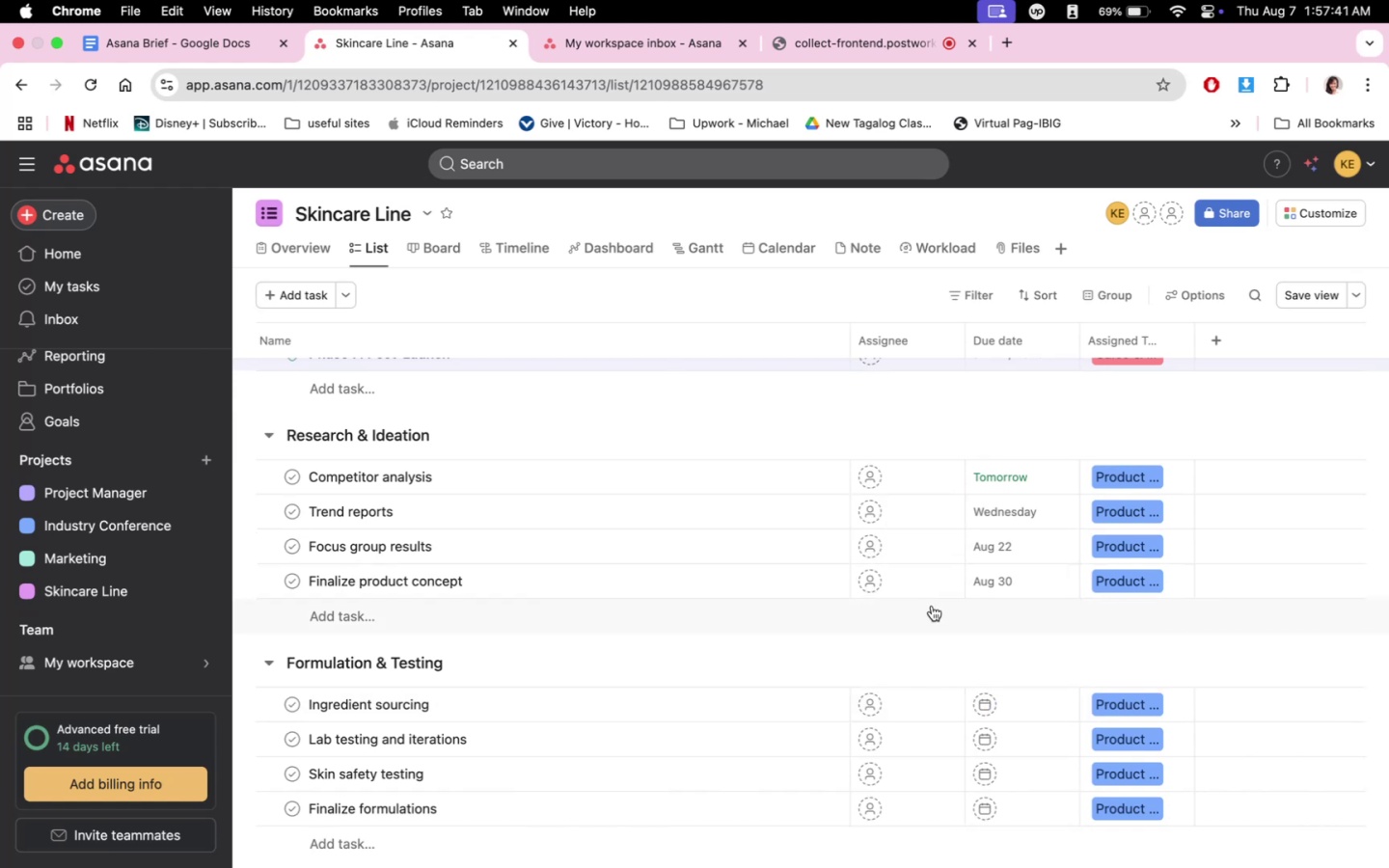 
left_click([205, 55])
 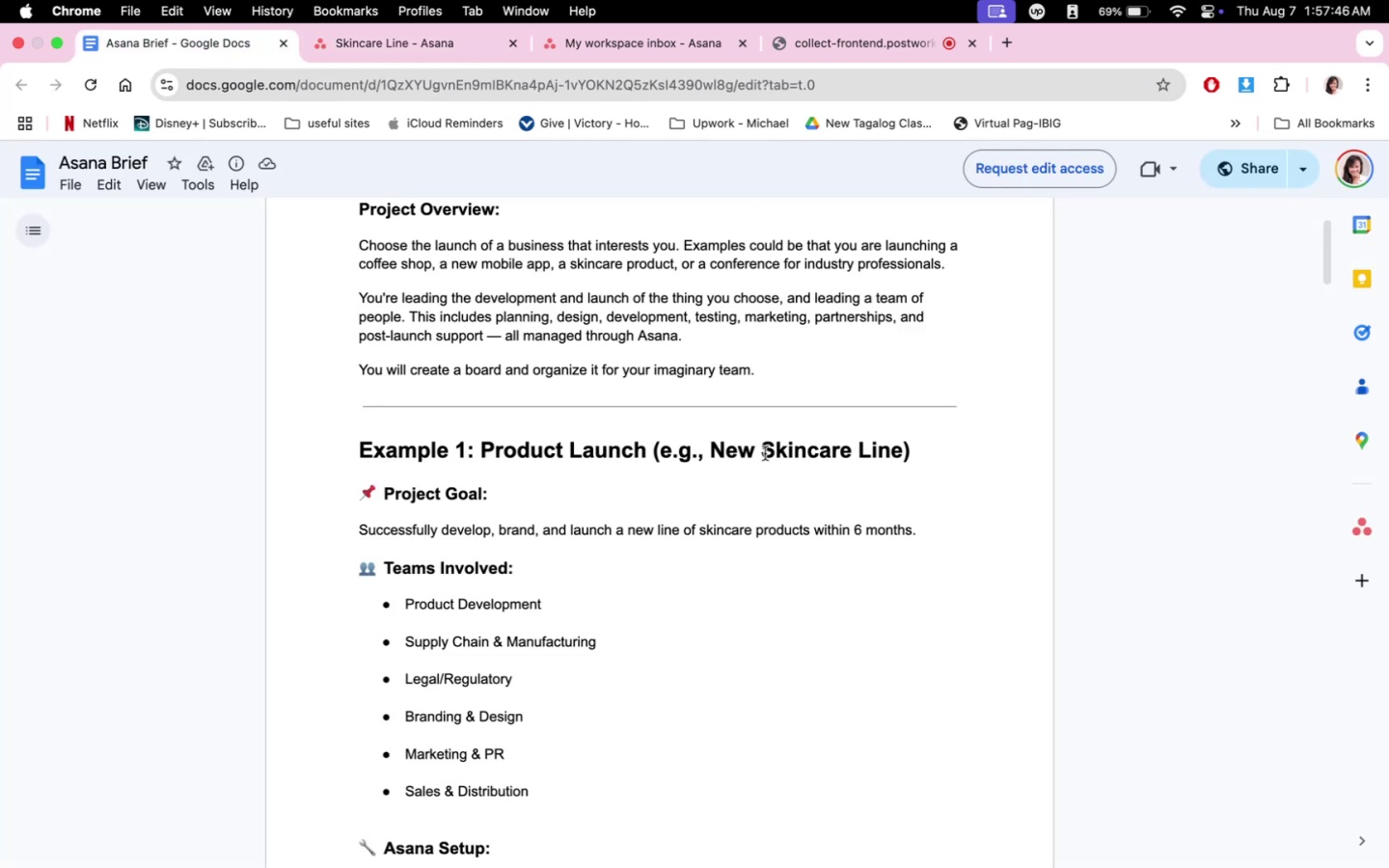 
scroll: coordinate [744, 554], scroll_direction: down, amount: 58.0
 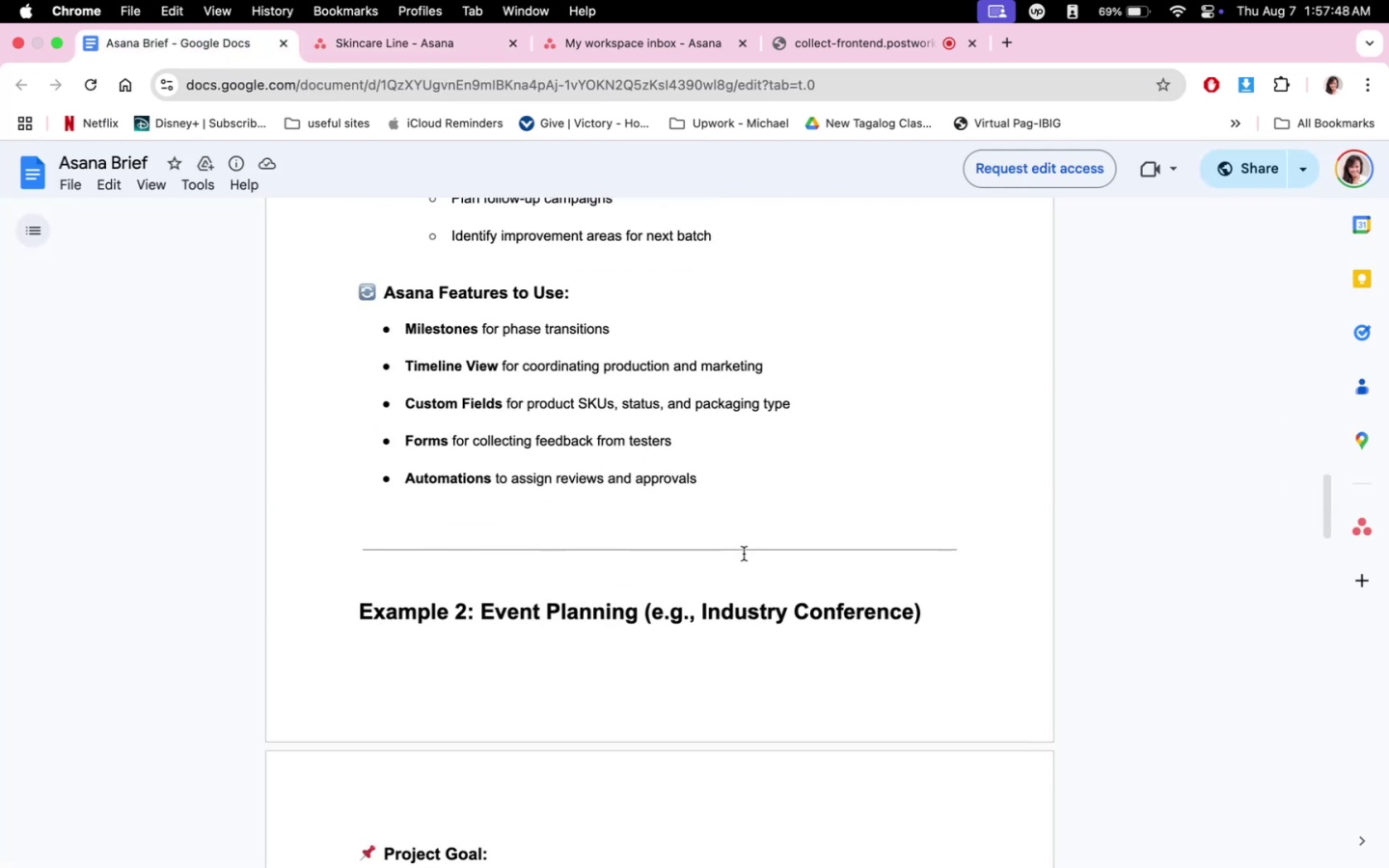 
scroll: coordinate [737, 524], scroll_direction: up, amount: 4.0
 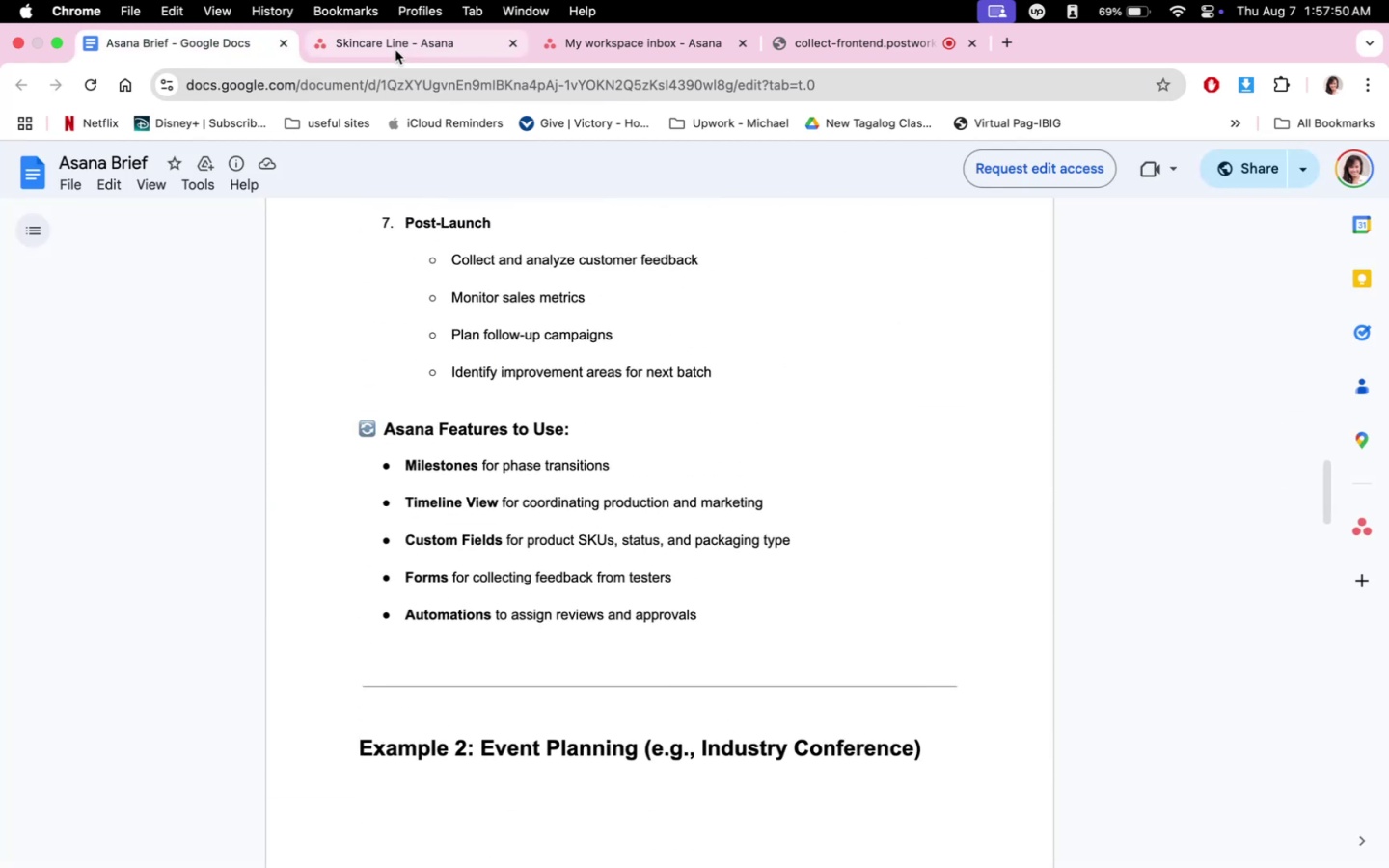 
left_click([395, 50])
 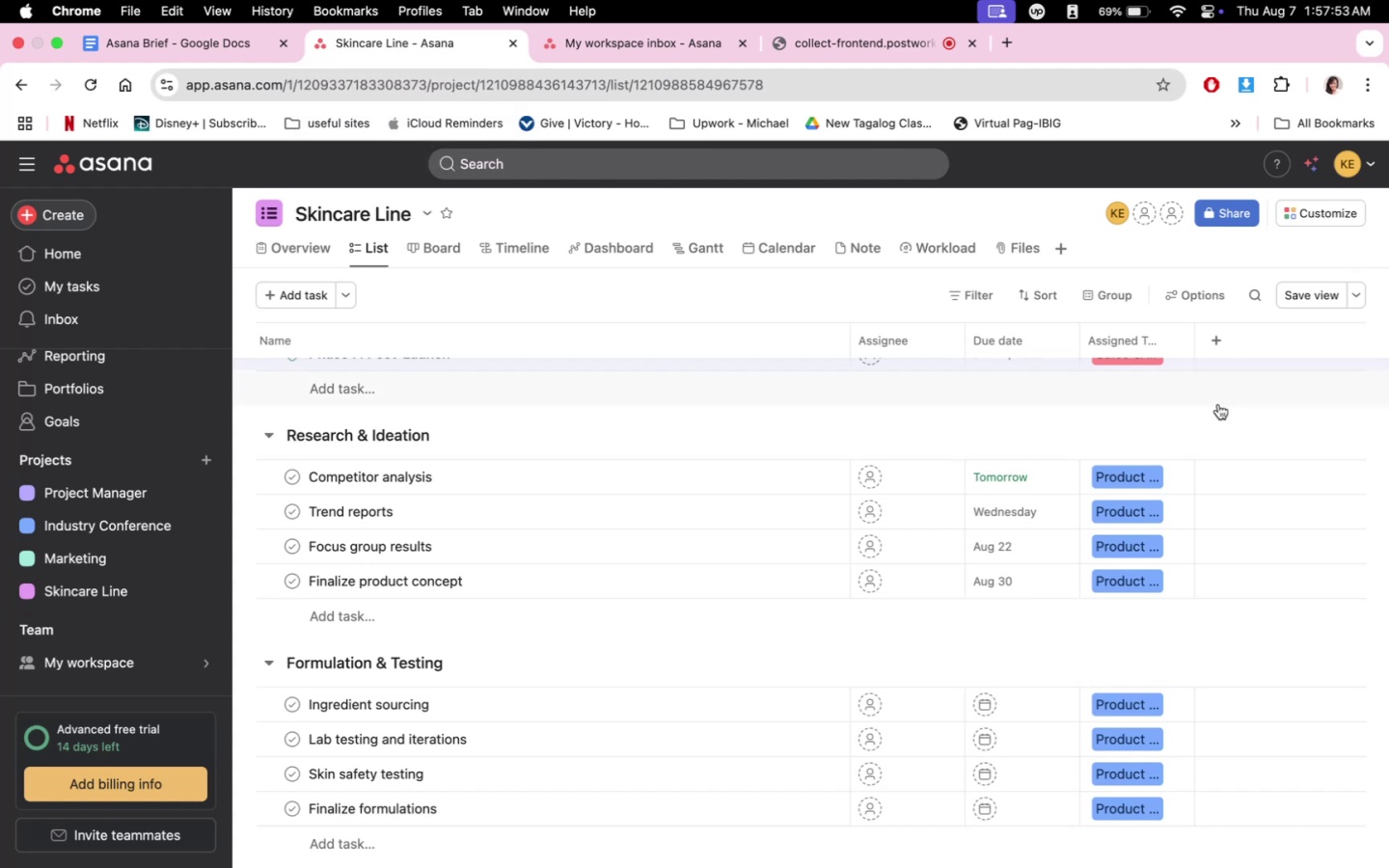 
scroll: coordinate [1164, 622], scroll_direction: down, amount: 10.0
 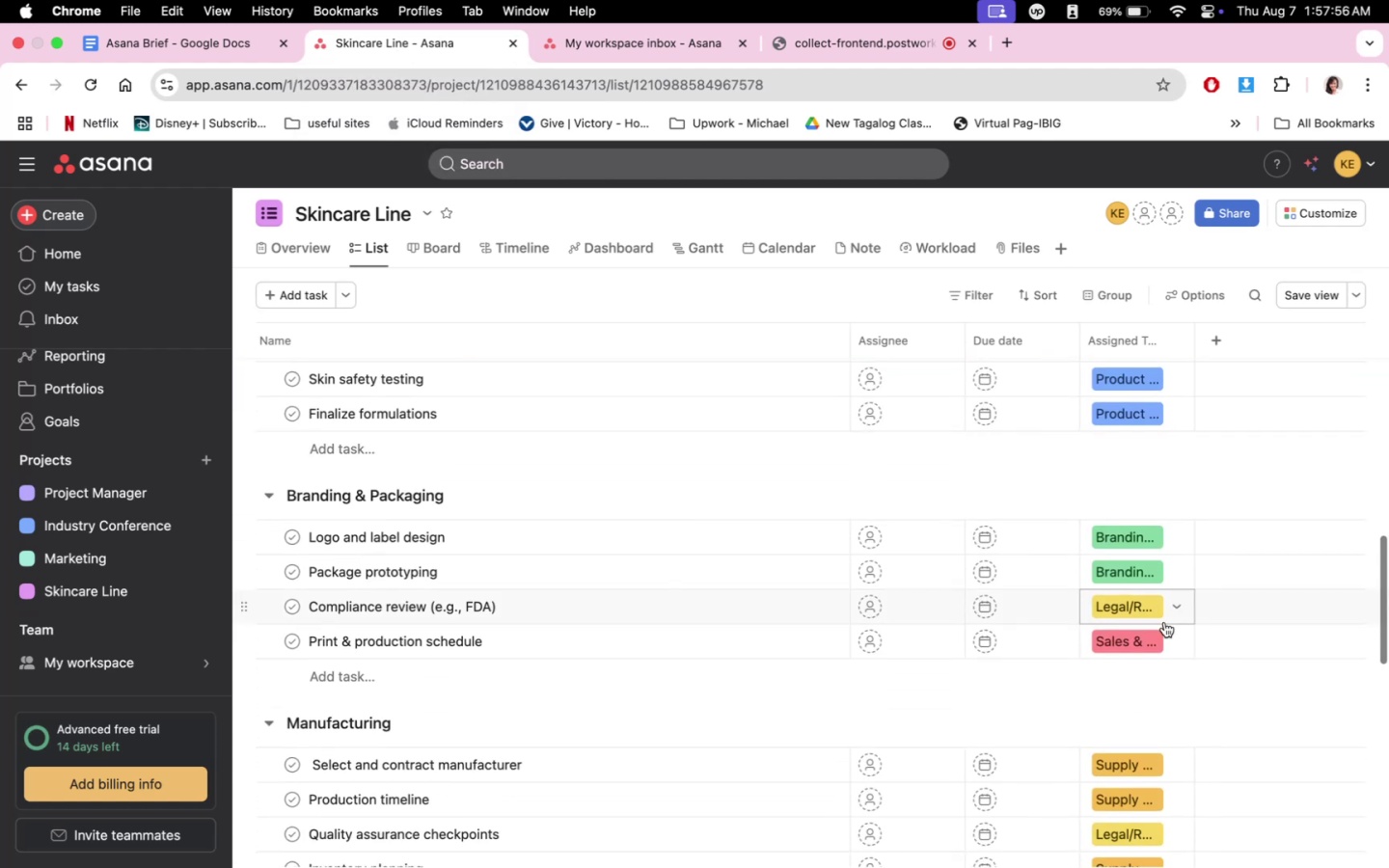 
scroll: coordinate [1163, 612], scroll_direction: up, amount: 4.0
 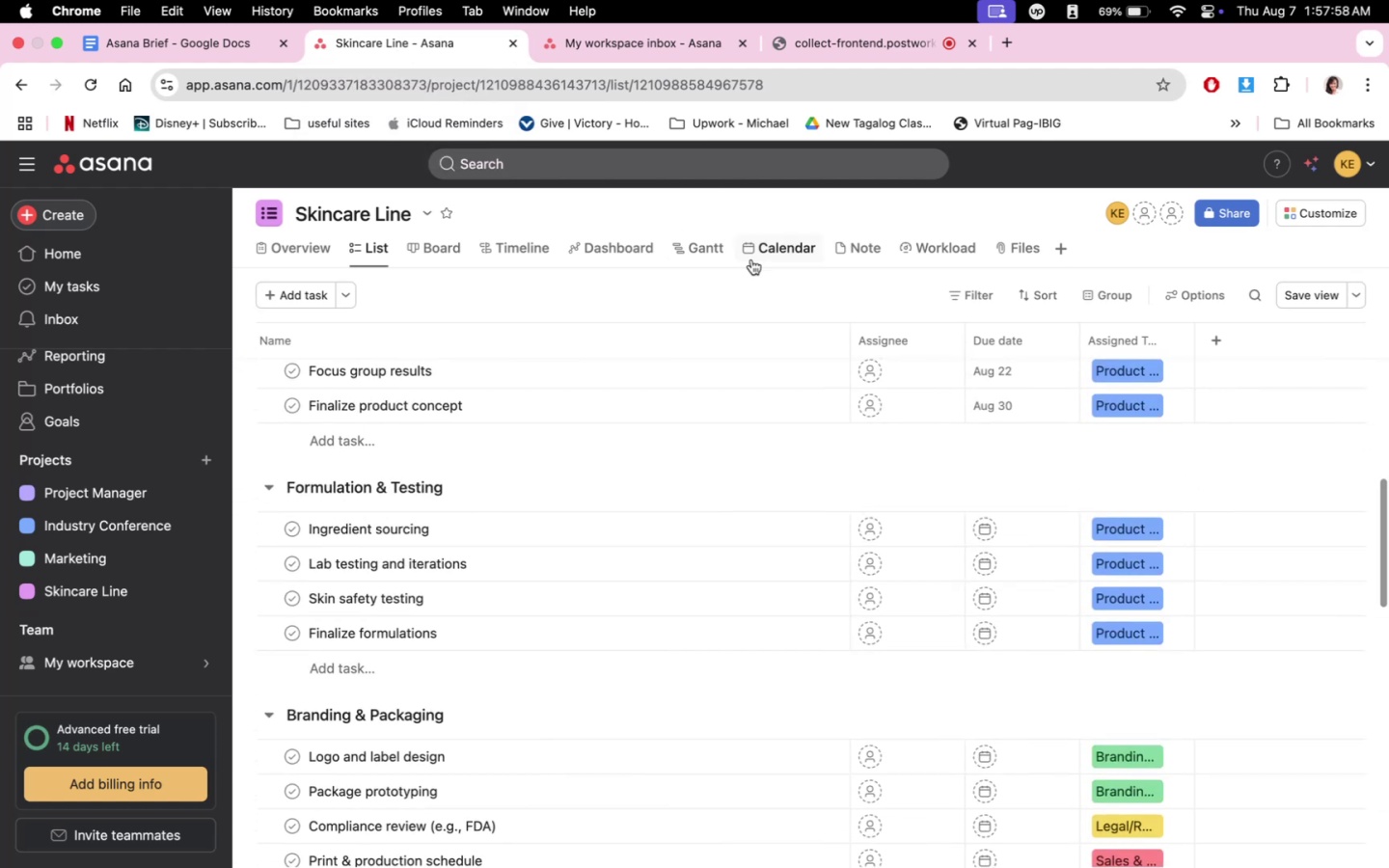 
left_click([780, 259])
 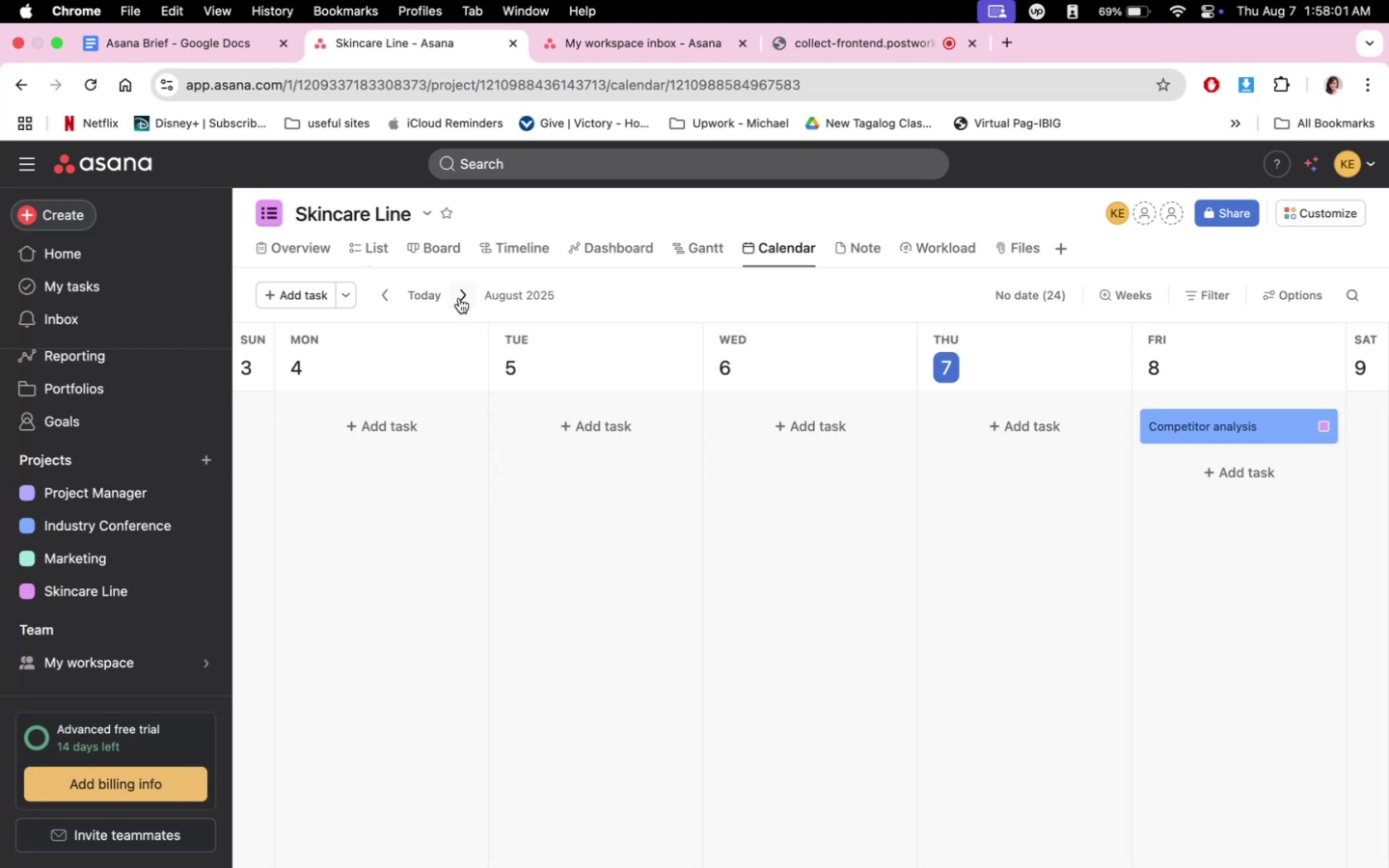 
left_click([466, 293])
 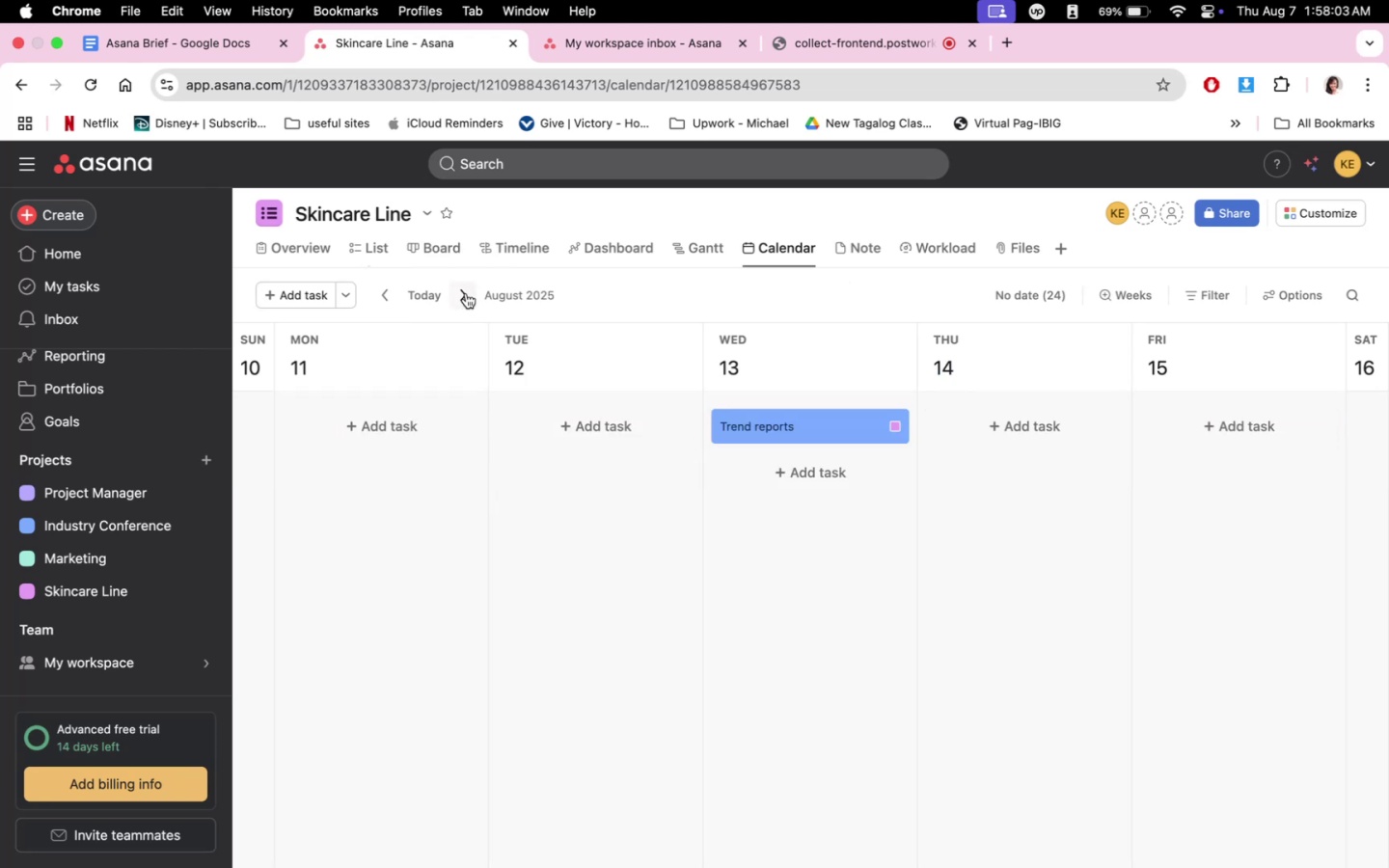 
left_click([466, 293])
 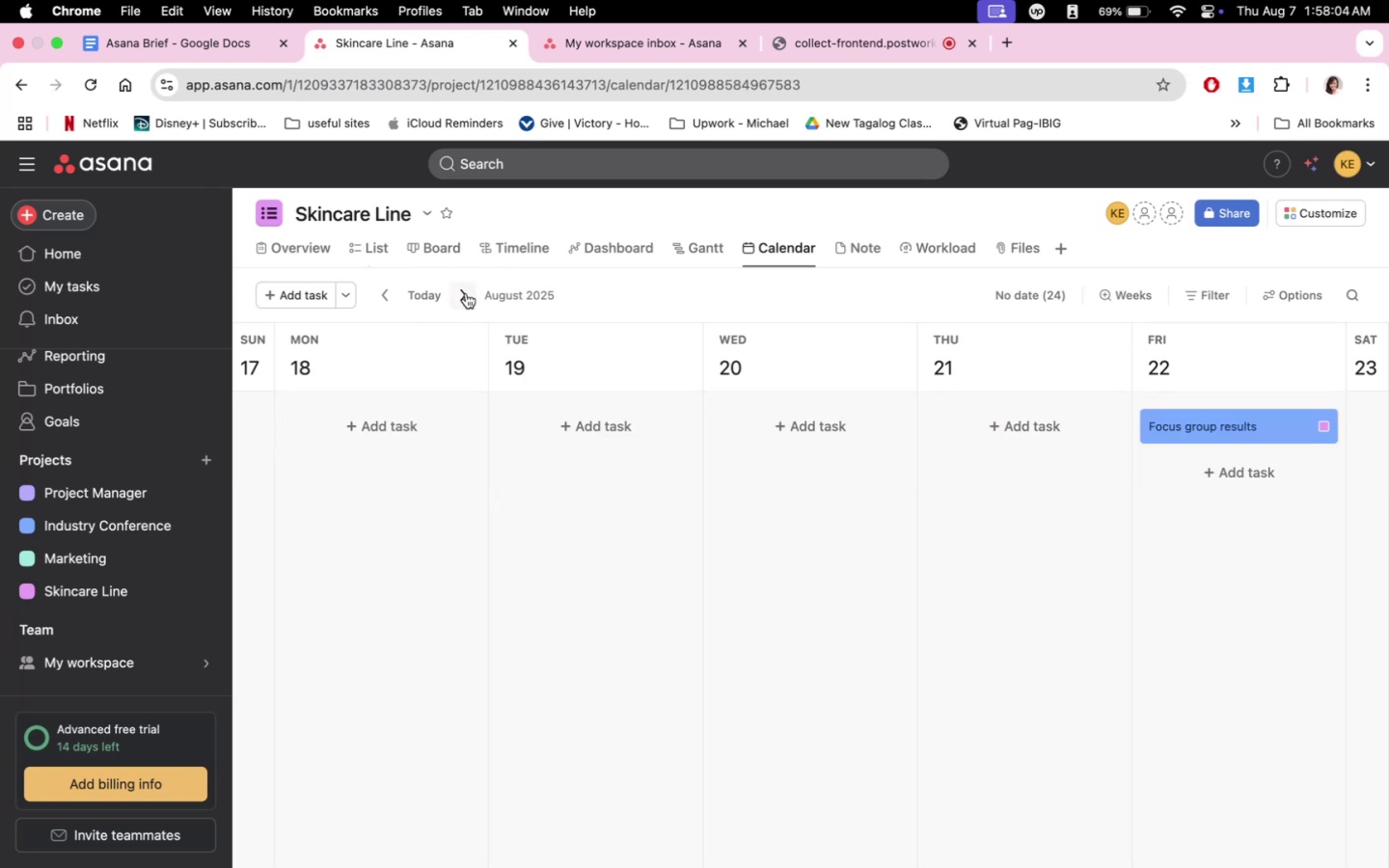 
left_click([466, 293])
 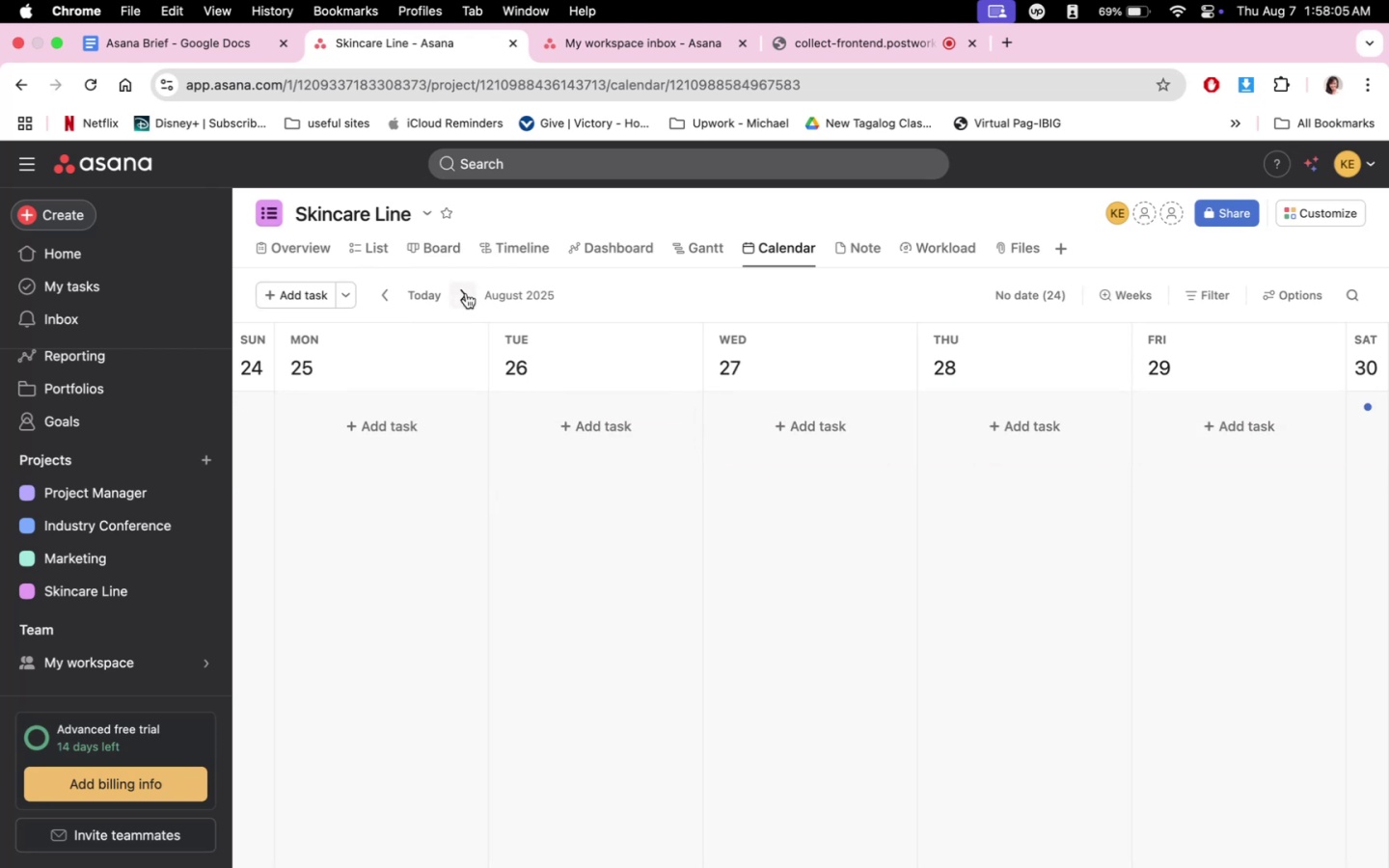 
left_click([466, 293])
 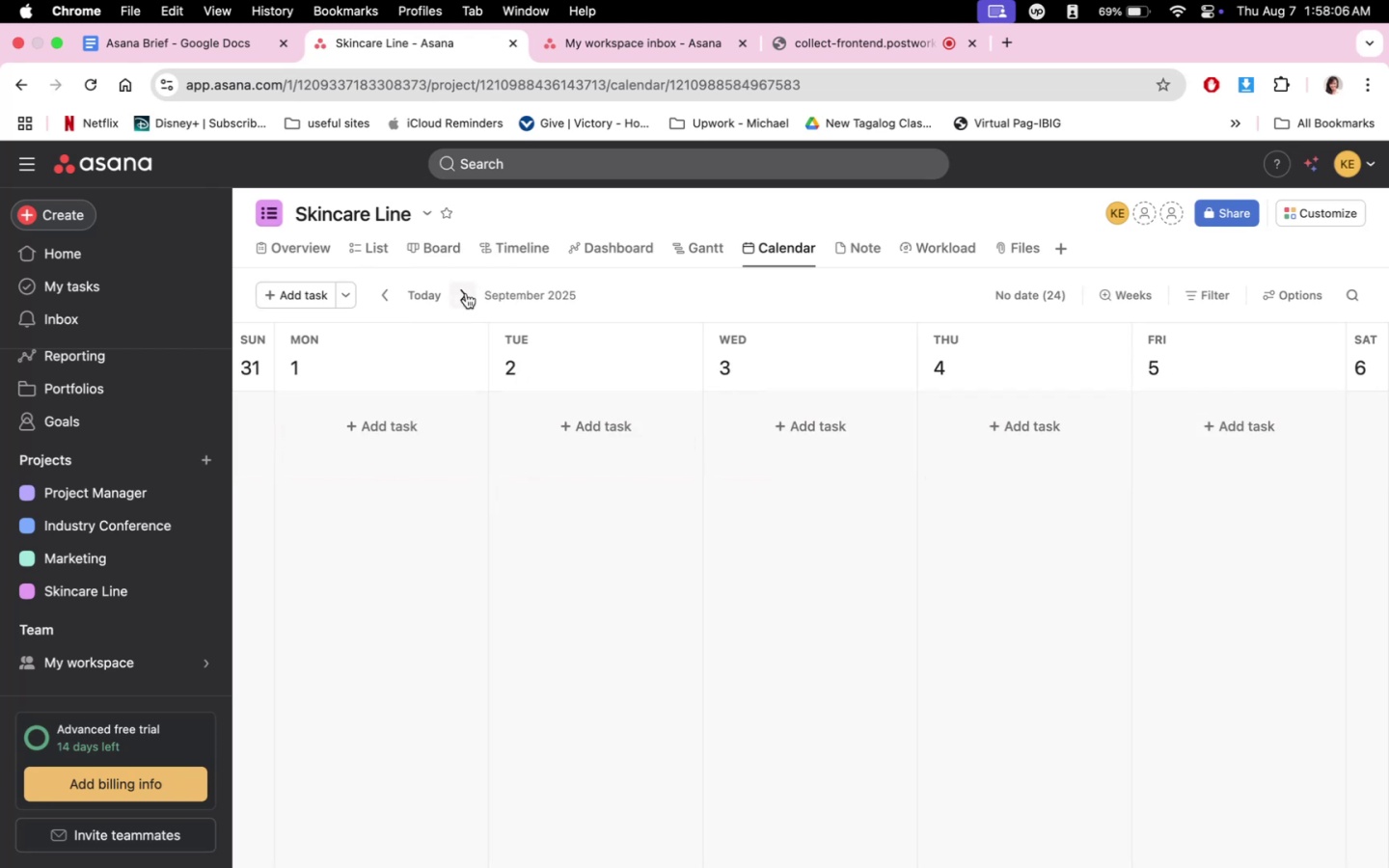 
left_click([466, 293])
 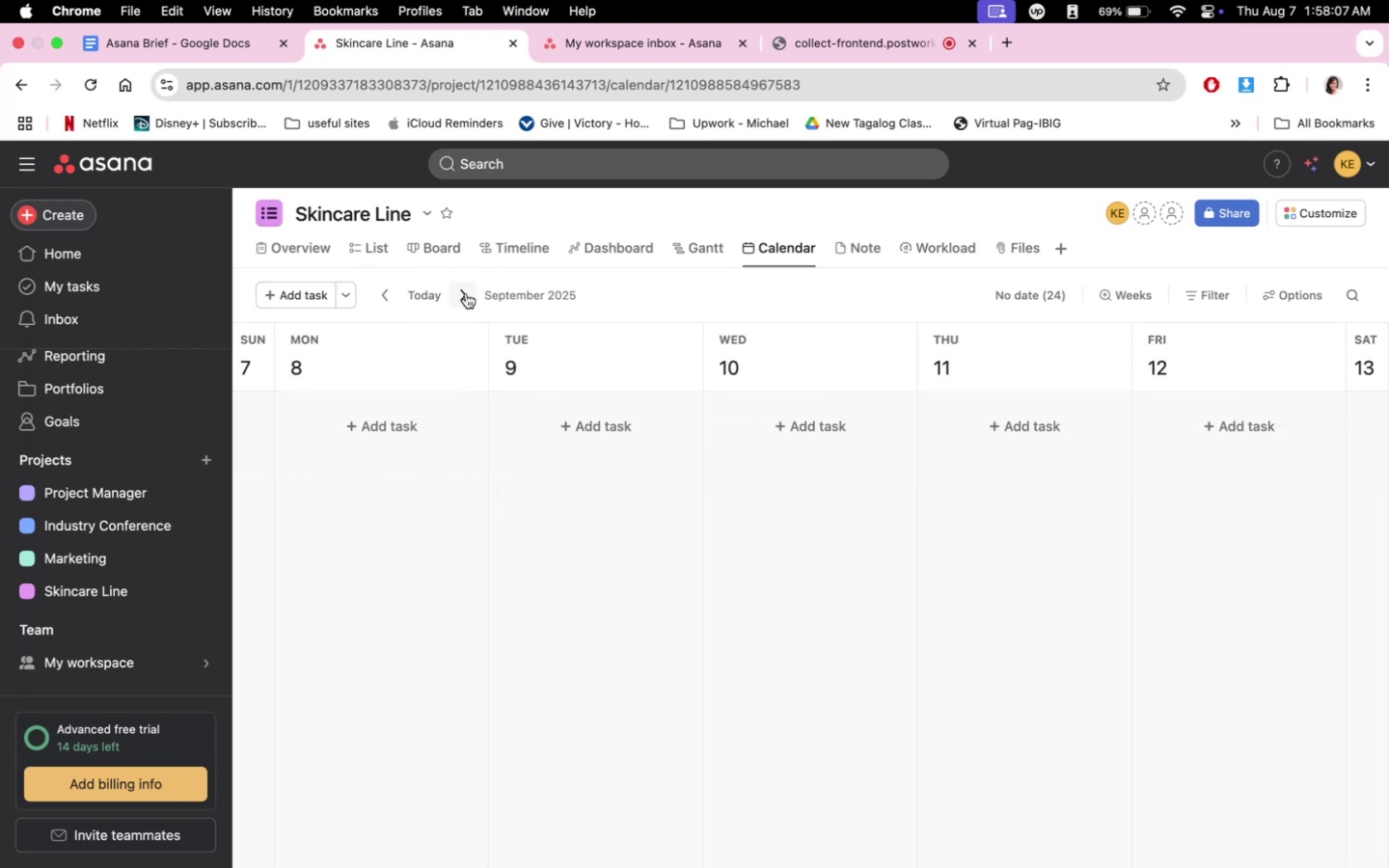 
left_click([466, 293])
 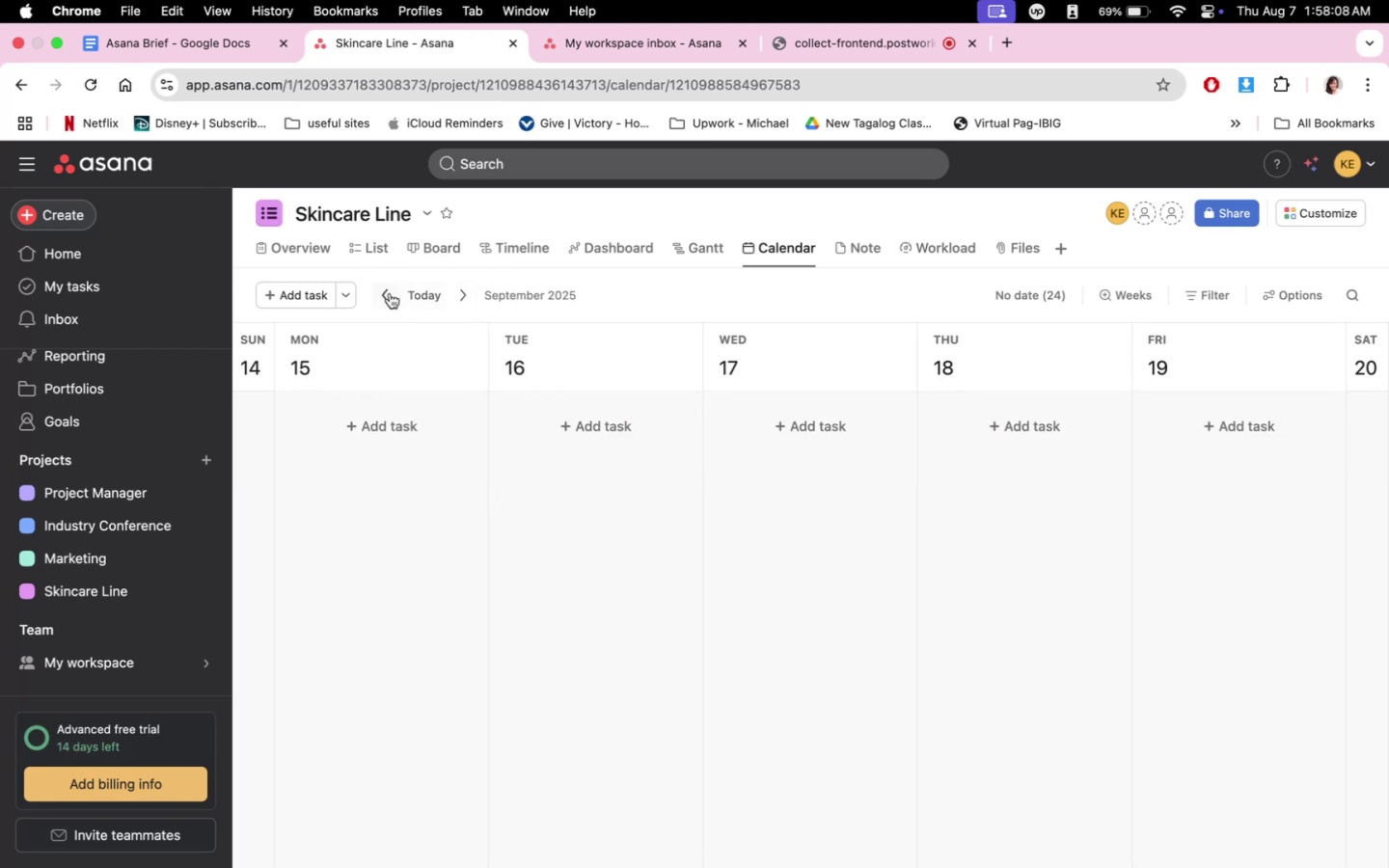 
left_click([414, 291])
 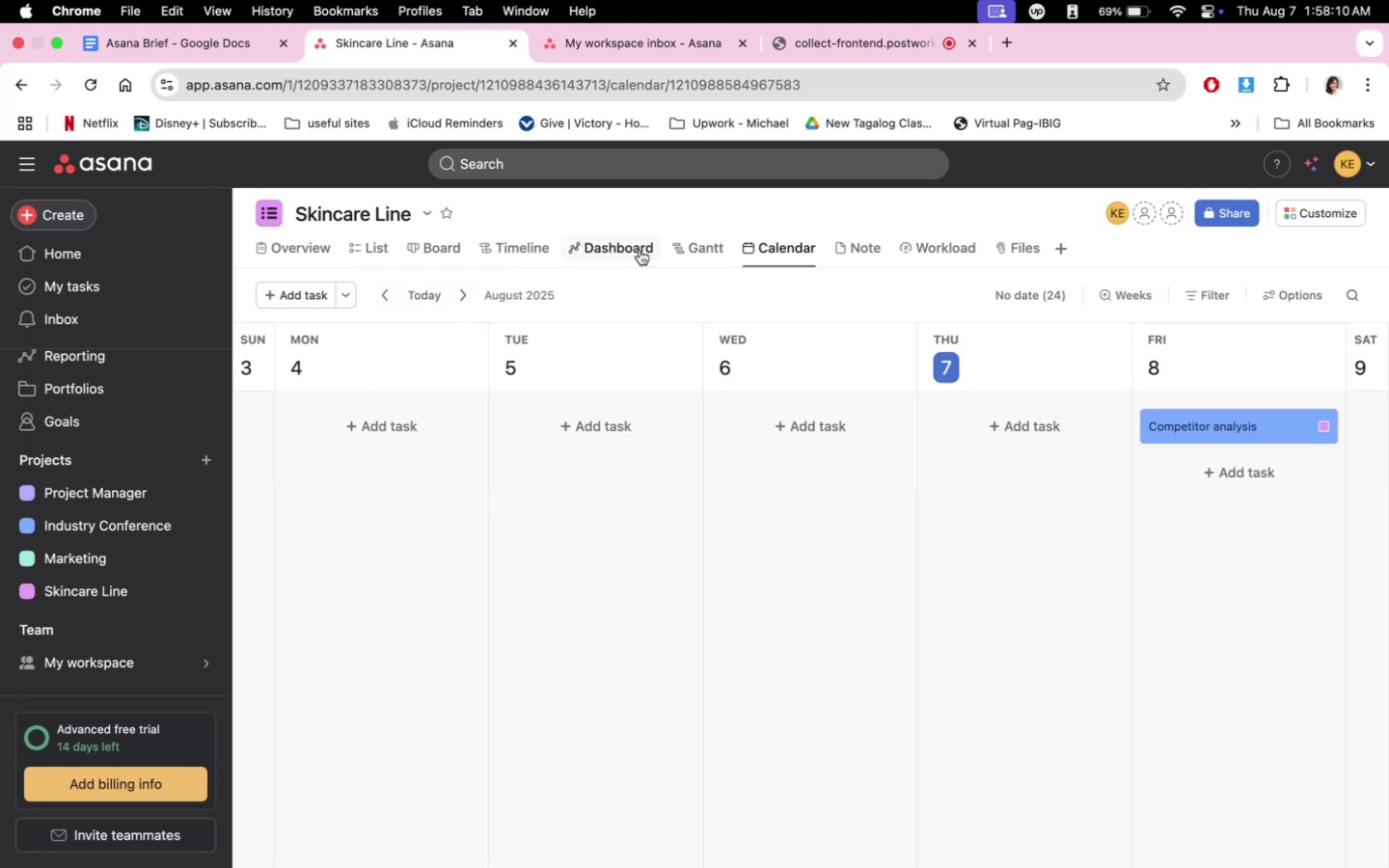 
left_click([709, 248])
 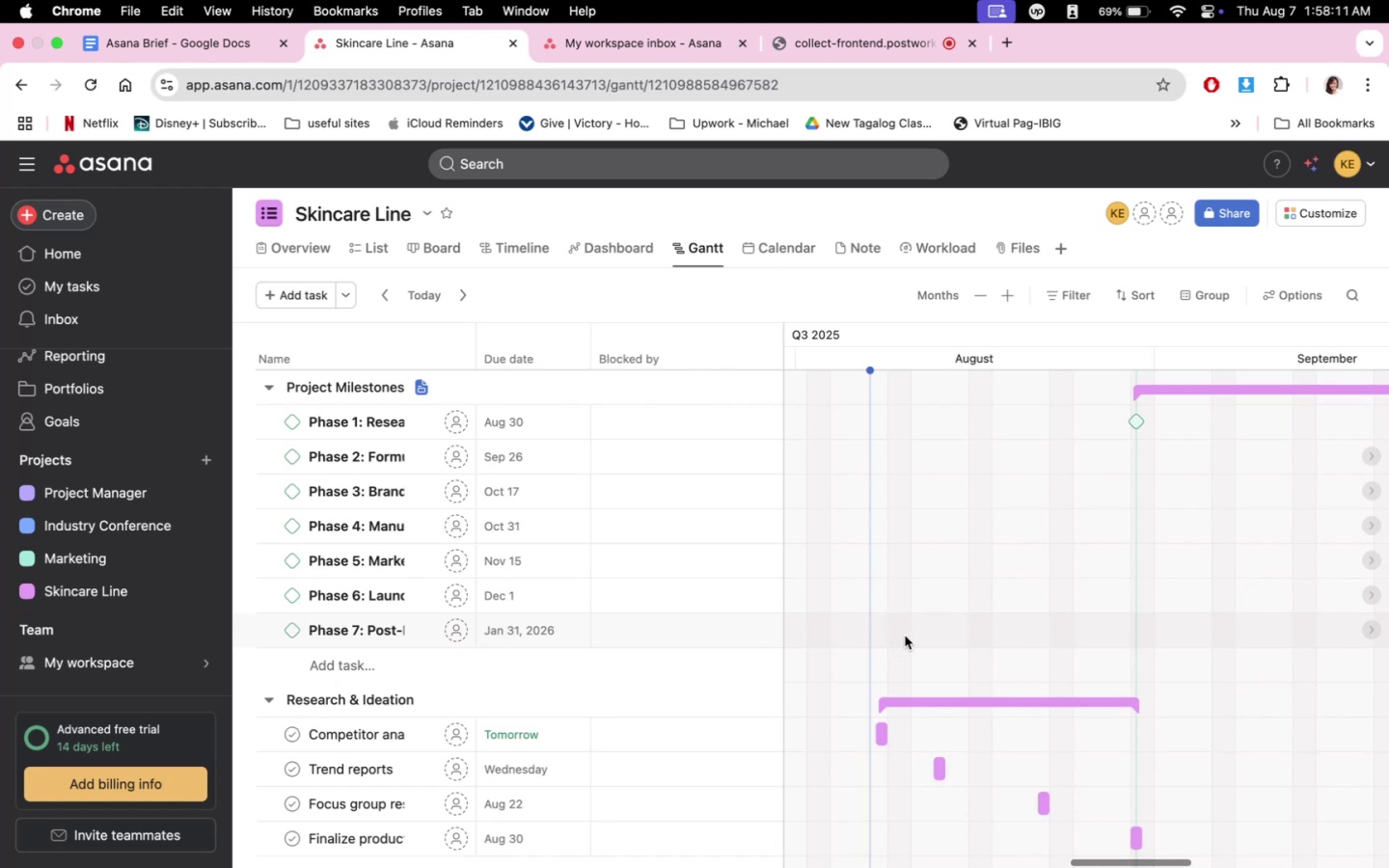 
scroll: coordinate [950, 681], scroll_direction: up, amount: 5.0
 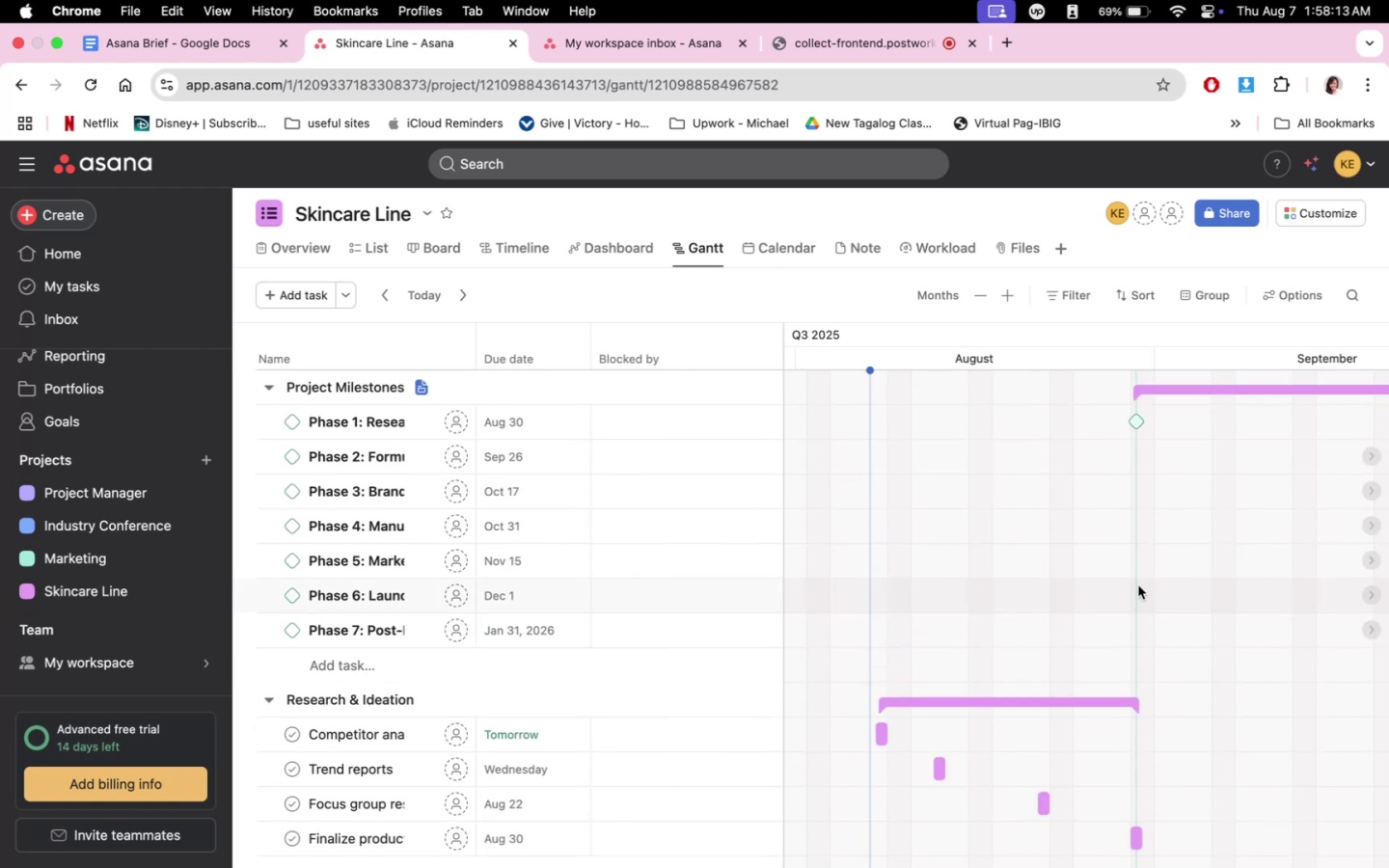 
scroll: coordinate [1149, 552], scroll_direction: down, amount: 89.0
 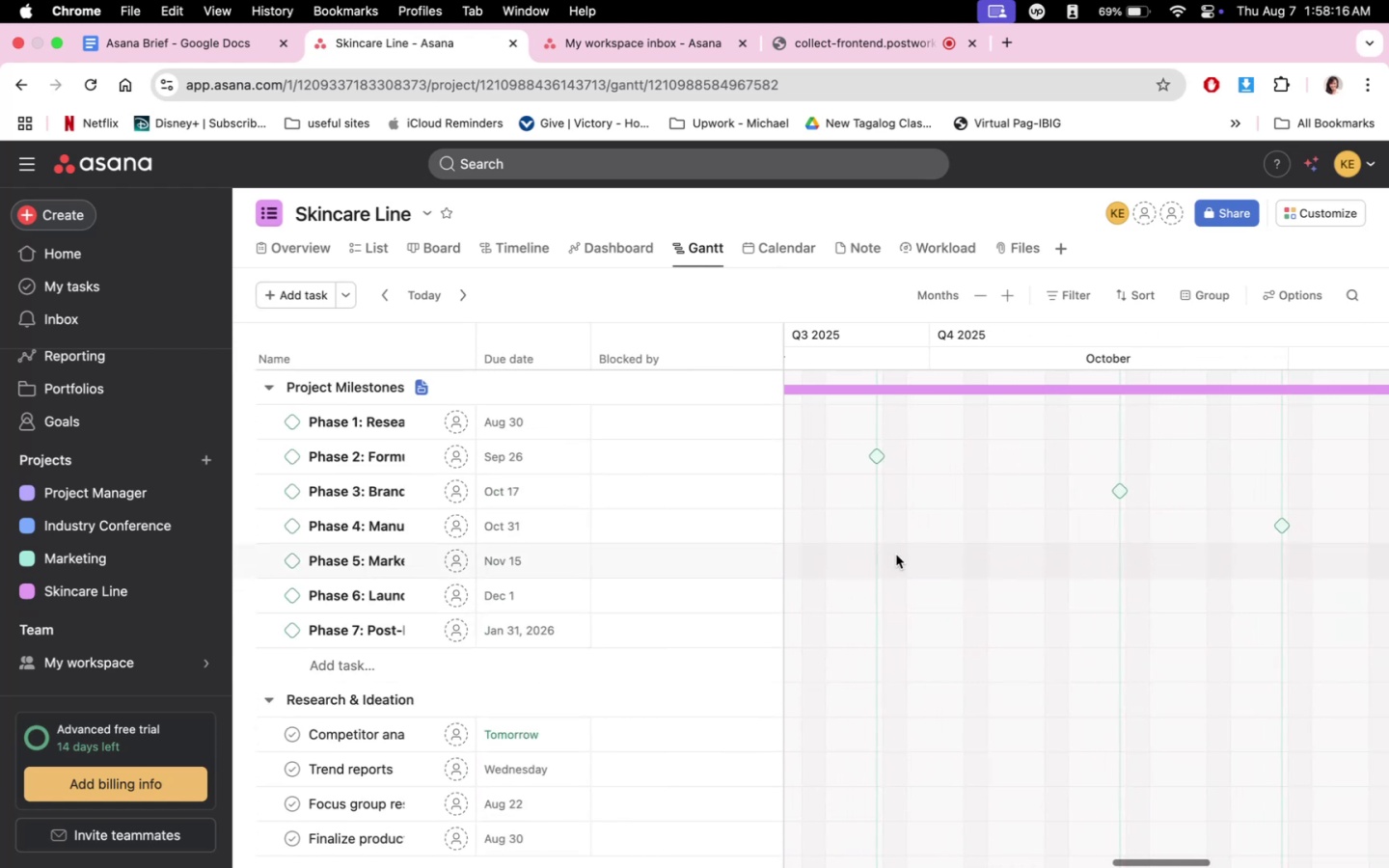 
left_click_drag(start_coordinate=[1238, 551], to_coordinate=[888, 555])
 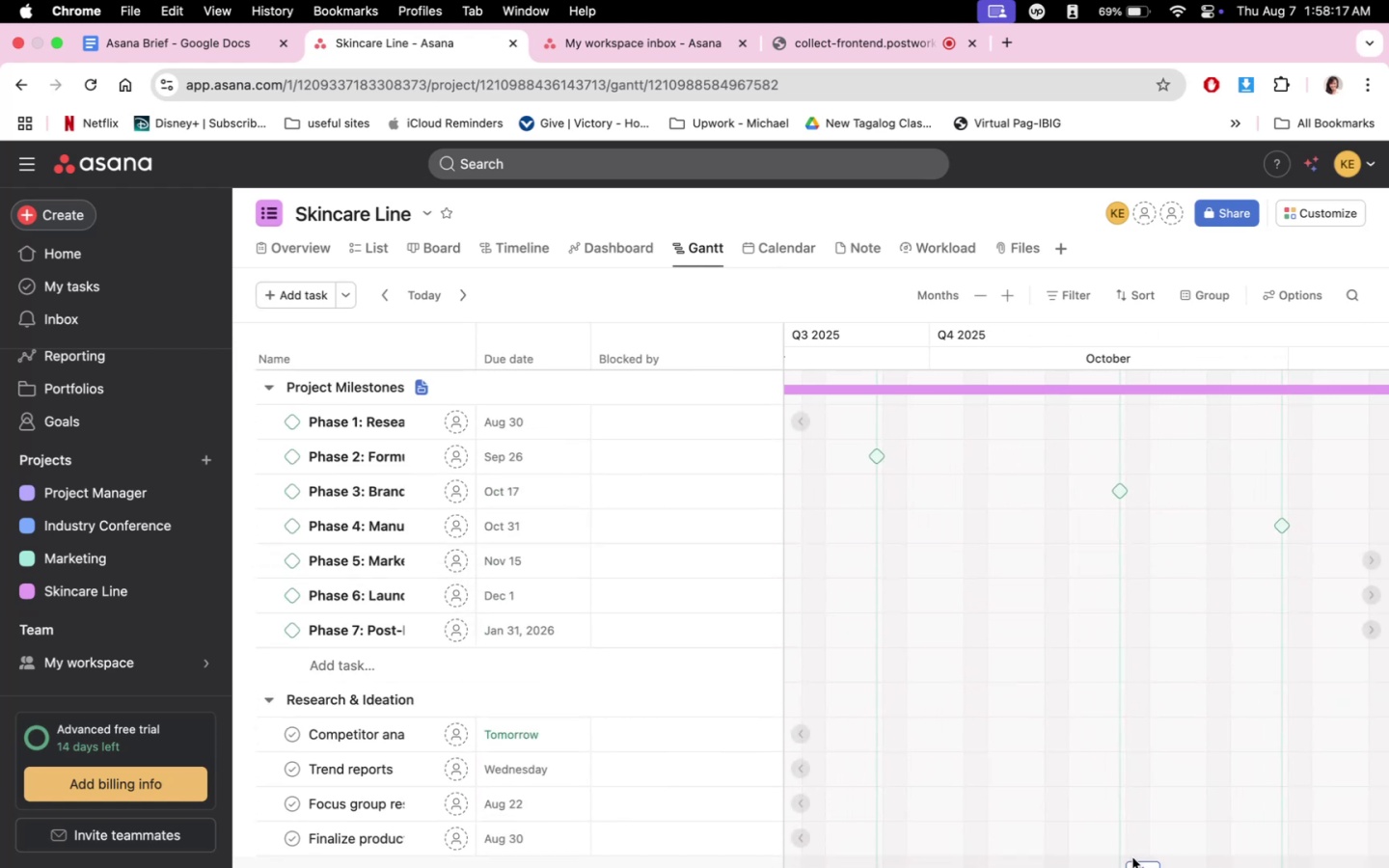 
scroll: coordinate [1161, 859], scroll_direction: down, amount: 11.0
 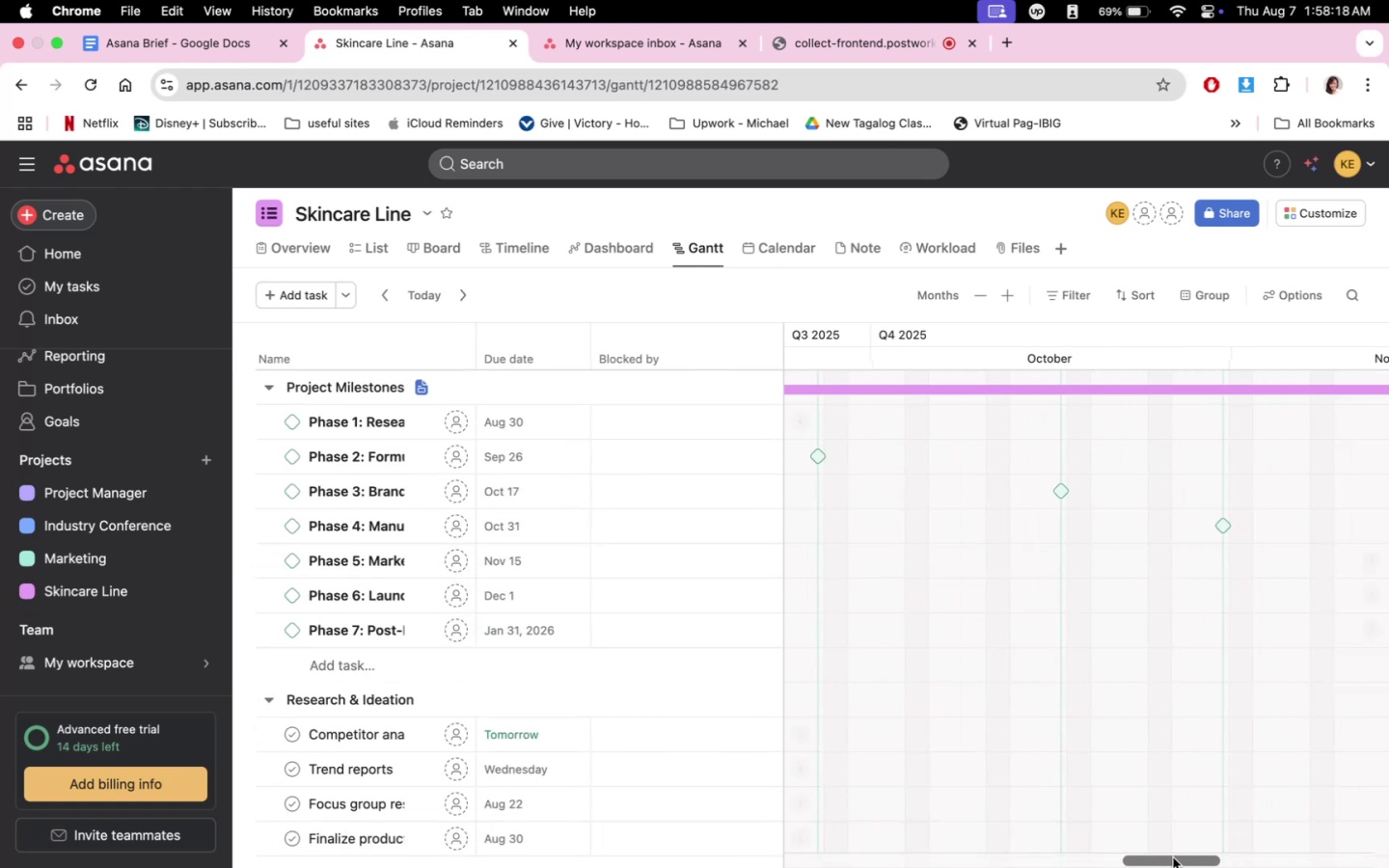 
left_click_drag(start_coordinate=[1173, 857], to_coordinate=[505, 817])
 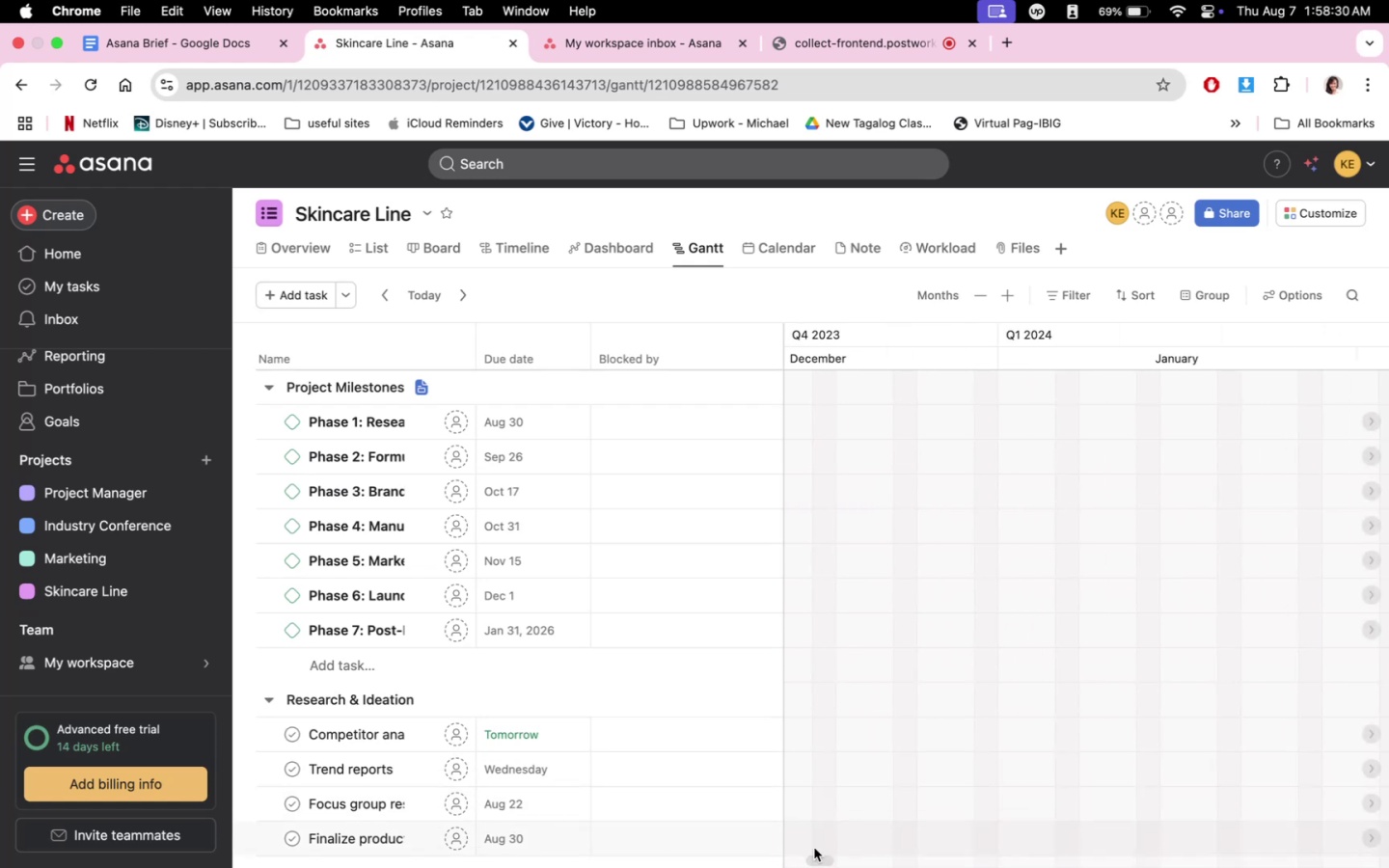 
left_click_drag(start_coordinate=[819, 854], to_coordinate=[780, 854])
 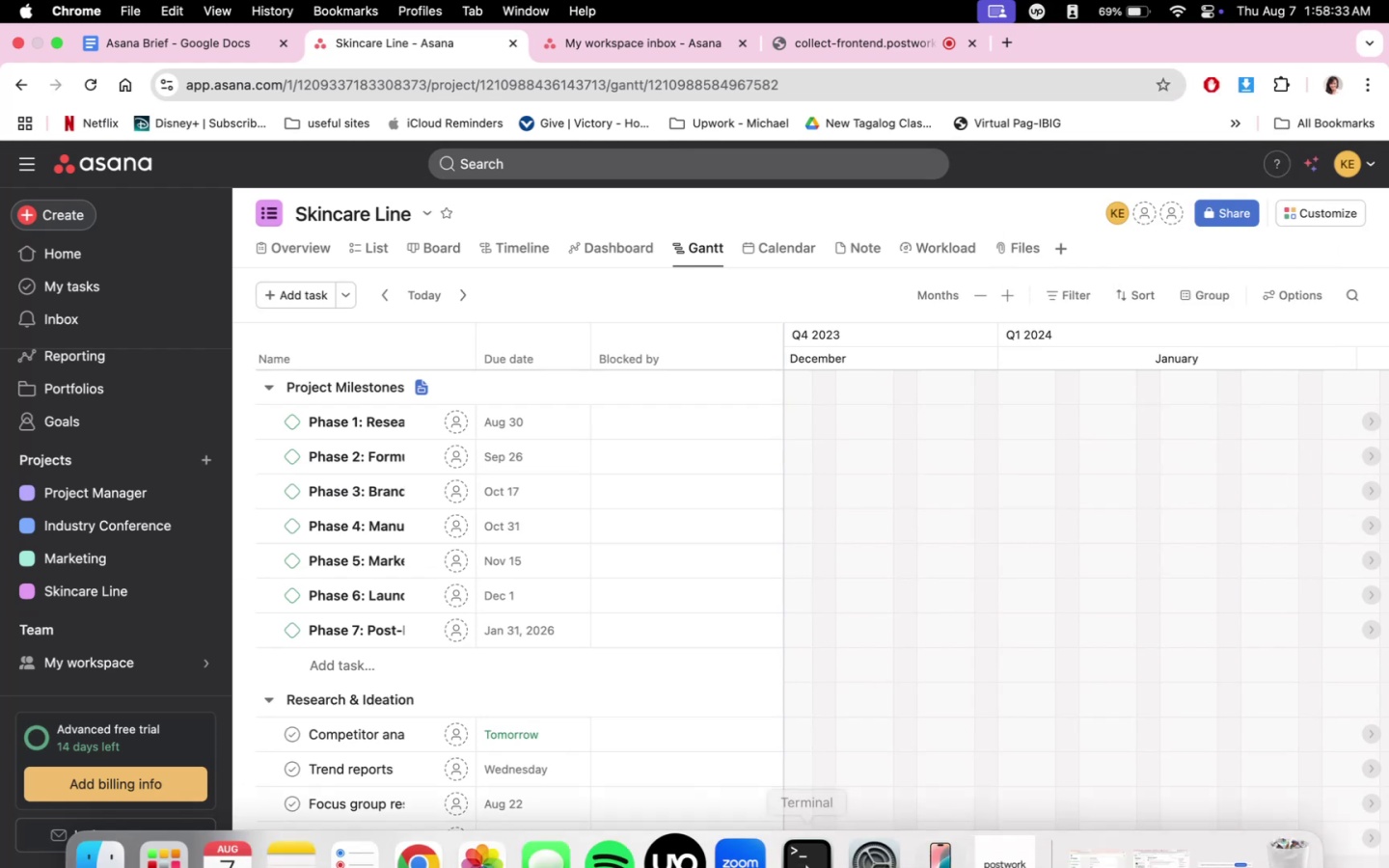 
left_click([679, 823])
 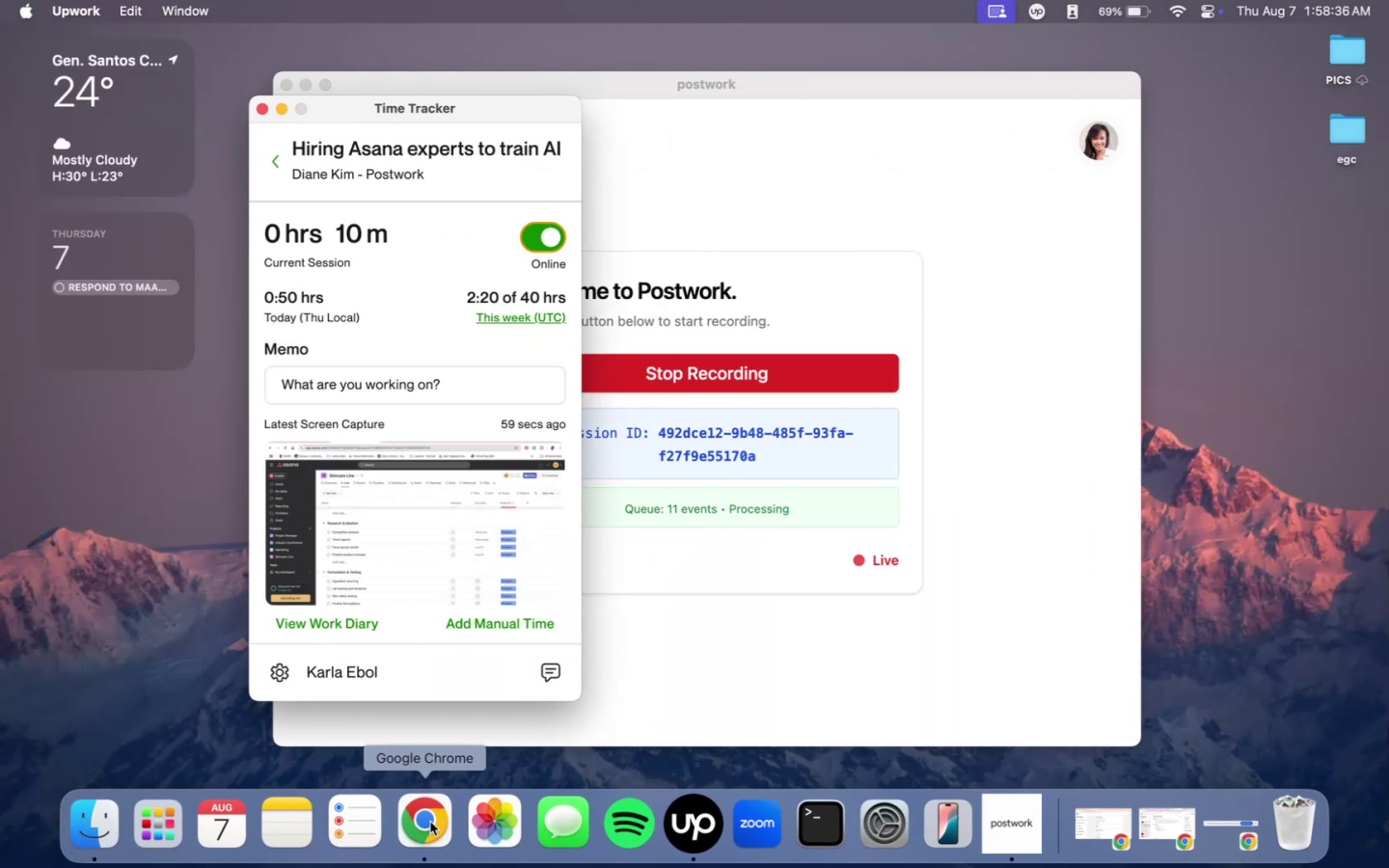 
double_click([425, 822])
 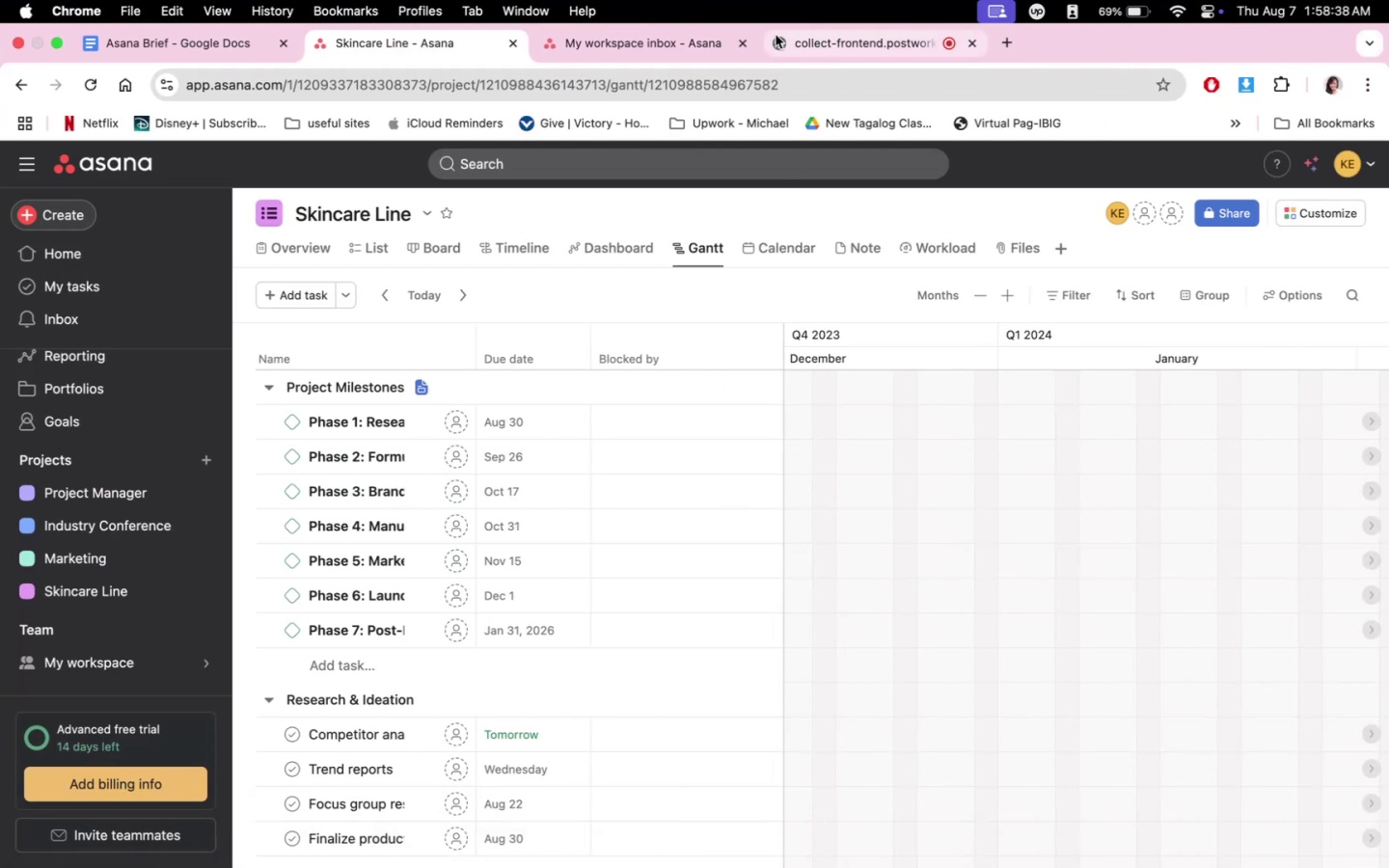 
left_click([653, 36])
 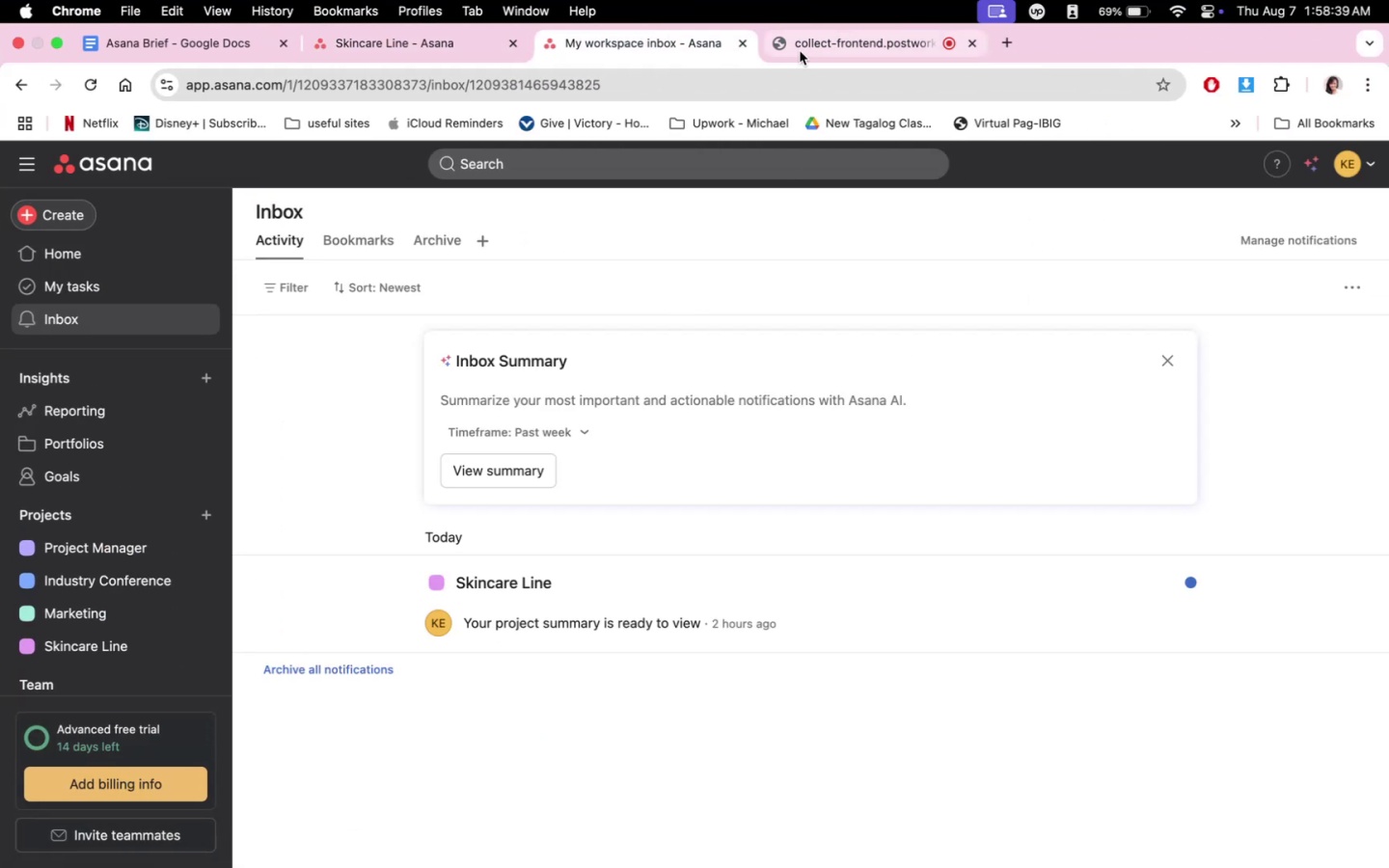 
left_click([800, 51])
 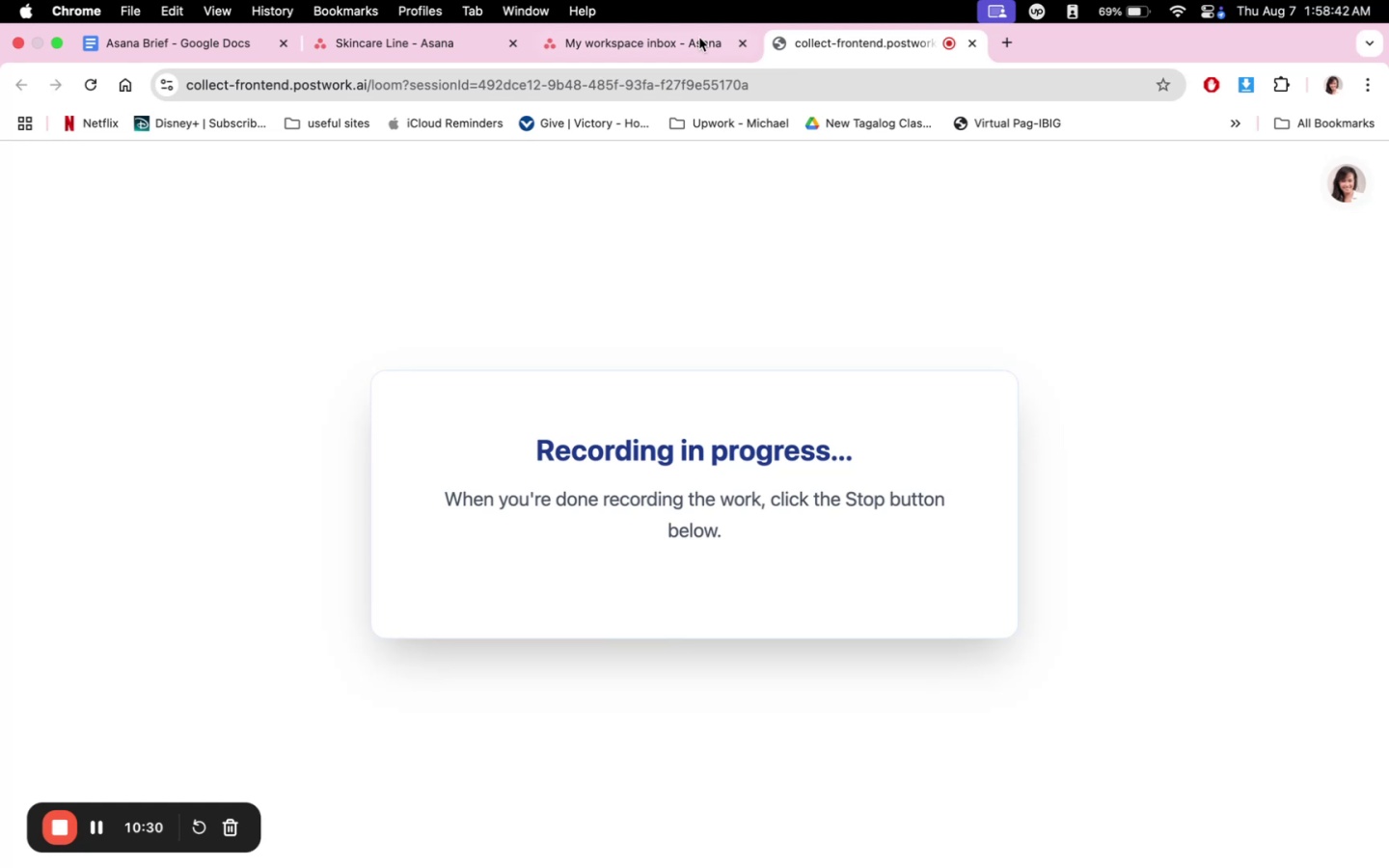 
left_click([651, 41])
 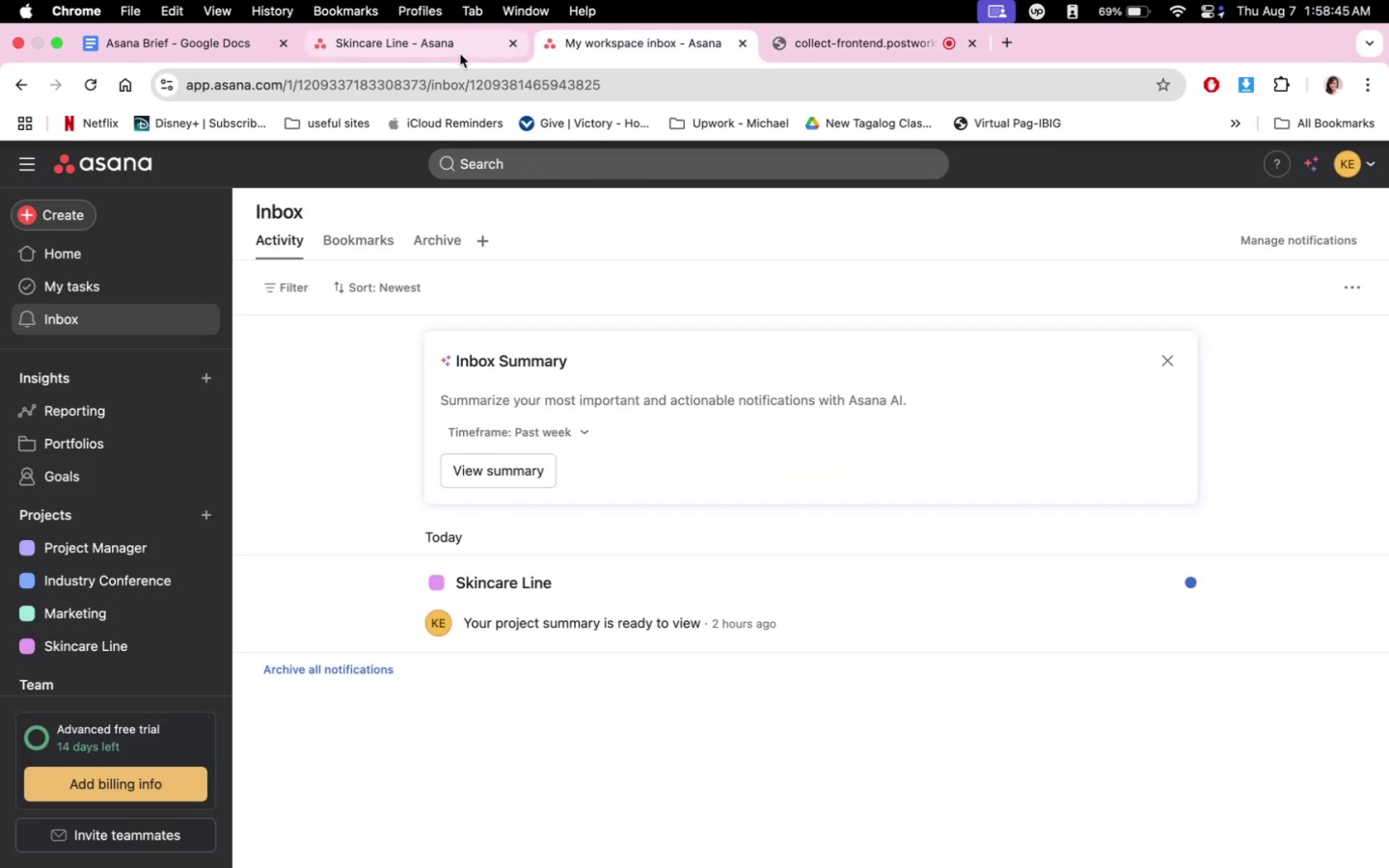 
left_click([460, 54])
 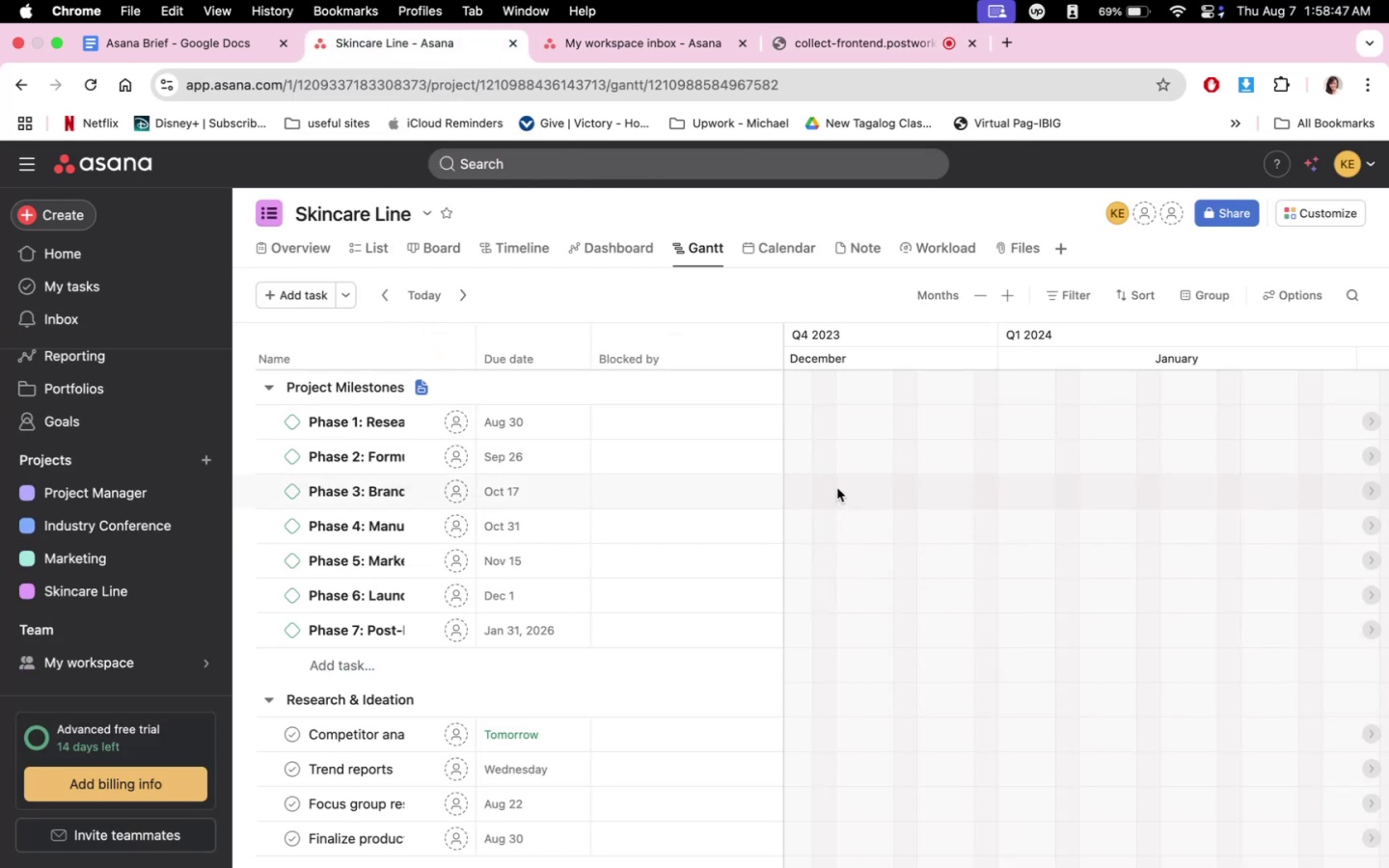 
scroll: coordinate [885, 552], scroll_direction: up, amount: 7.0
 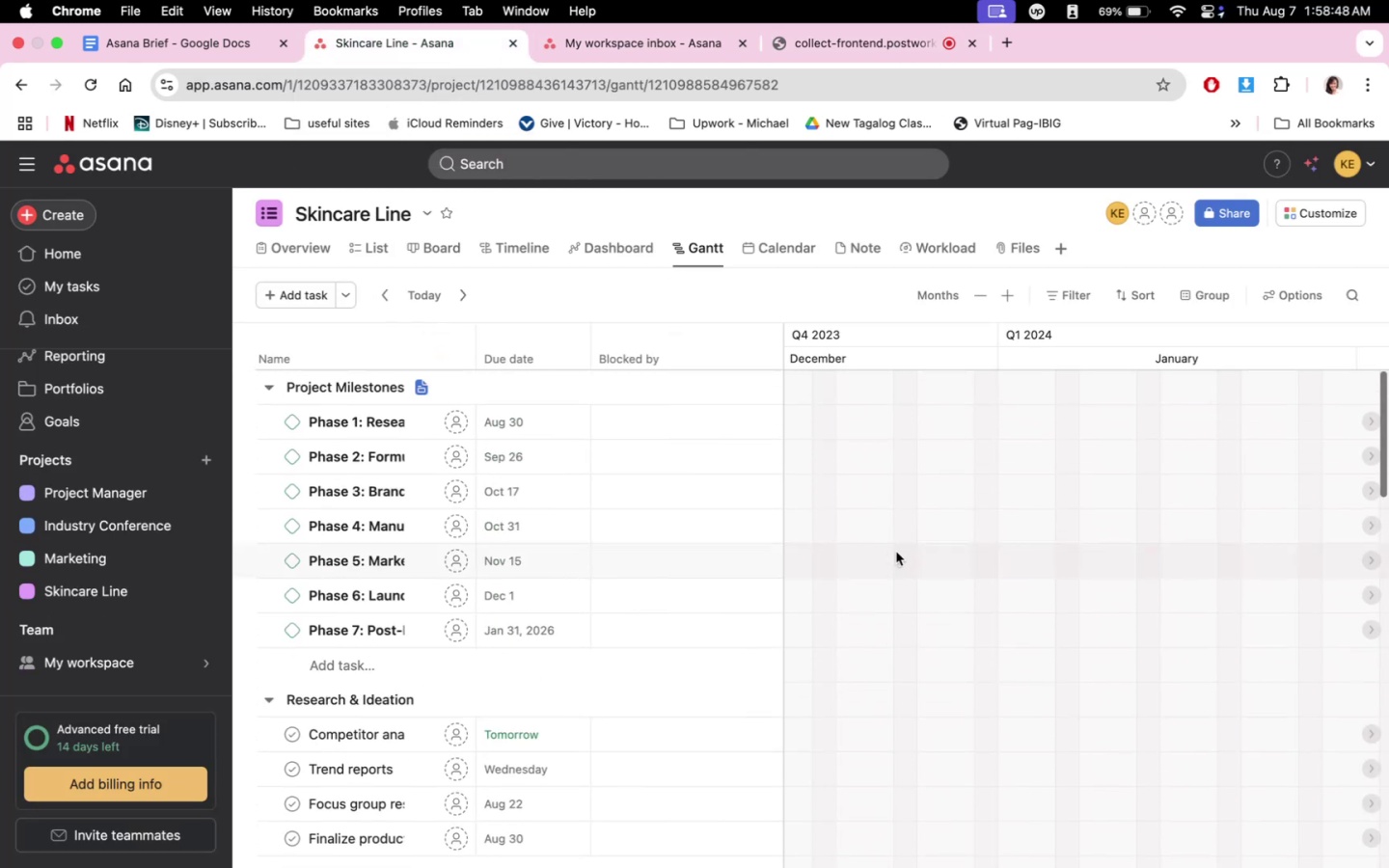 
scroll: coordinate [896, 551], scroll_direction: down, amount: 15.0
 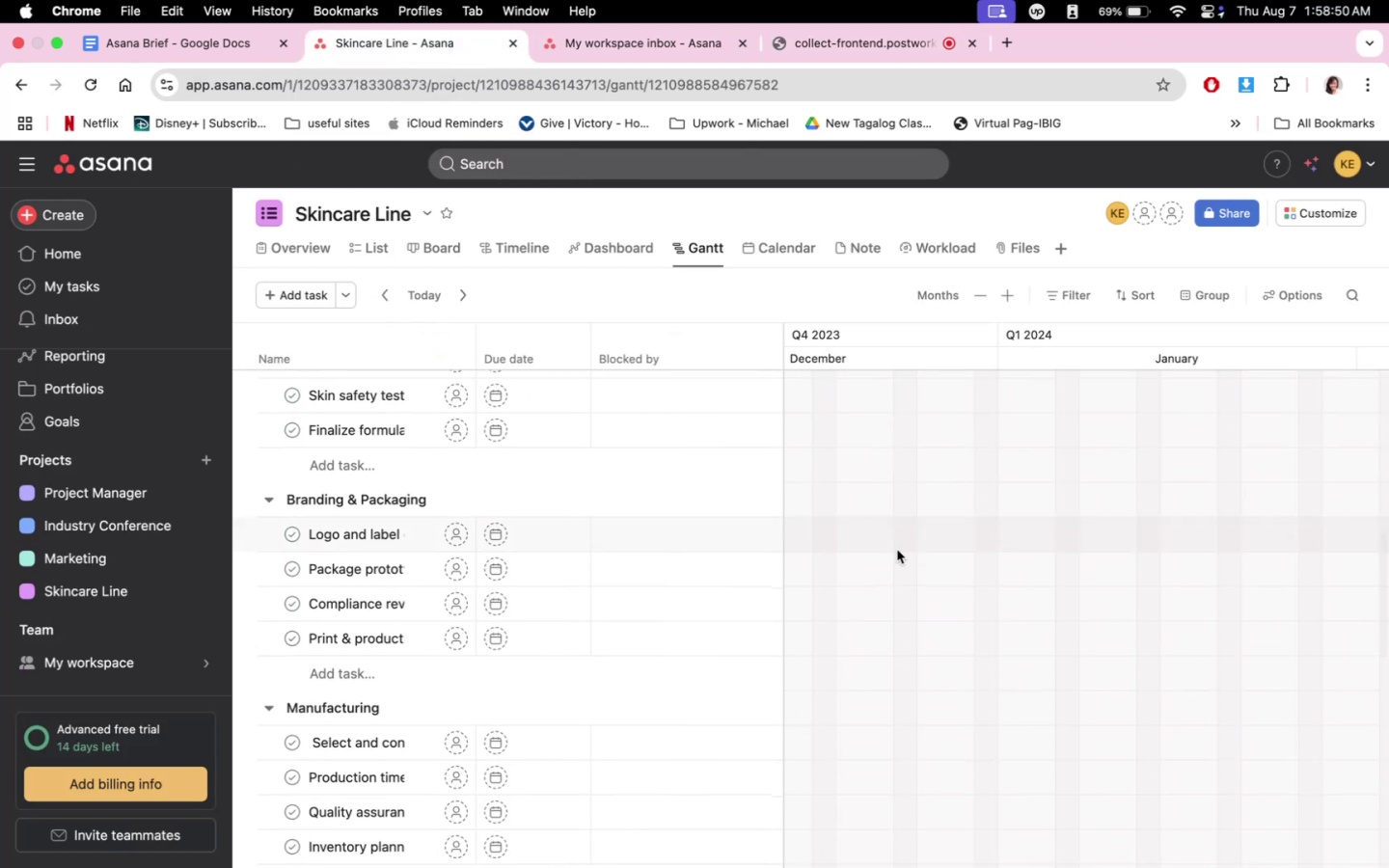 
scroll: coordinate [781, 570], scroll_direction: up, amount: 29.0
 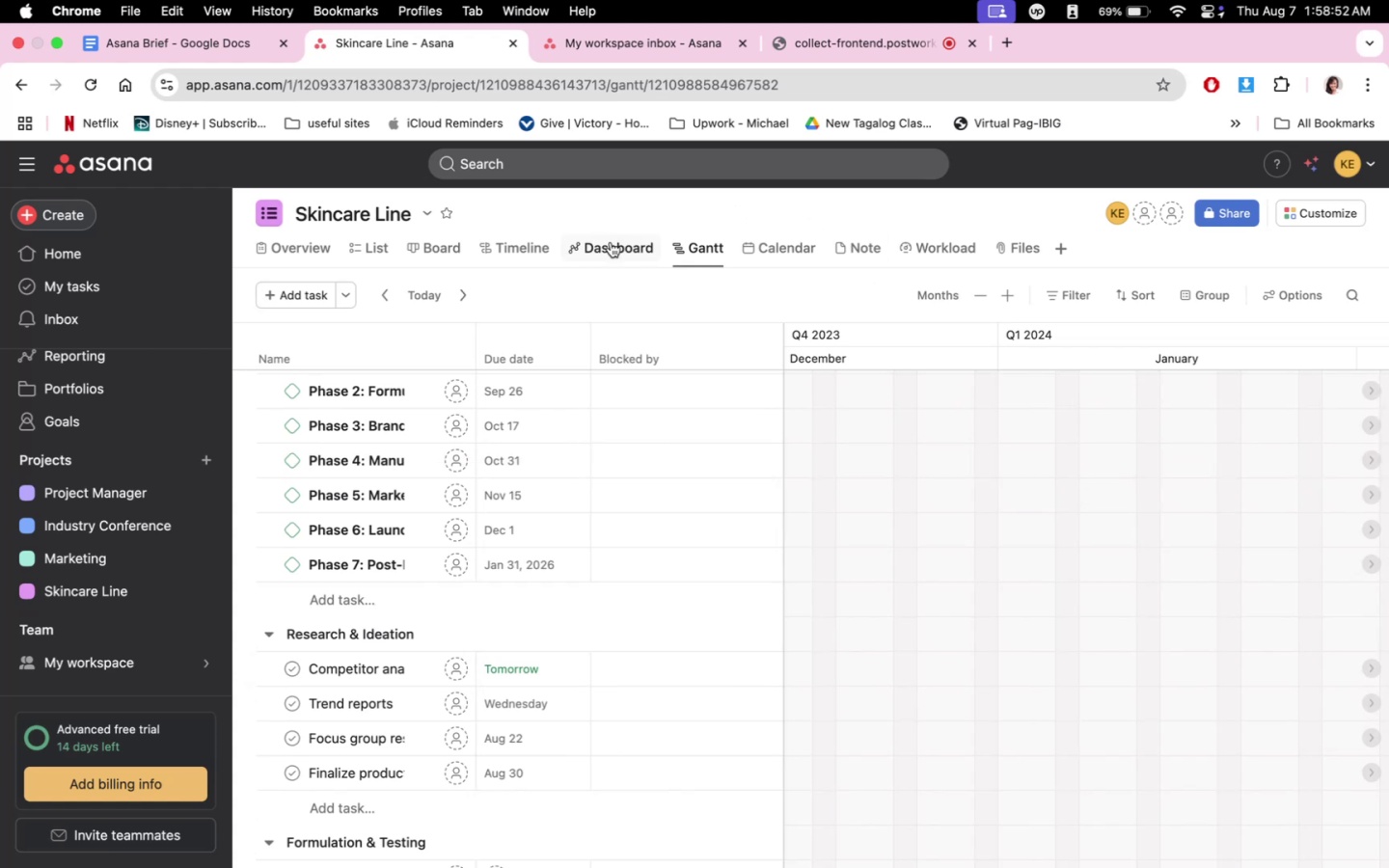 
left_click([611, 242])
 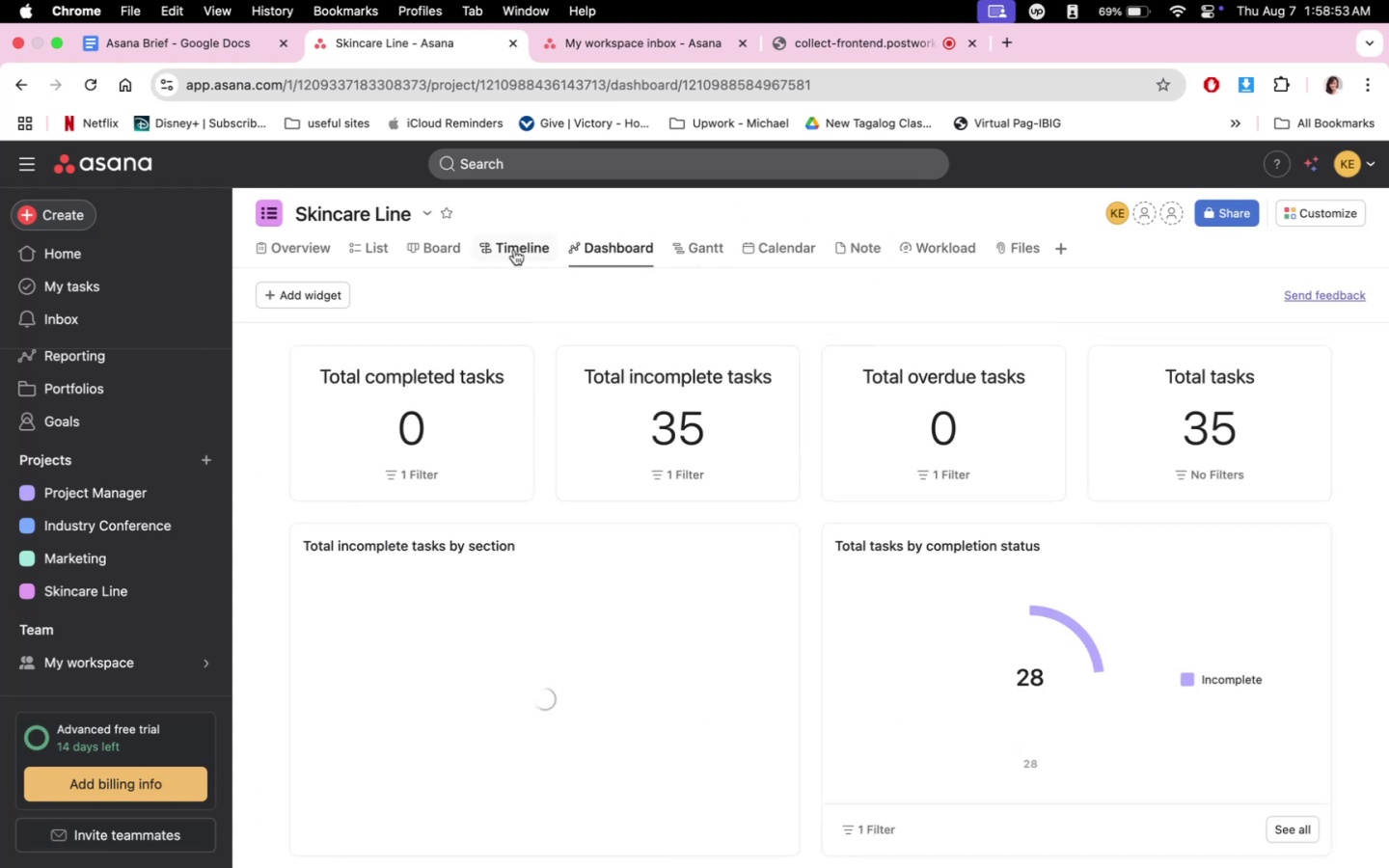 
scroll: coordinate [861, 604], scroll_direction: down, amount: 10.0
 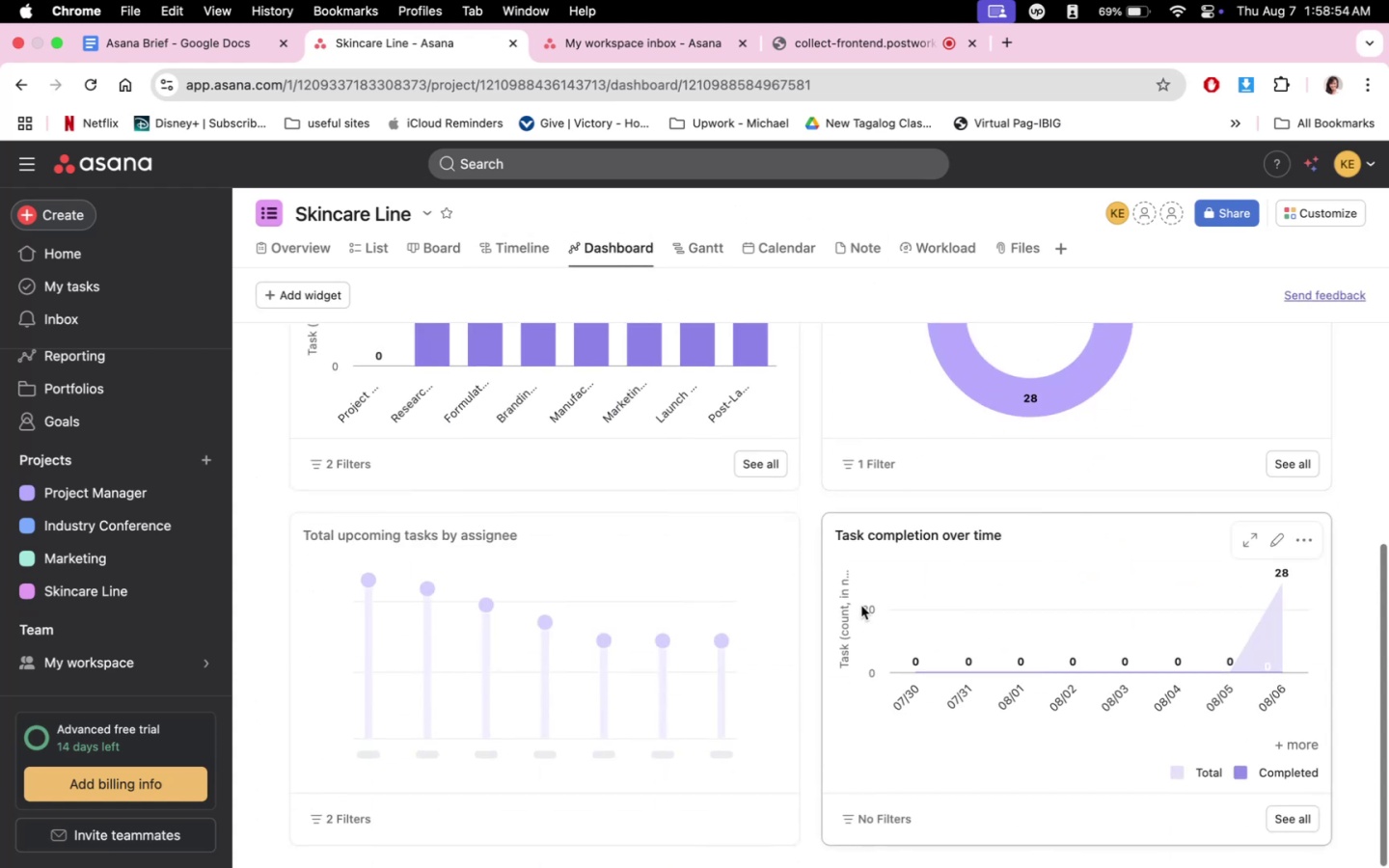 
scroll: coordinate [620, 420], scroll_direction: up, amount: 5.0
 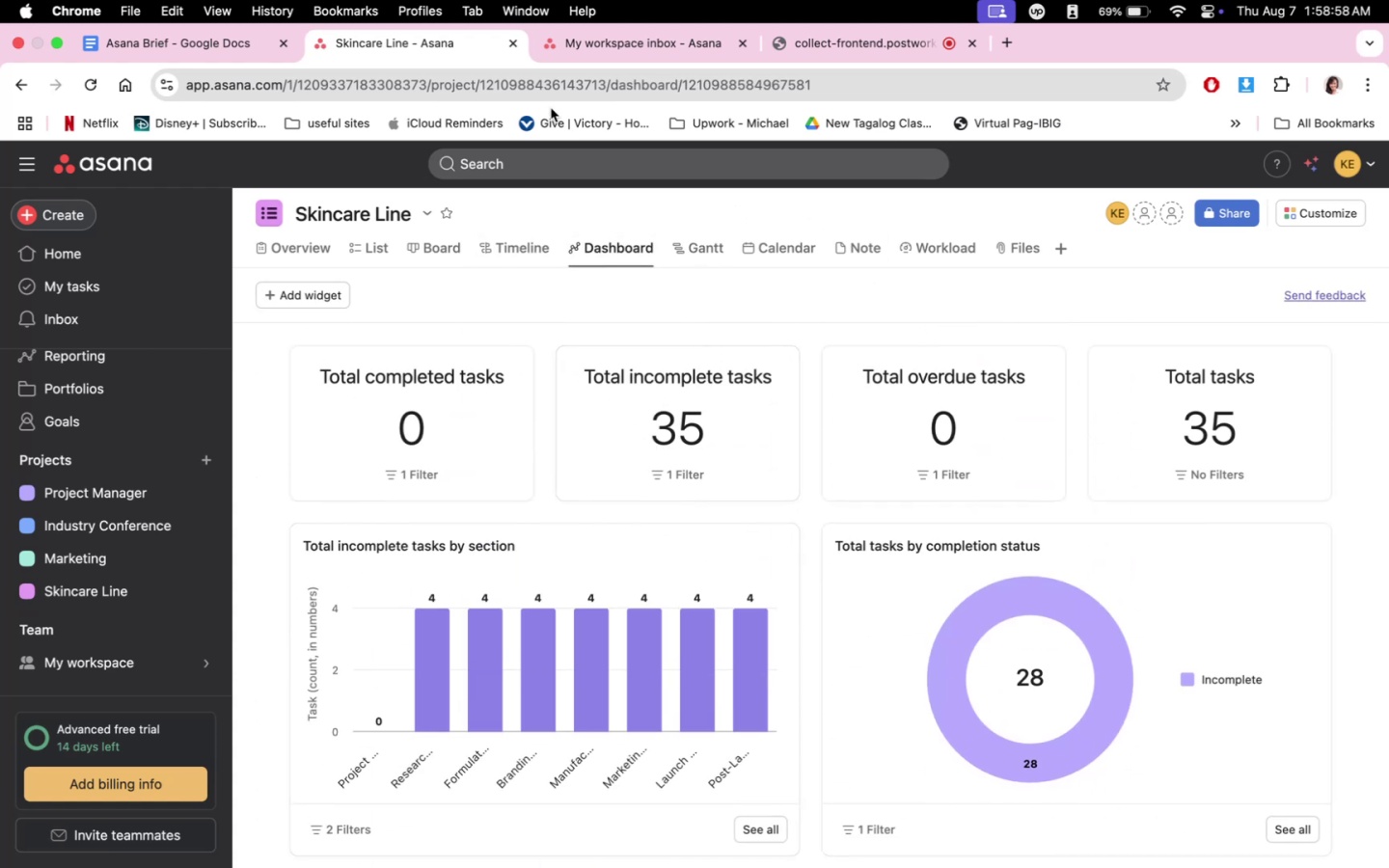 
left_click([179, 38])
 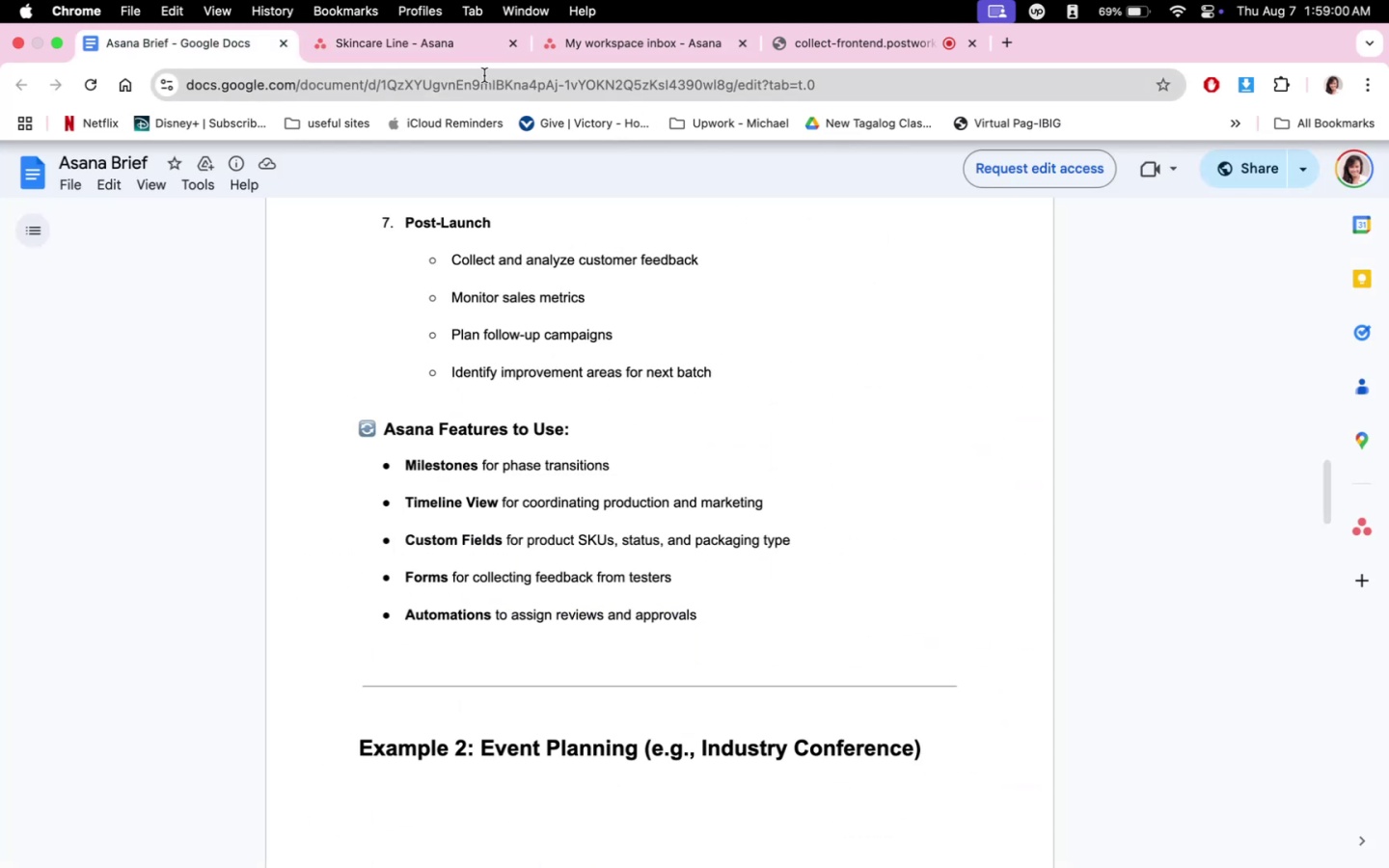 
left_click([457, 56])
 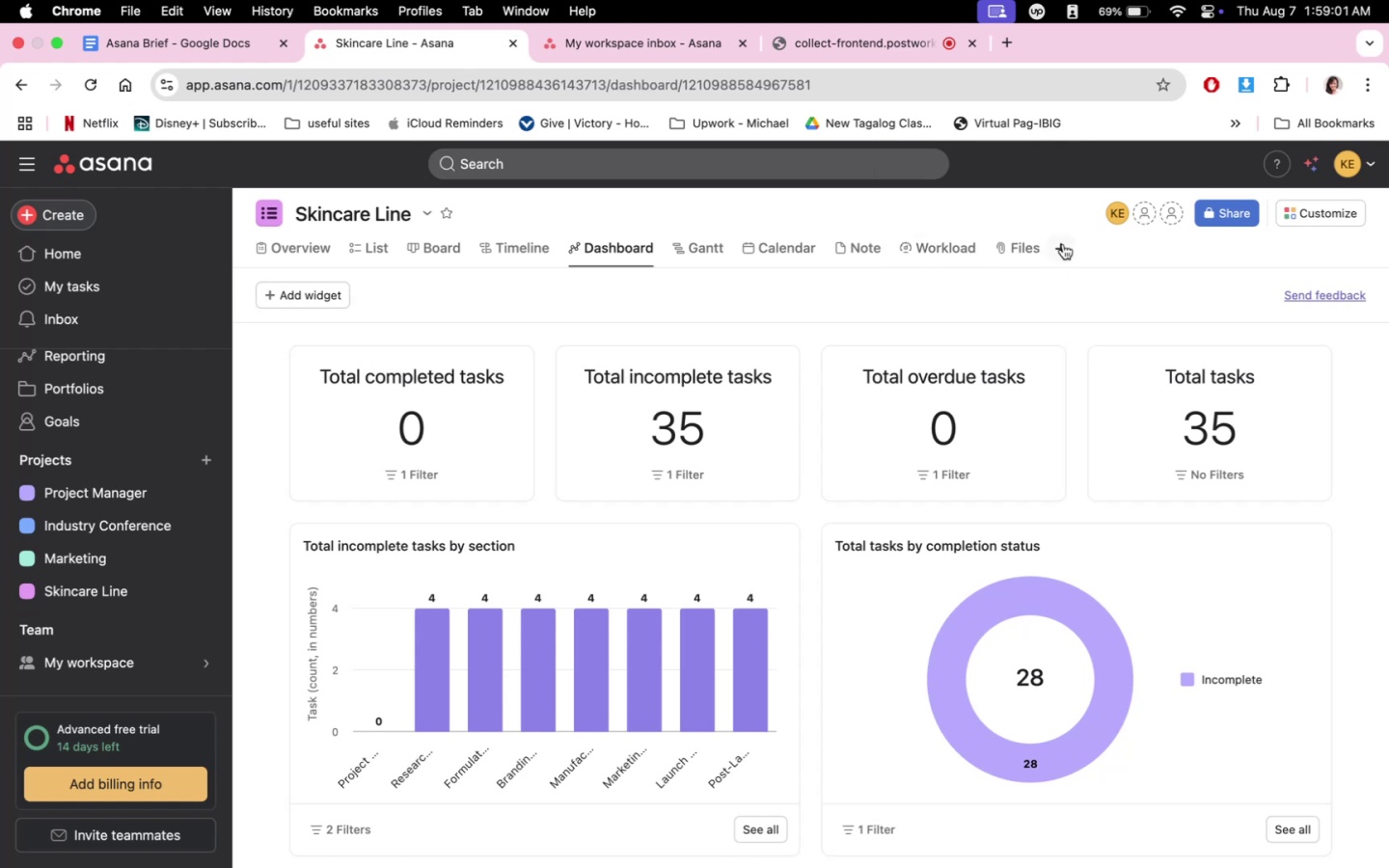 
left_click([1064, 243])
 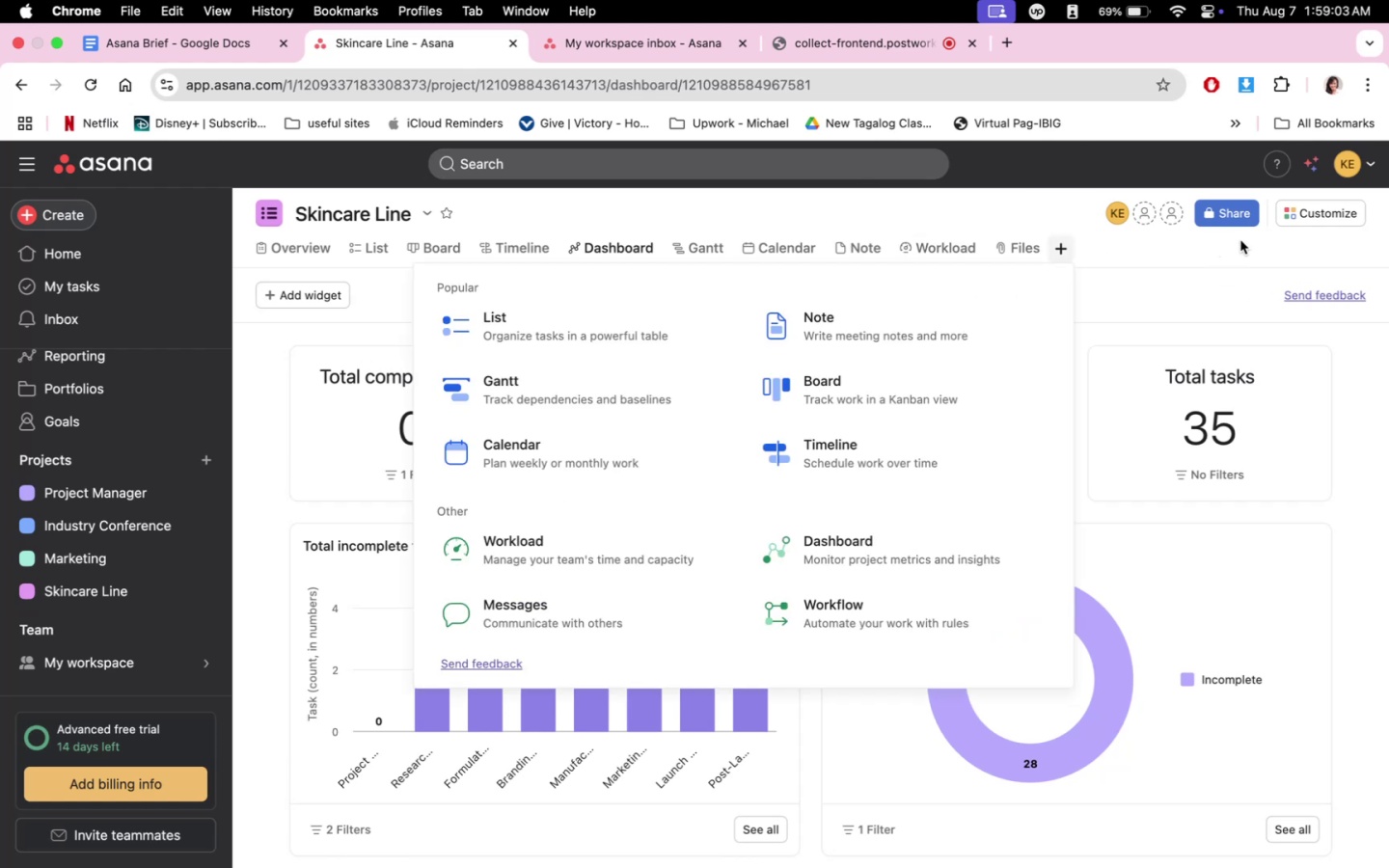 
left_click([1297, 220])
 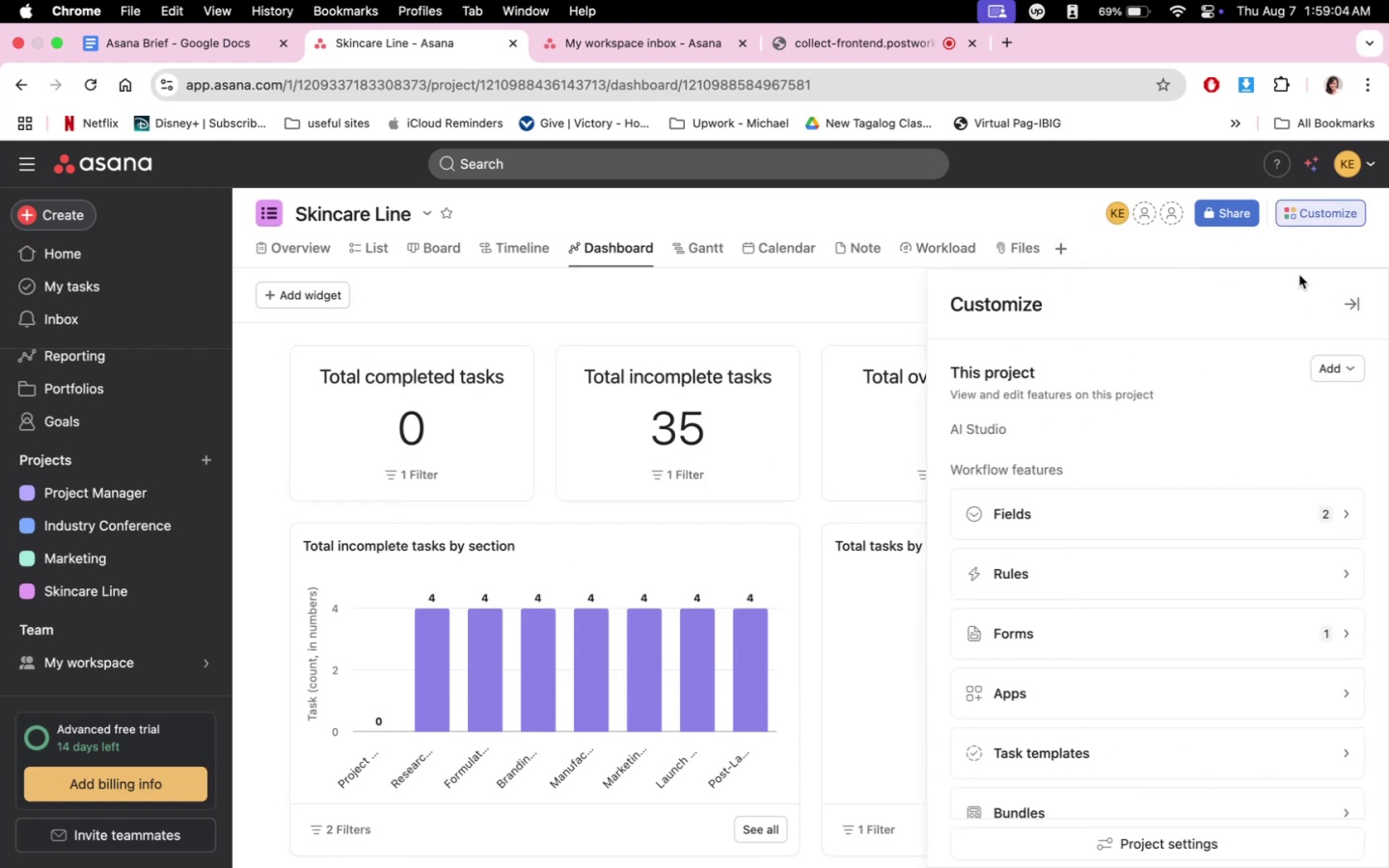 
scroll: coordinate [1279, 524], scroll_direction: down, amount: 4.0
 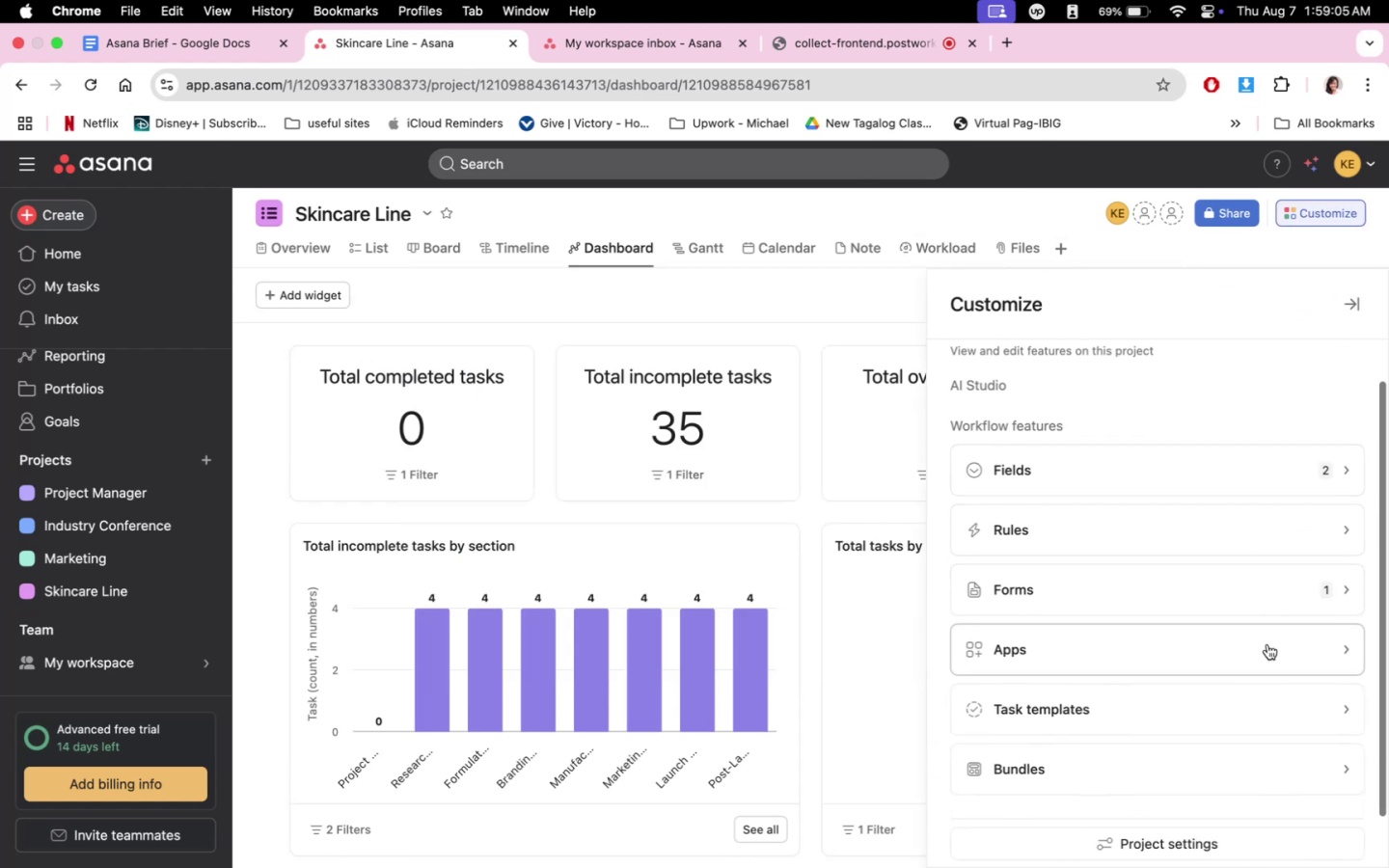 
left_click([1267, 644])
 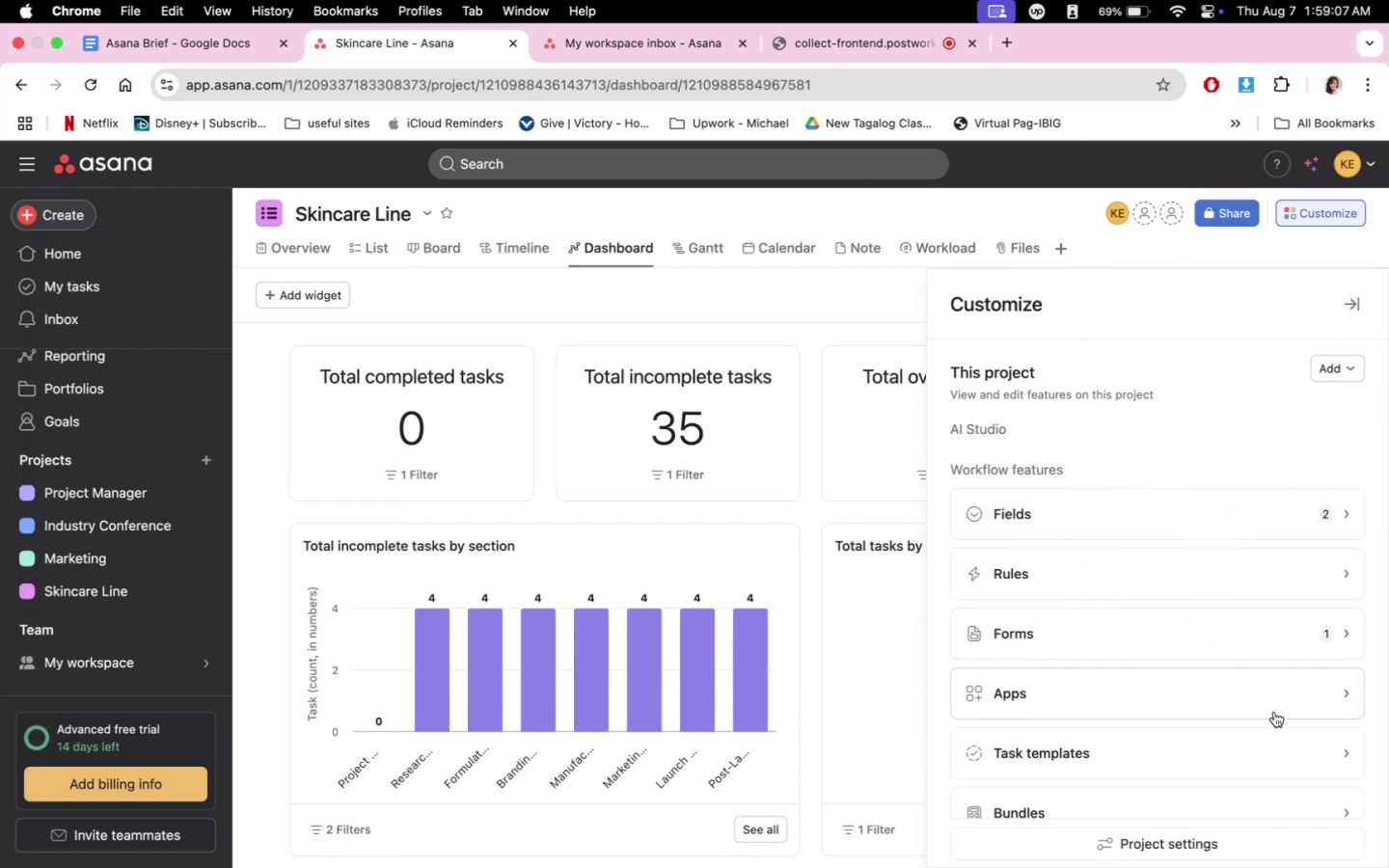 
left_click([1301, 746])
 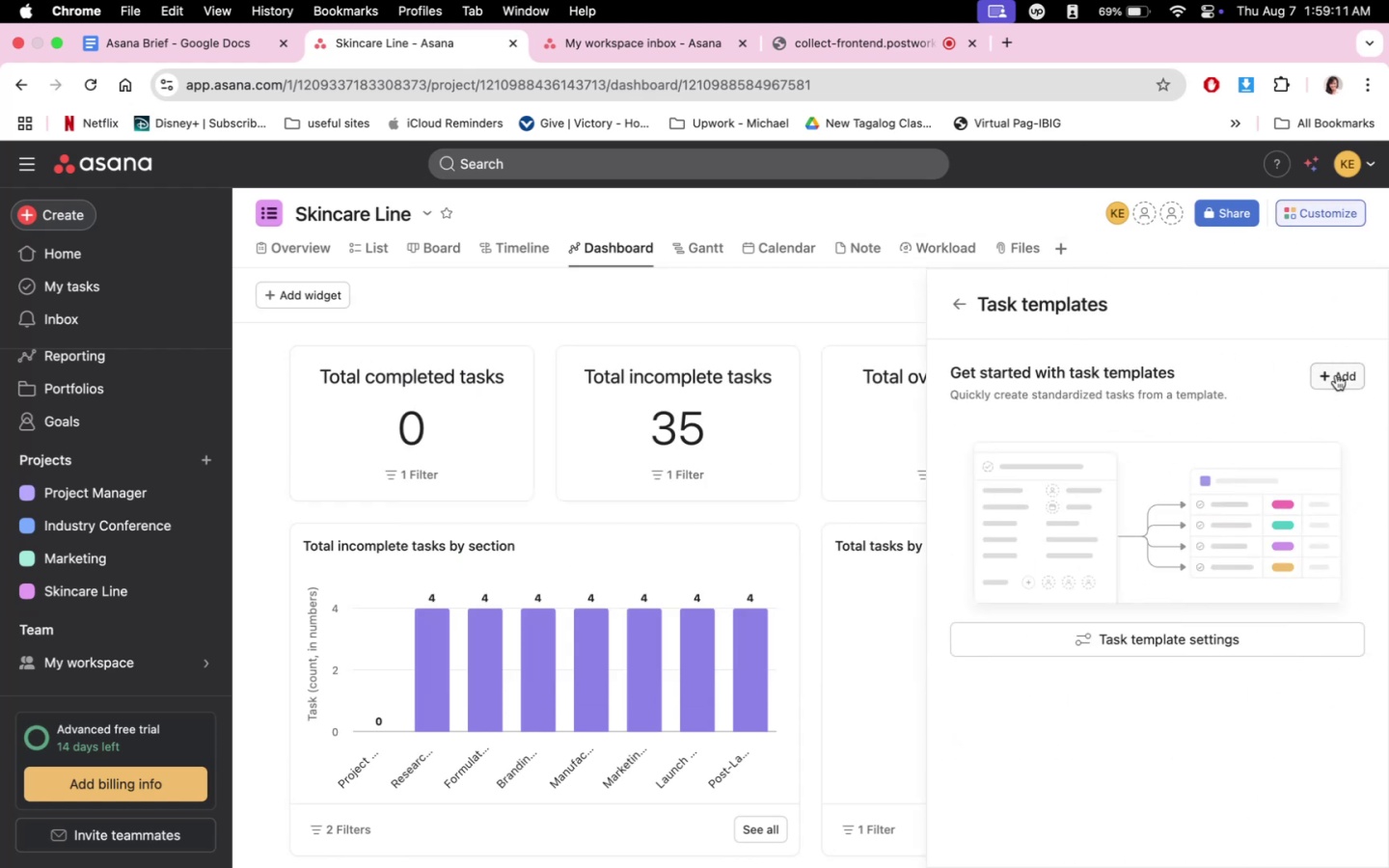 
left_click([1336, 375])
 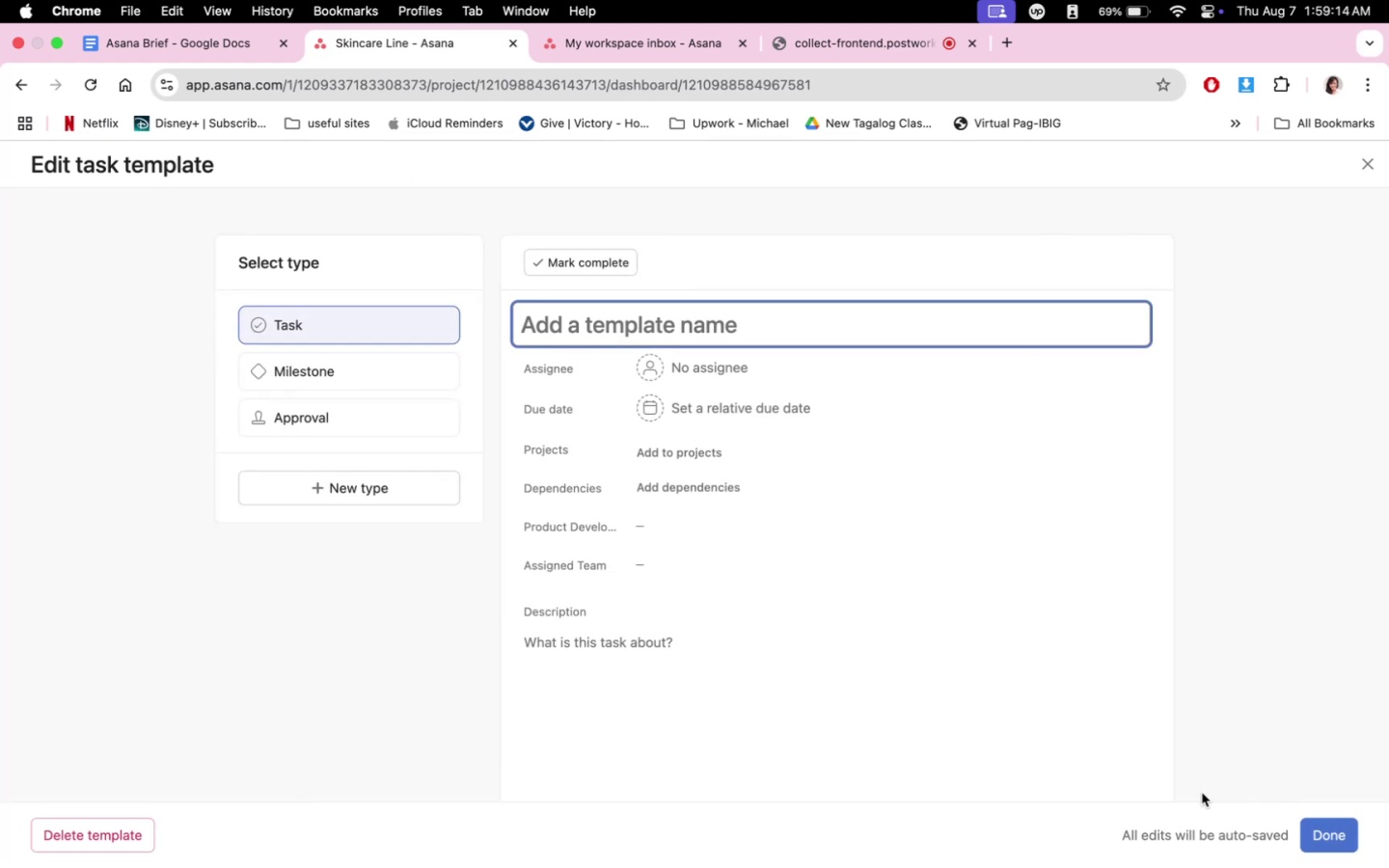 
left_click([105, 842])
 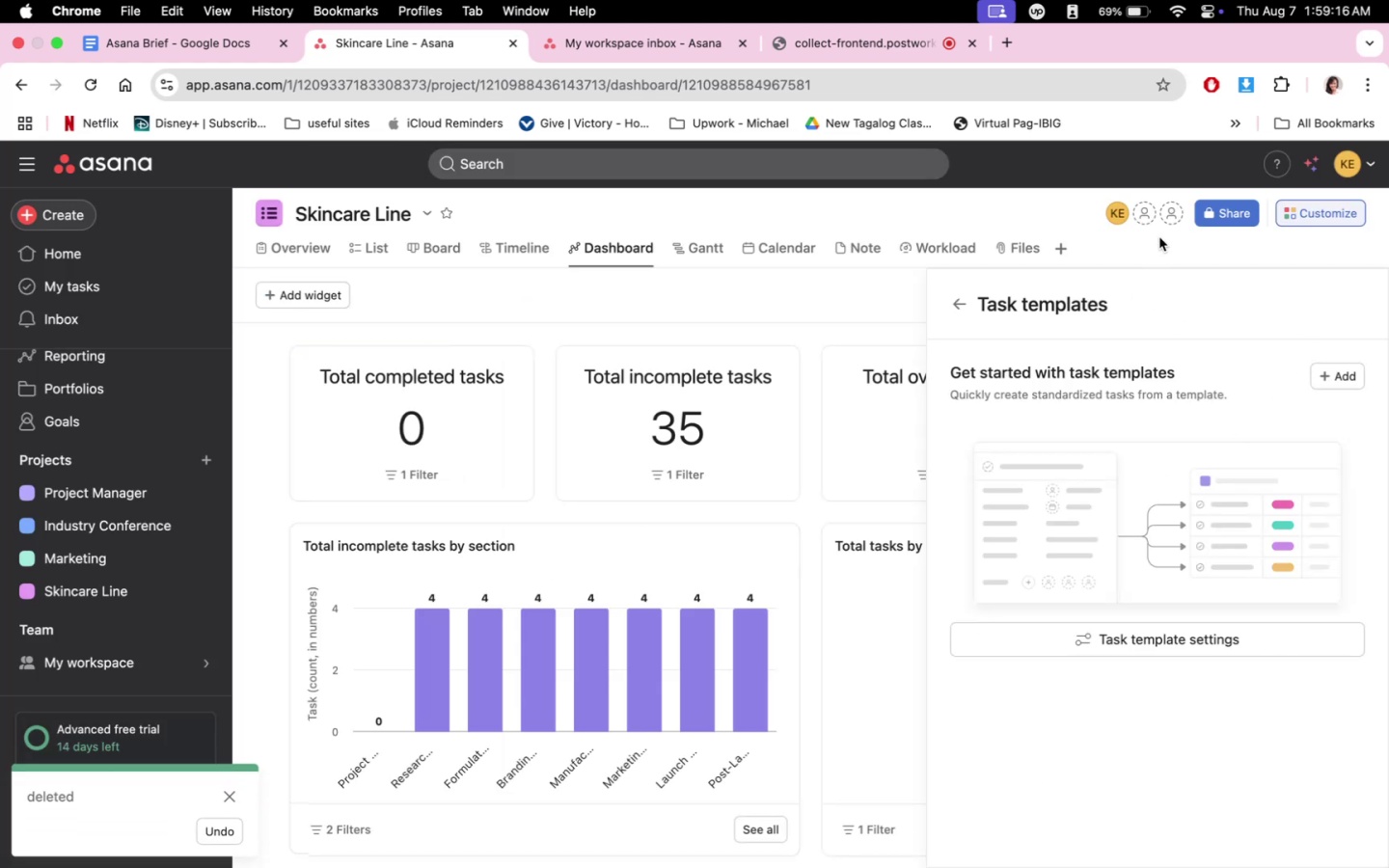 
left_click([1338, 217])
 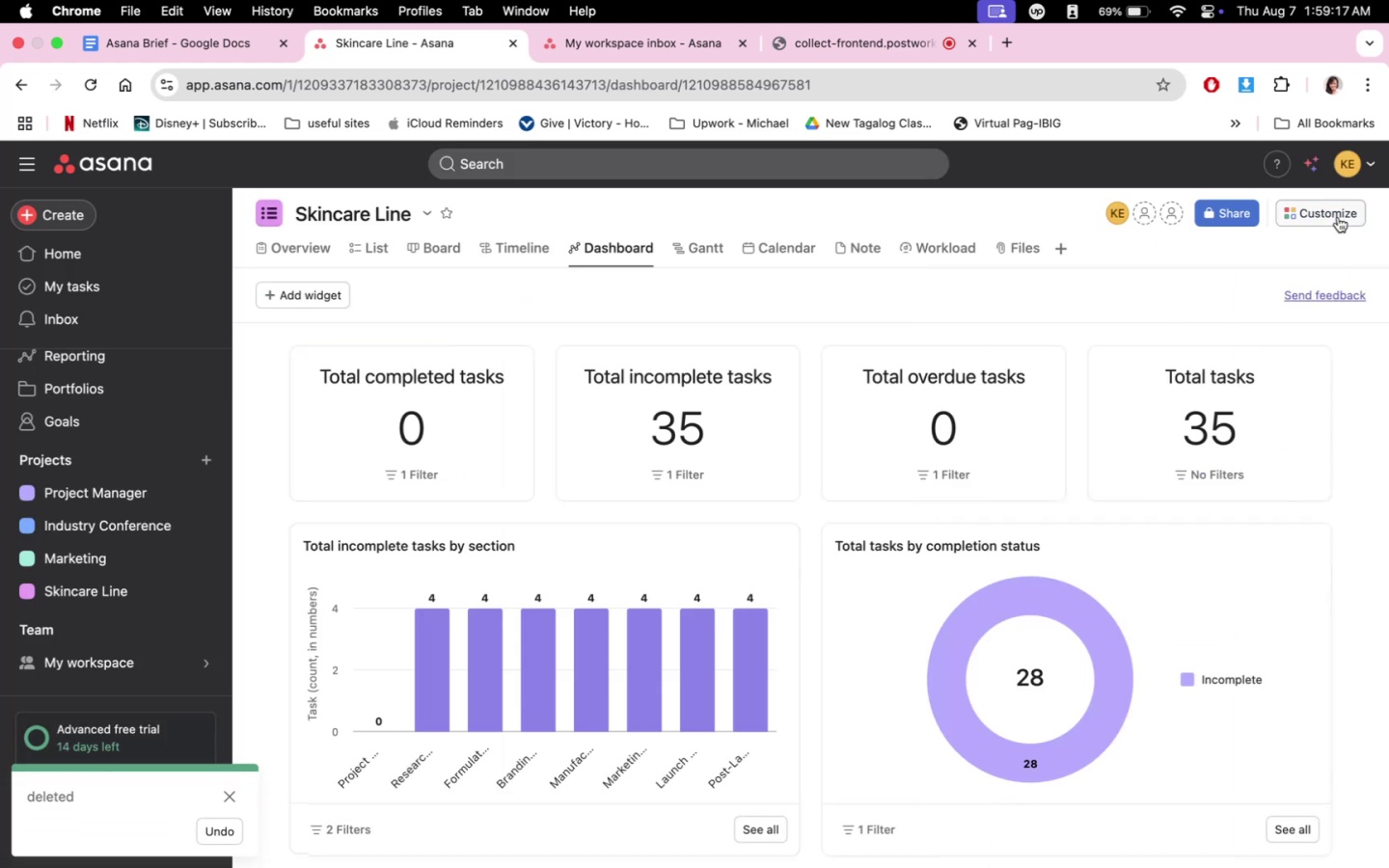 
double_click([1338, 217])
 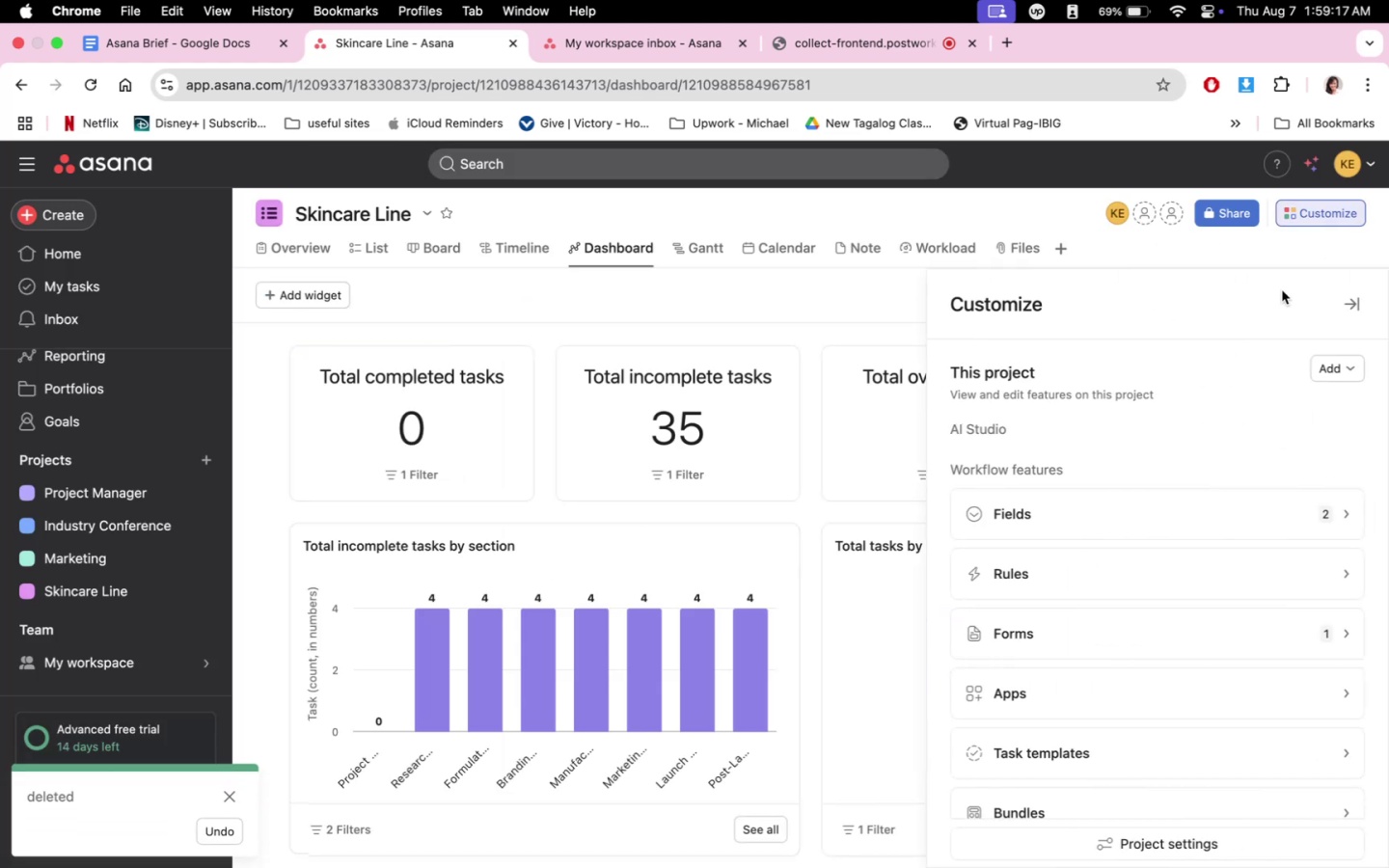 
scroll: coordinate [1135, 796], scroll_direction: down, amount: 7.0
 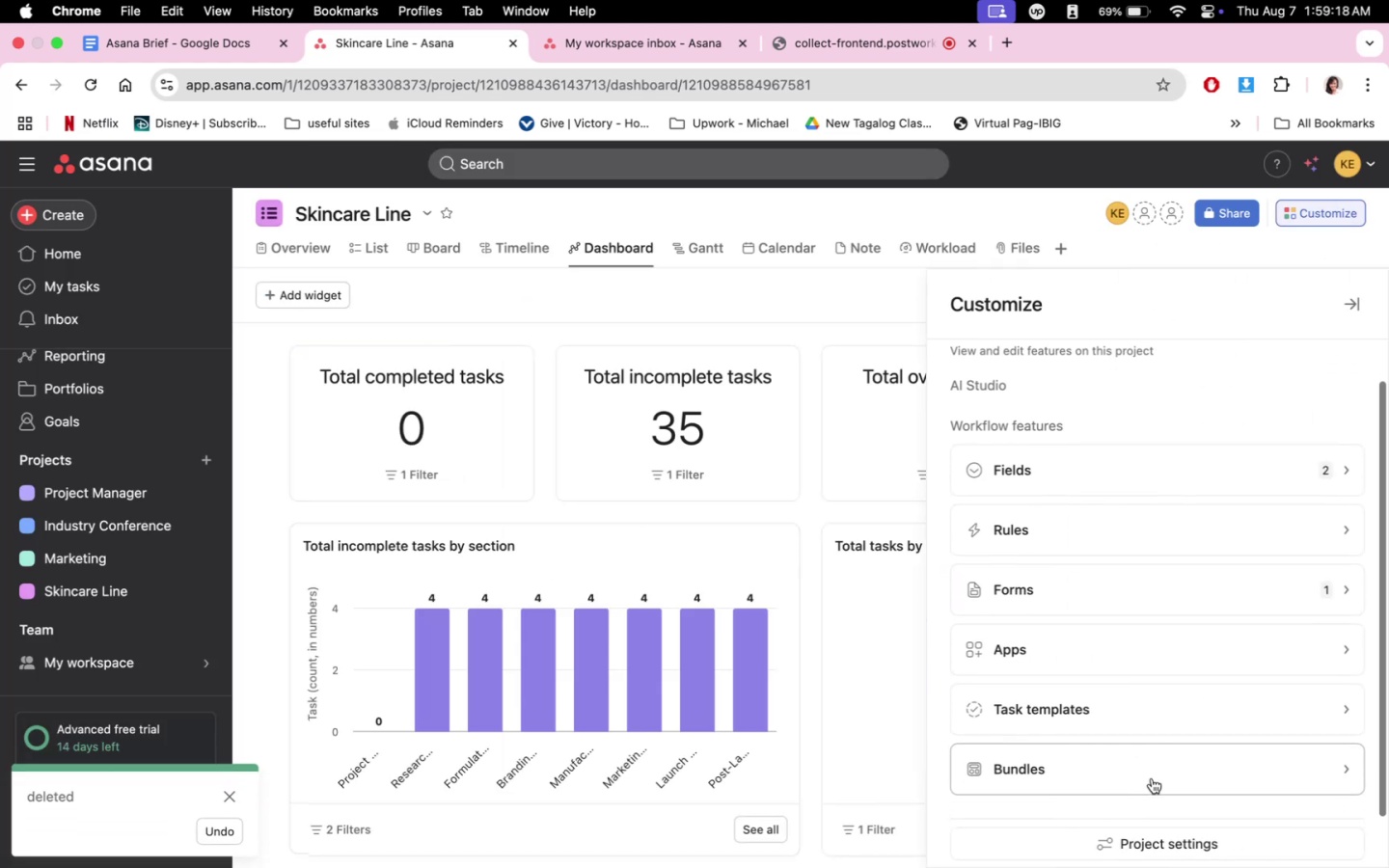 
left_click([1152, 778])
 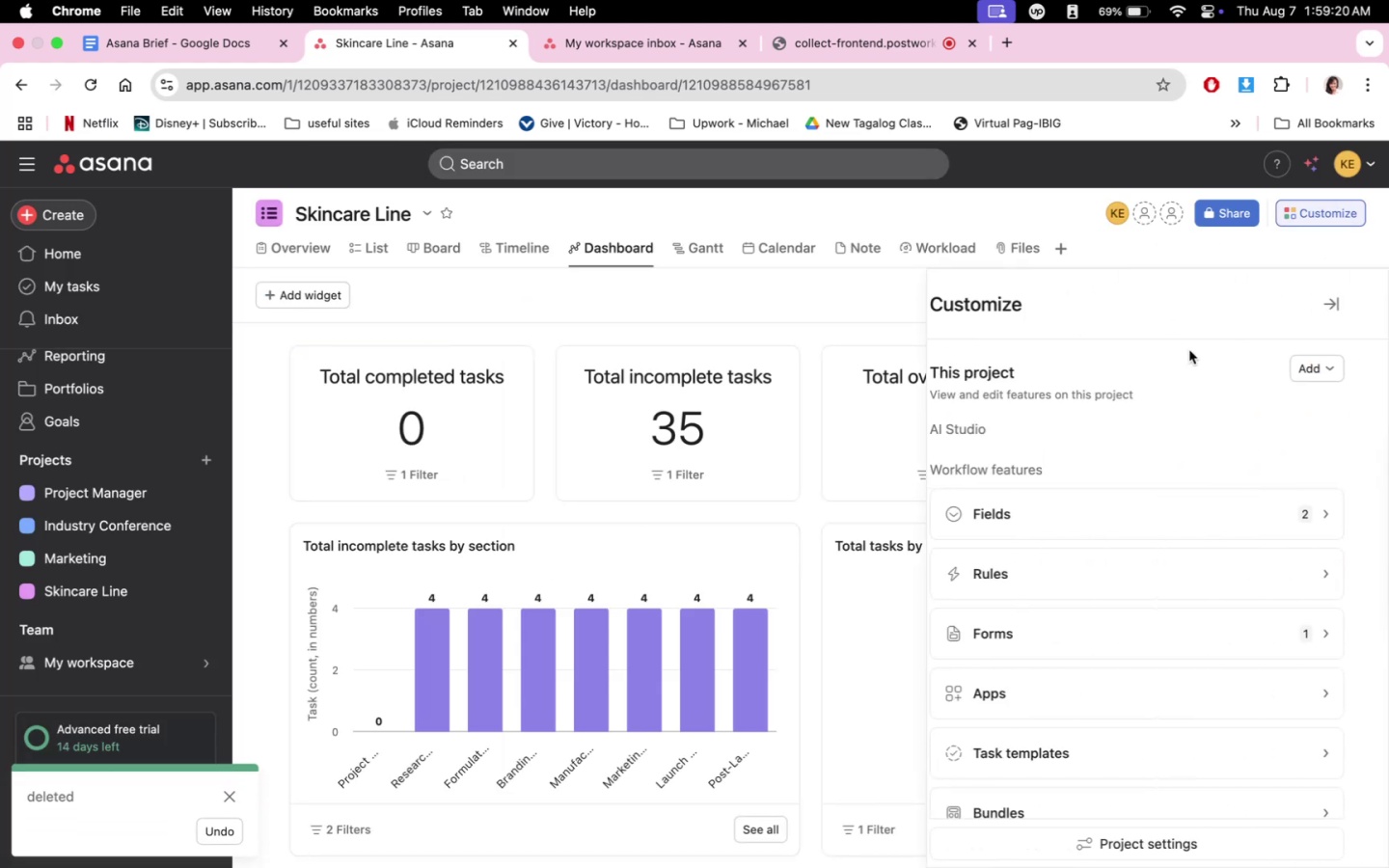 
left_click([1190, 520])
 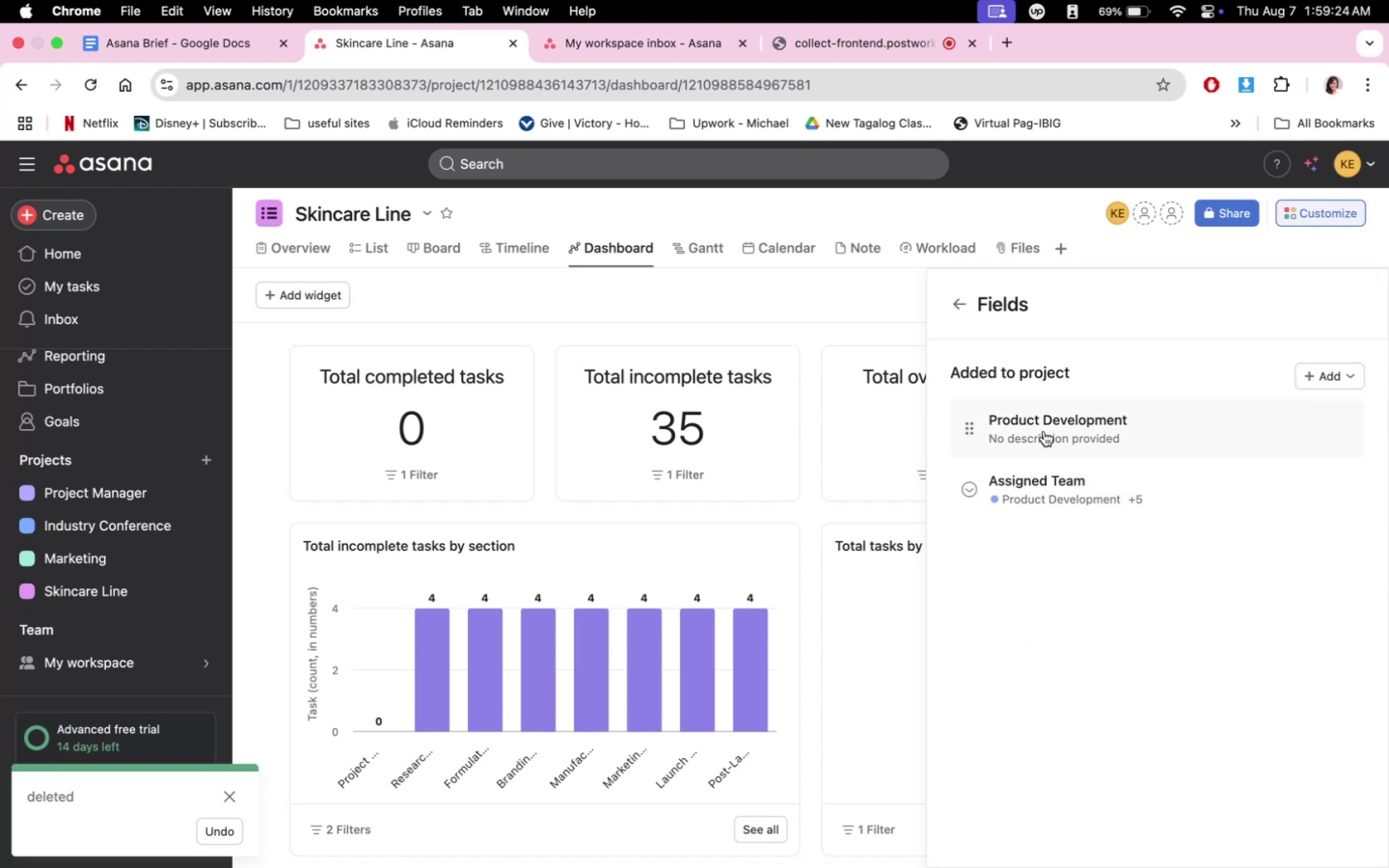 
left_click([971, 426])
 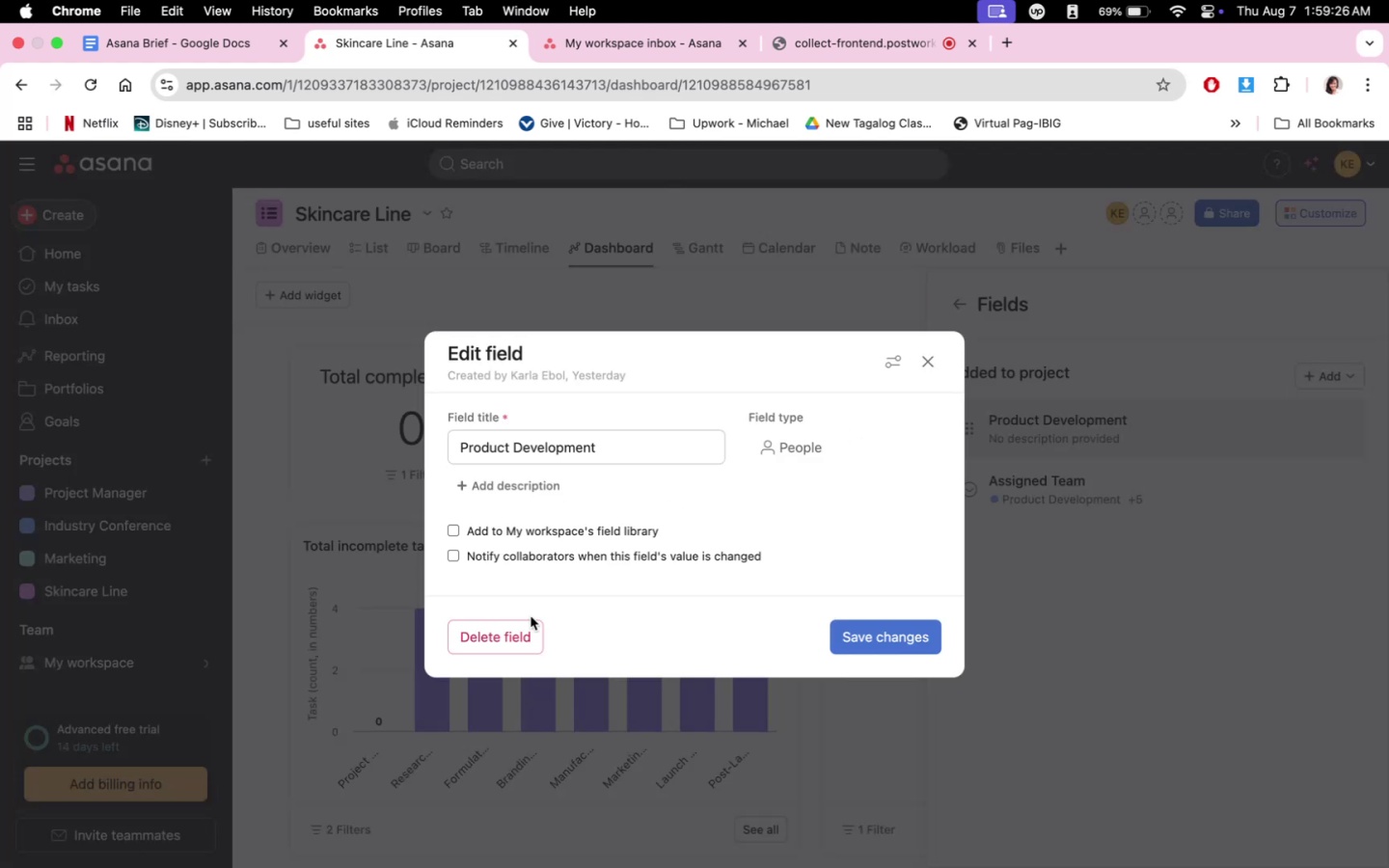 
left_click([489, 625])
 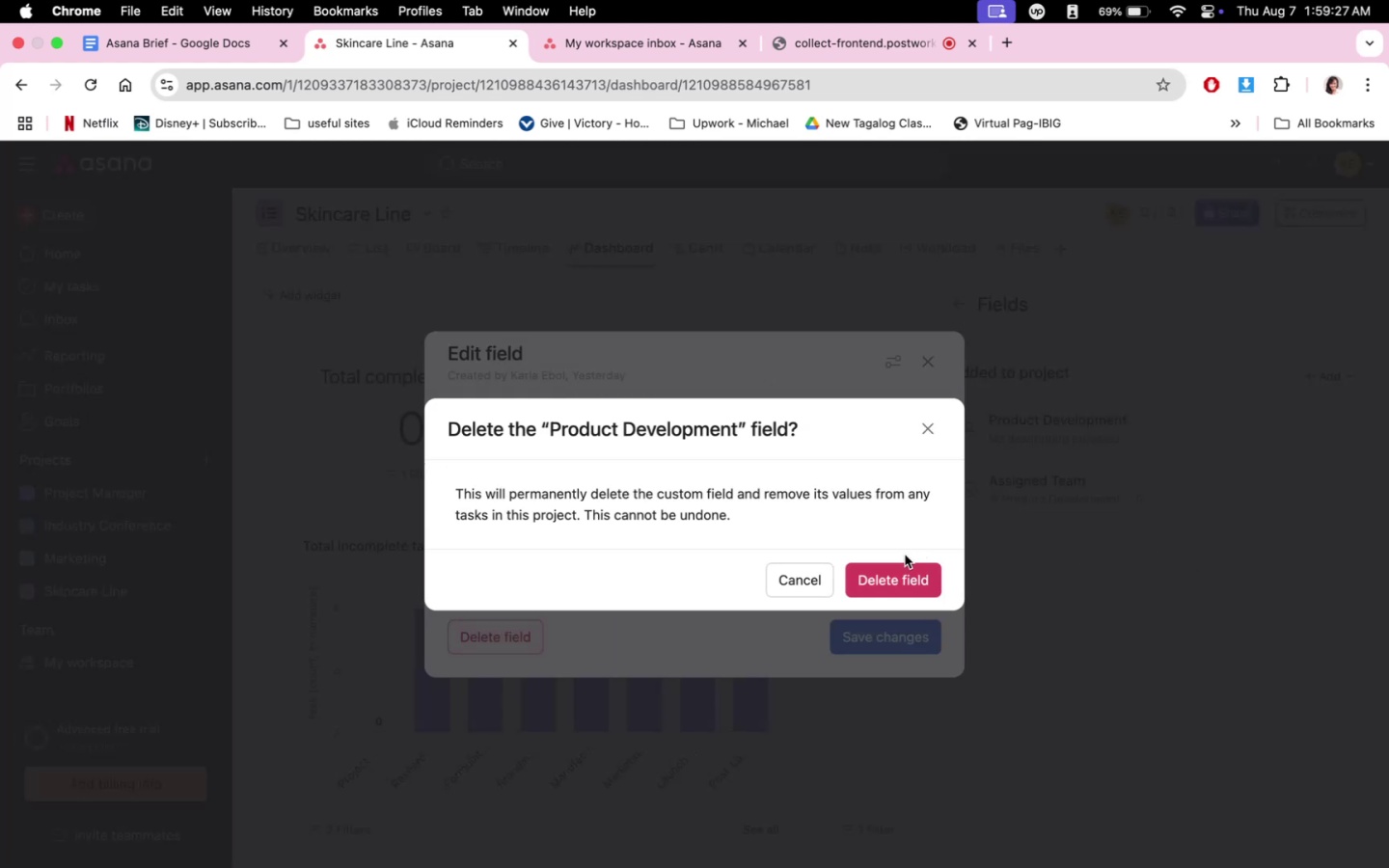 
left_click([895, 573])
 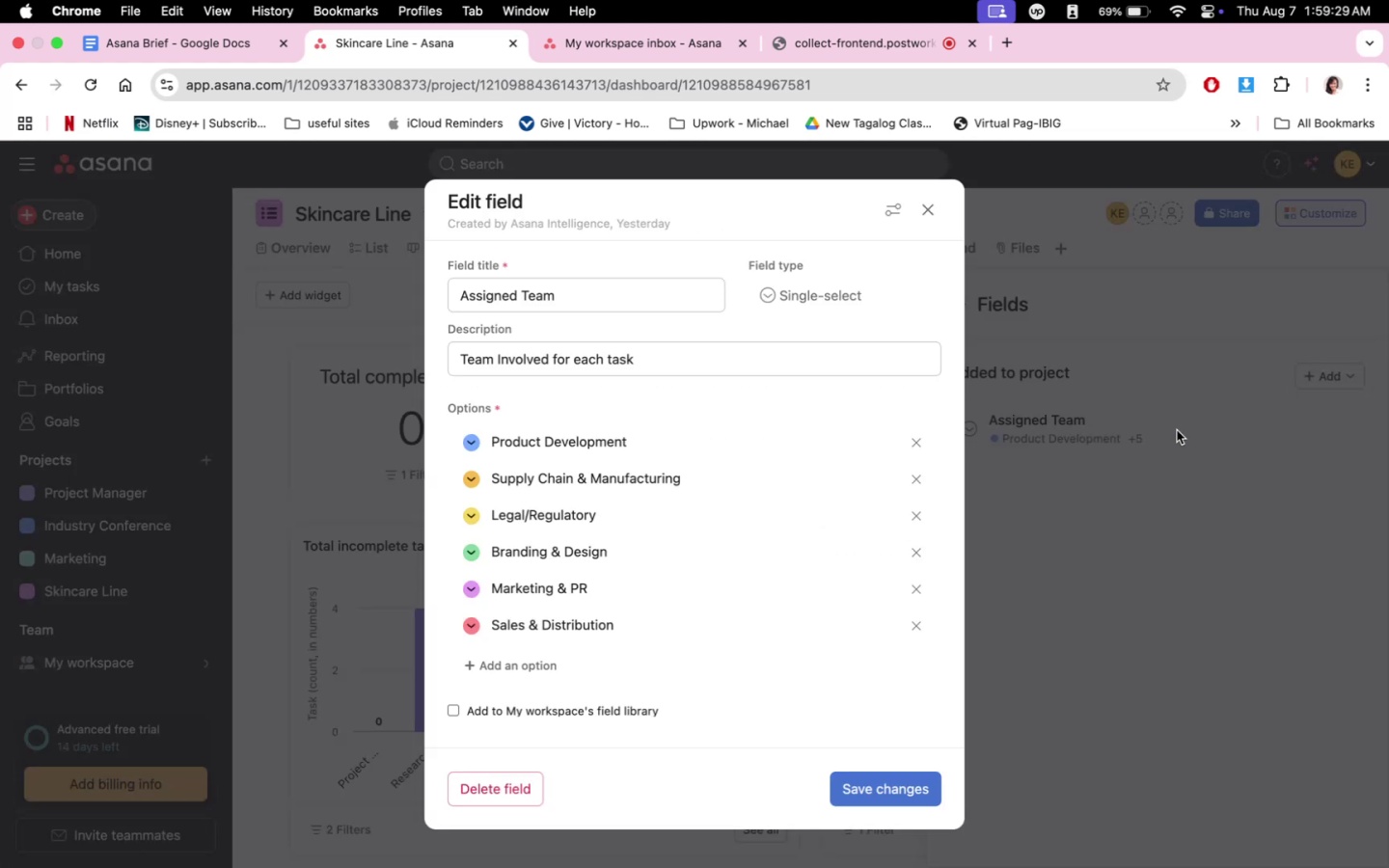 
scroll: coordinate [846, 448], scroll_direction: up, amount: 4.0
 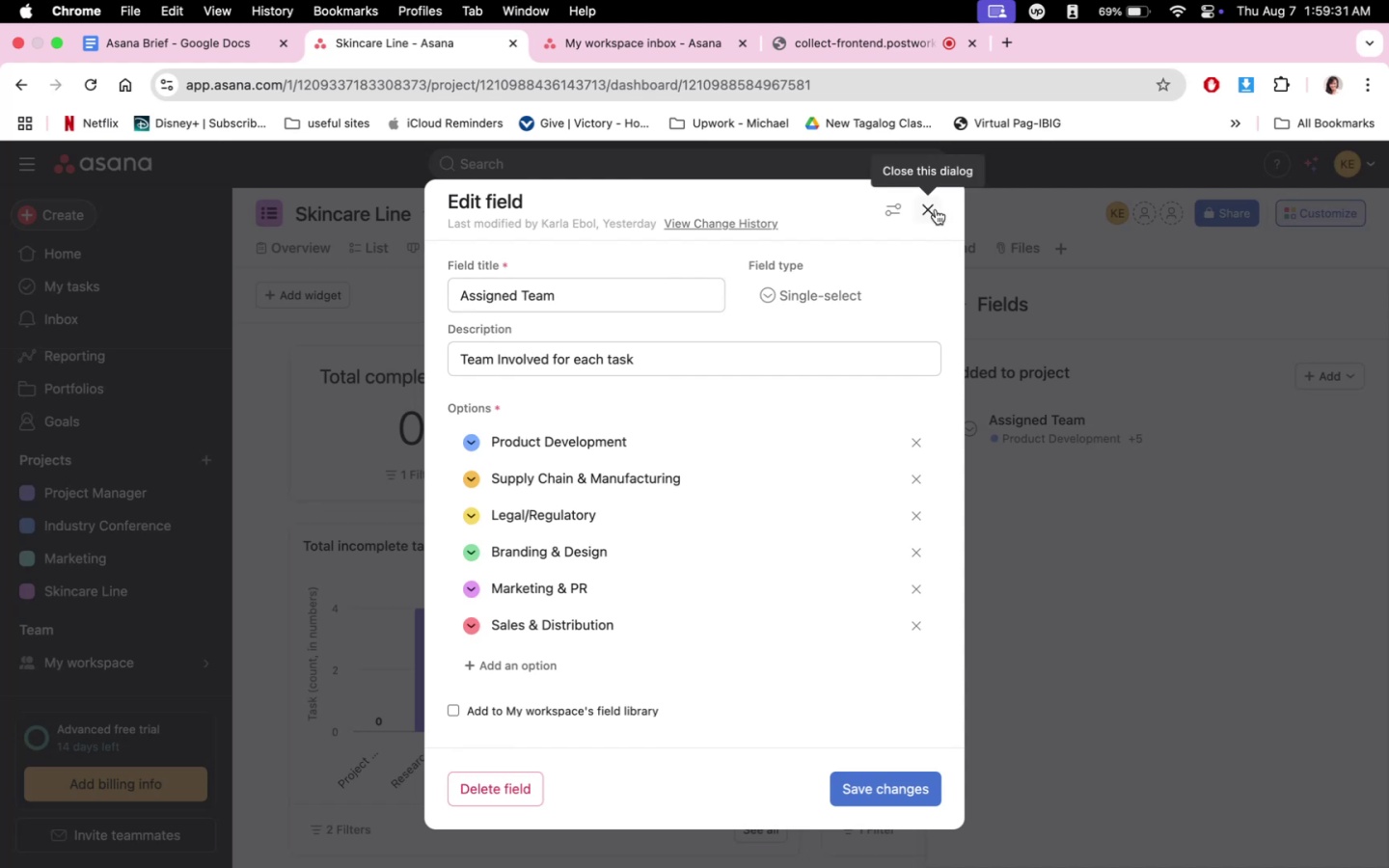 
left_click([936, 209])
 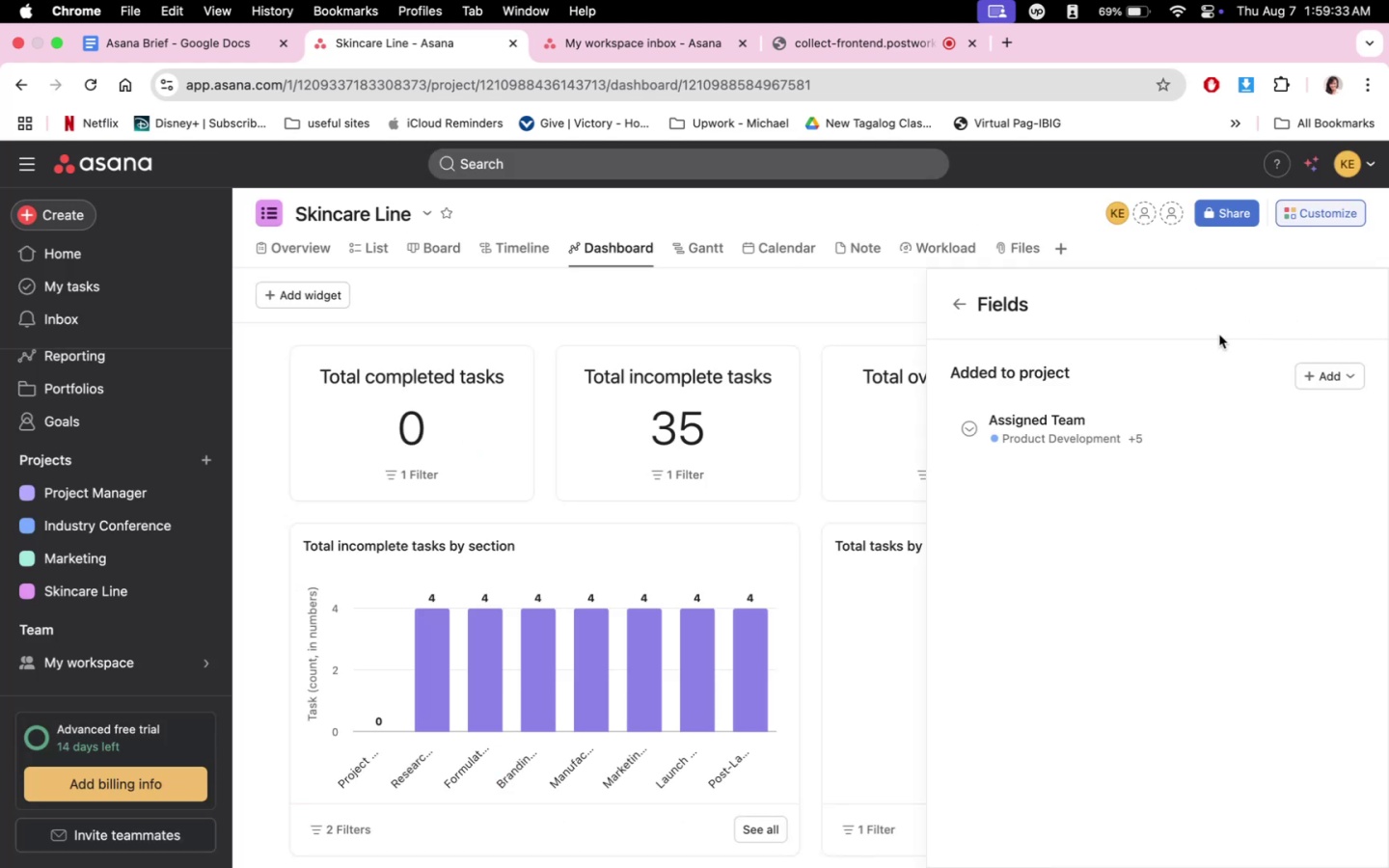 
left_click([1162, 448])
 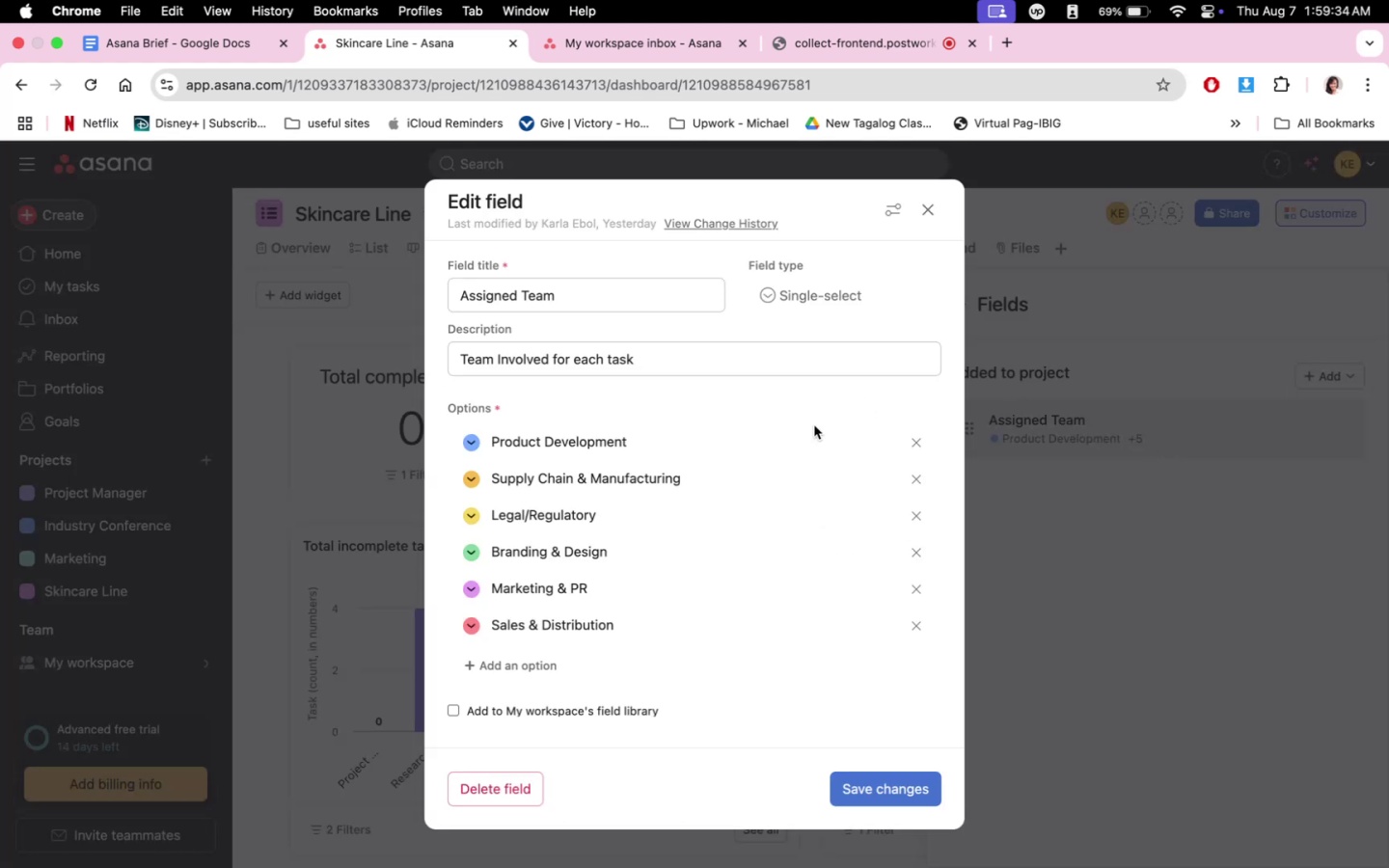 
scroll: coordinate [791, 465], scroll_direction: down, amount: 3.0
 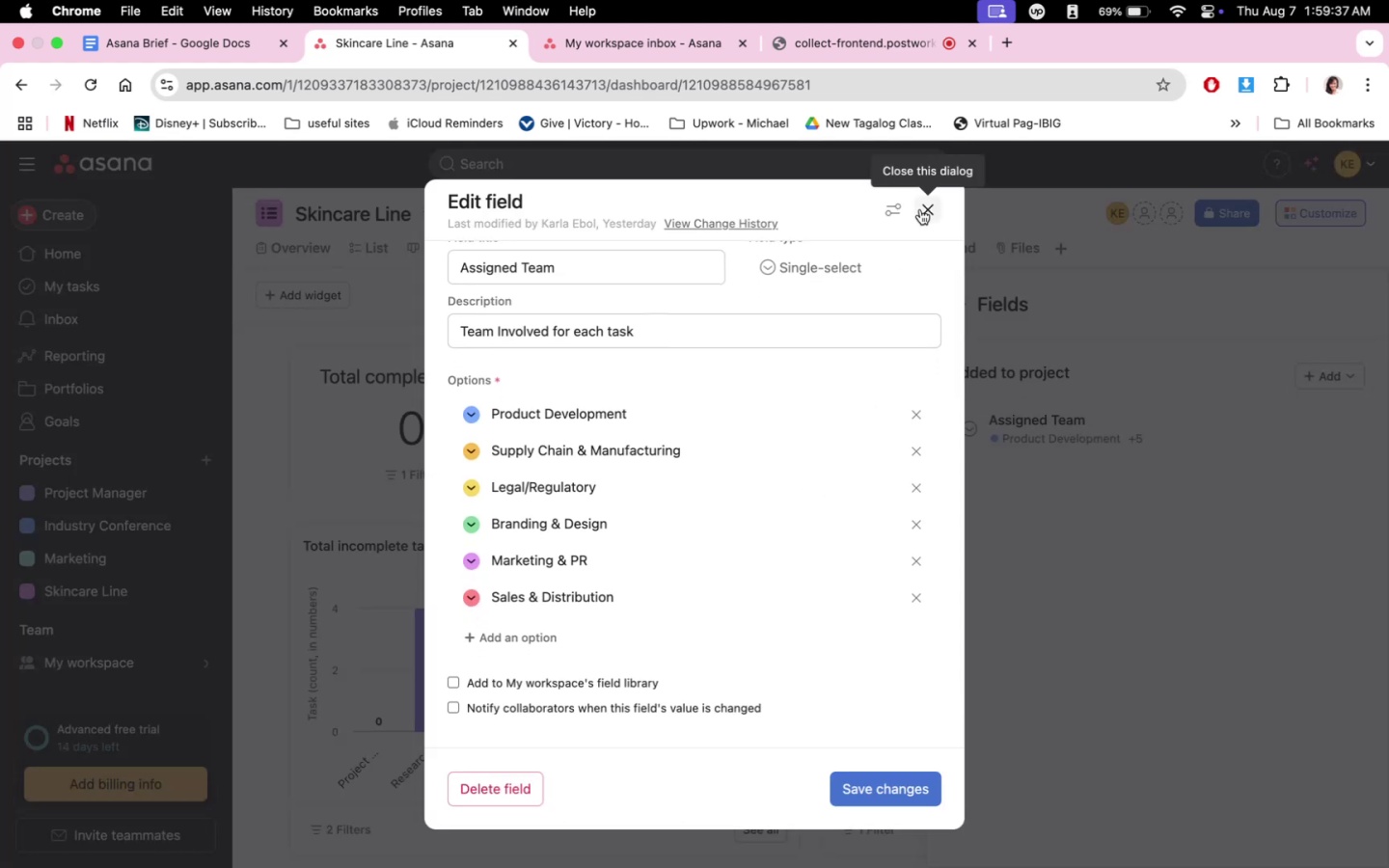 
left_click([920, 209])
 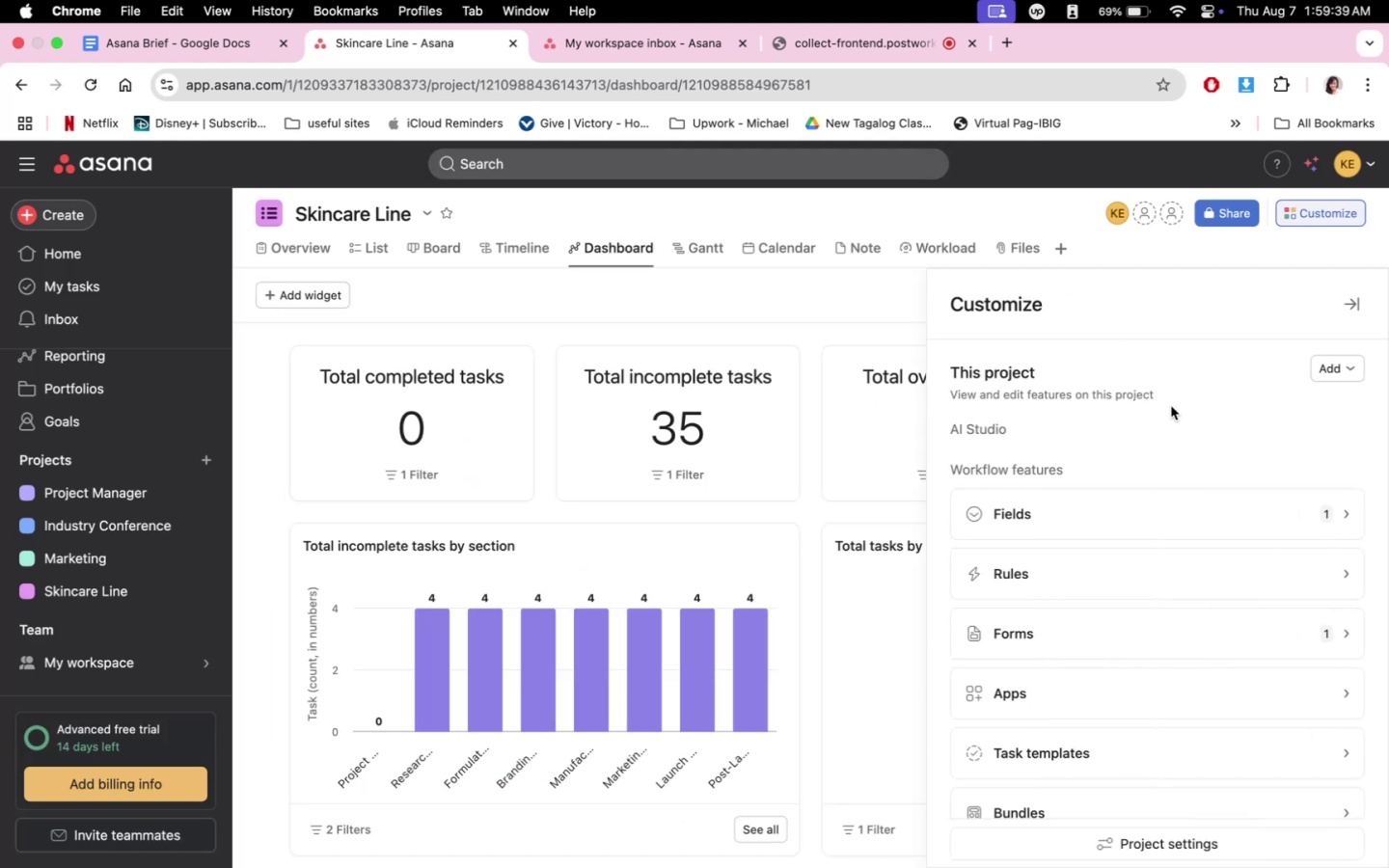 
scroll: coordinate [1171, 464], scroll_direction: down, amount: 1.0
 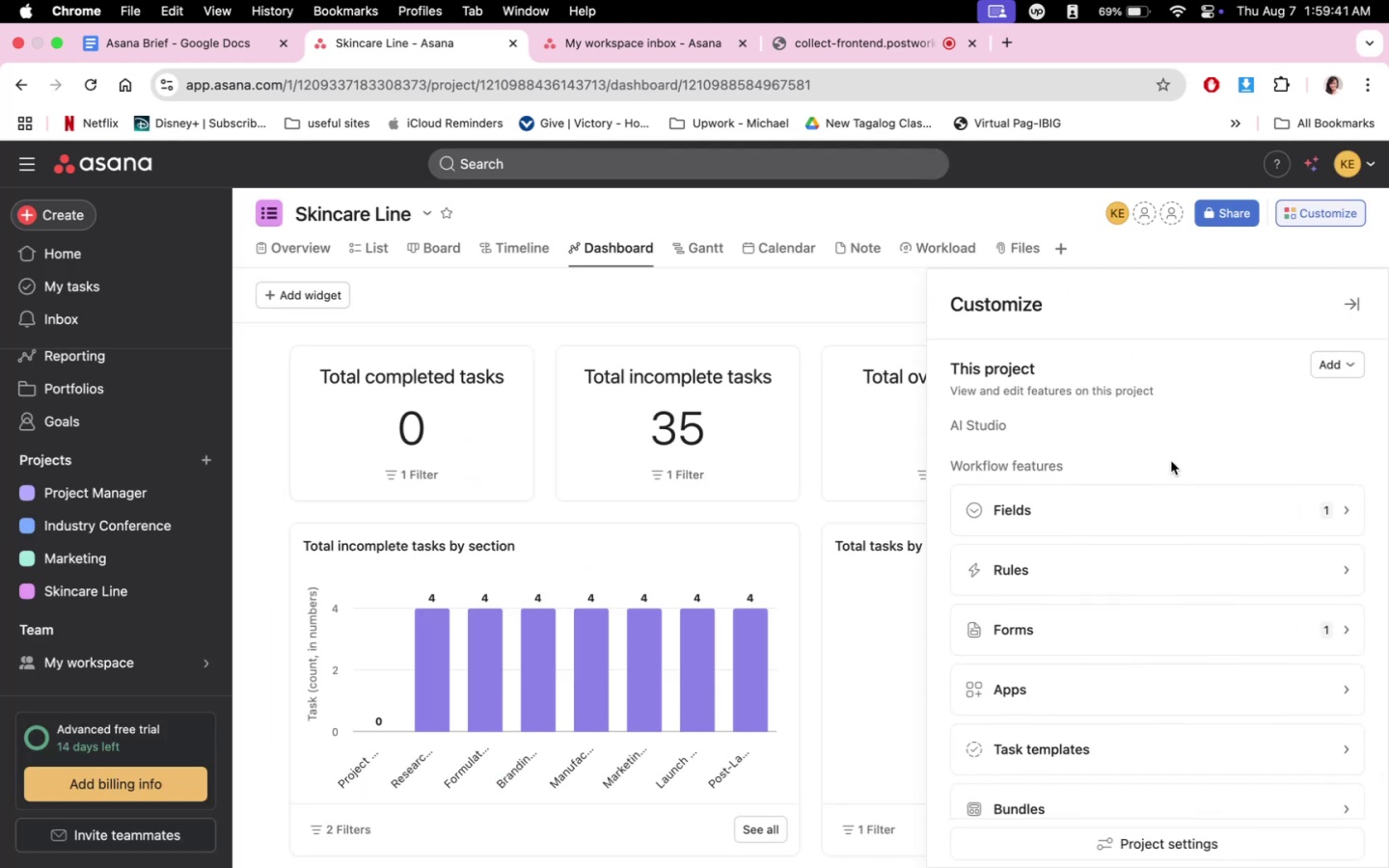 
scroll: coordinate [1182, 444], scroll_direction: up, amount: 3.0
 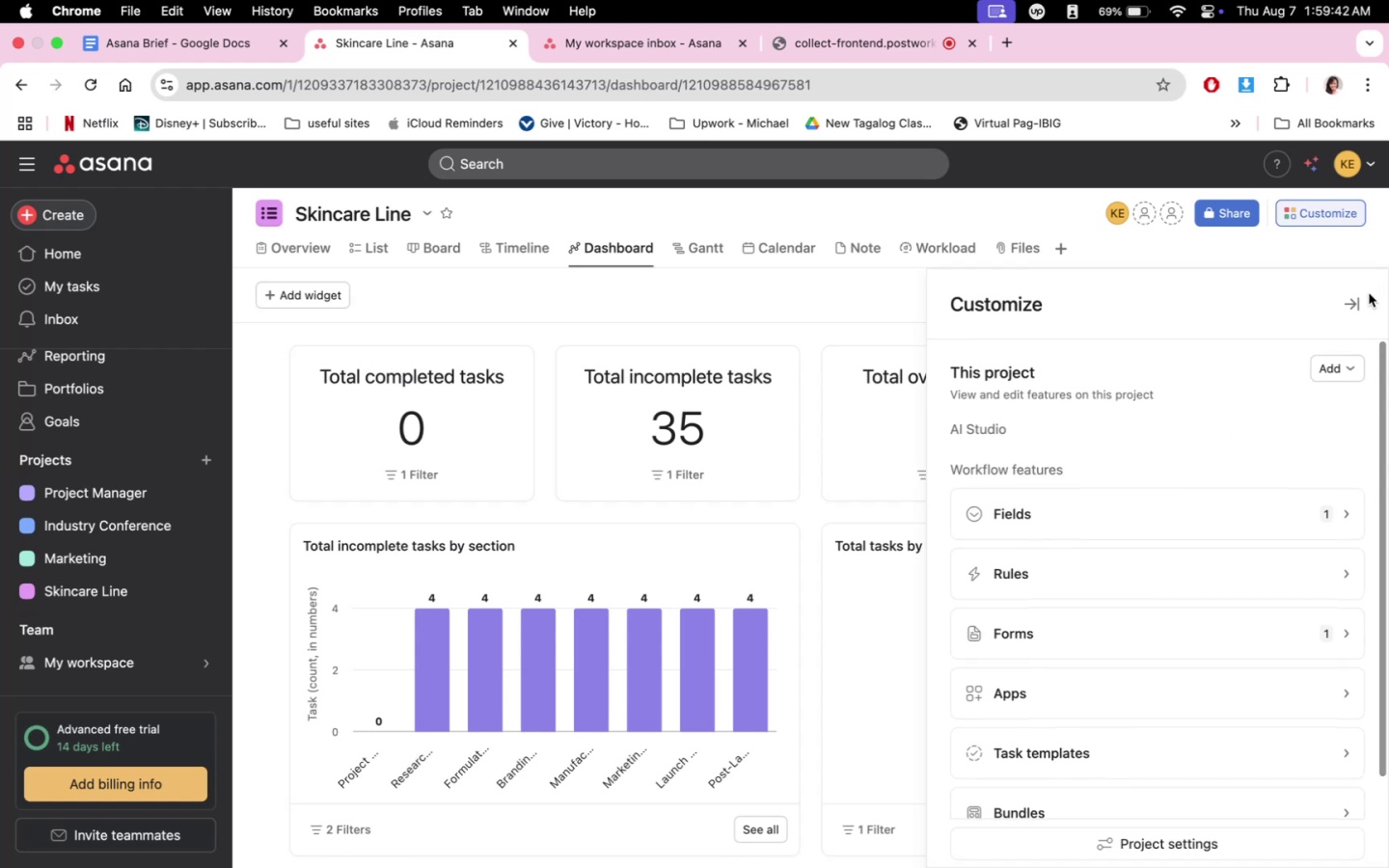 
left_click([1363, 298])
 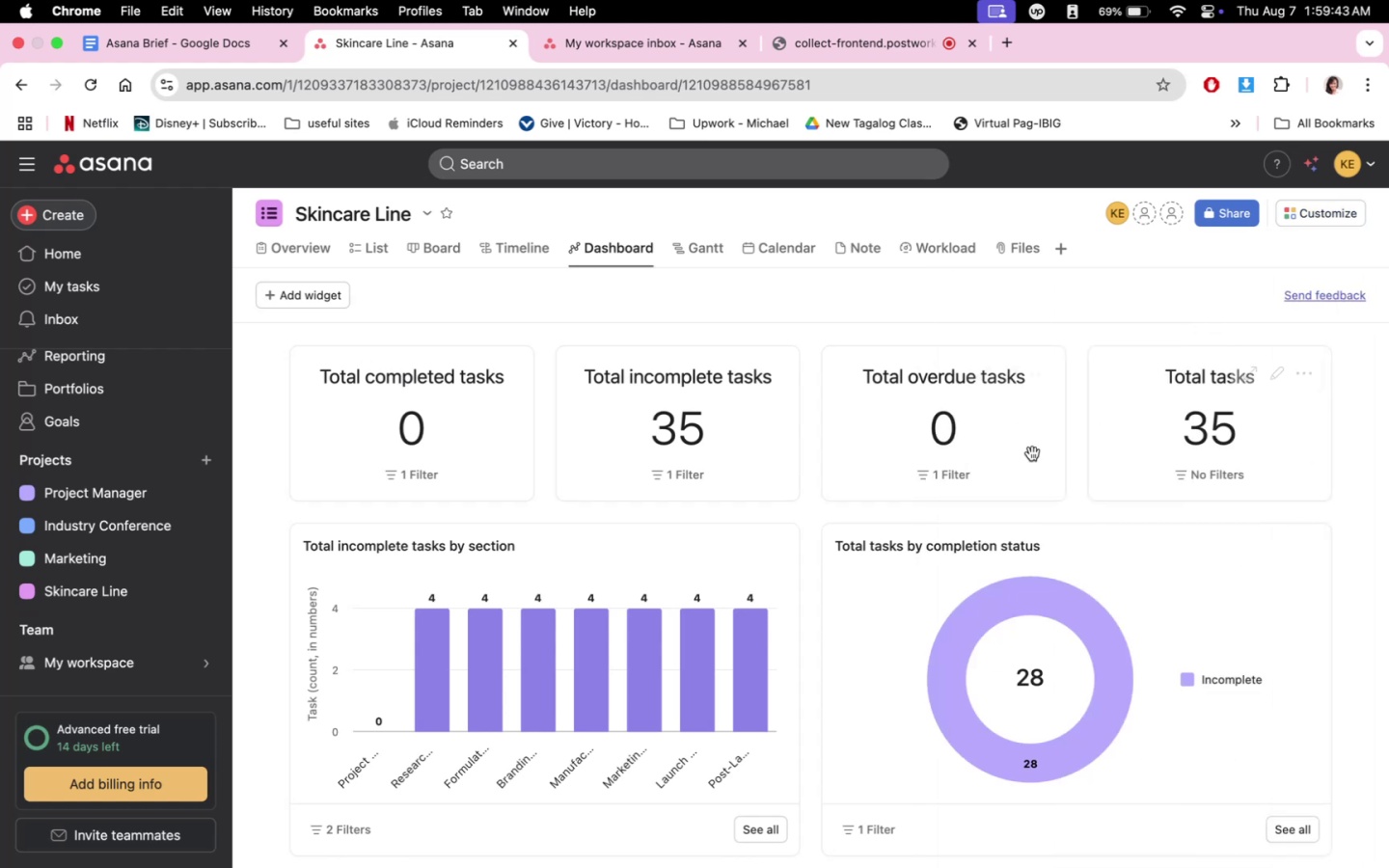 
scroll: coordinate [989, 482], scroll_direction: up, amount: 11.0
 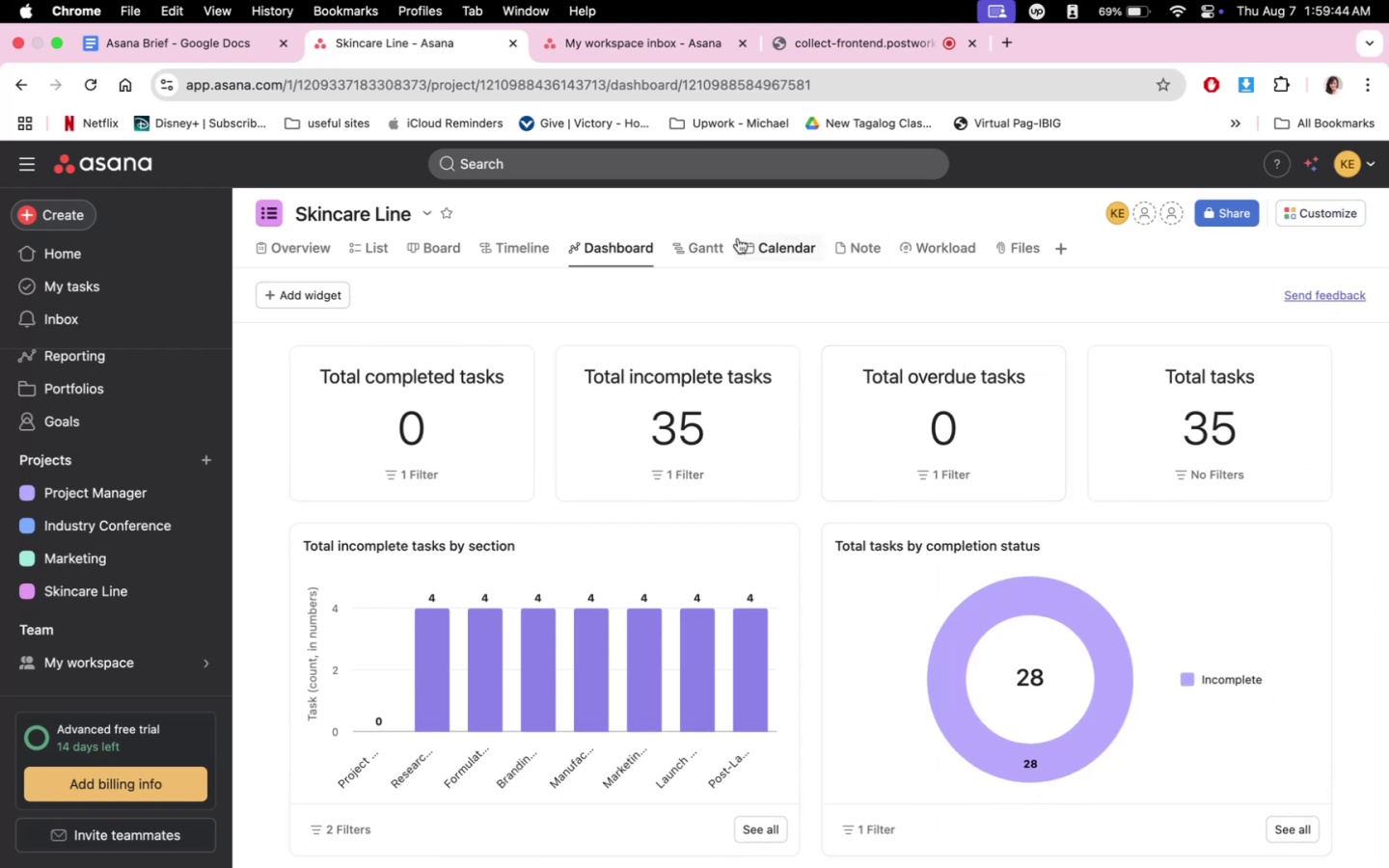 
left_click([707, 244])
 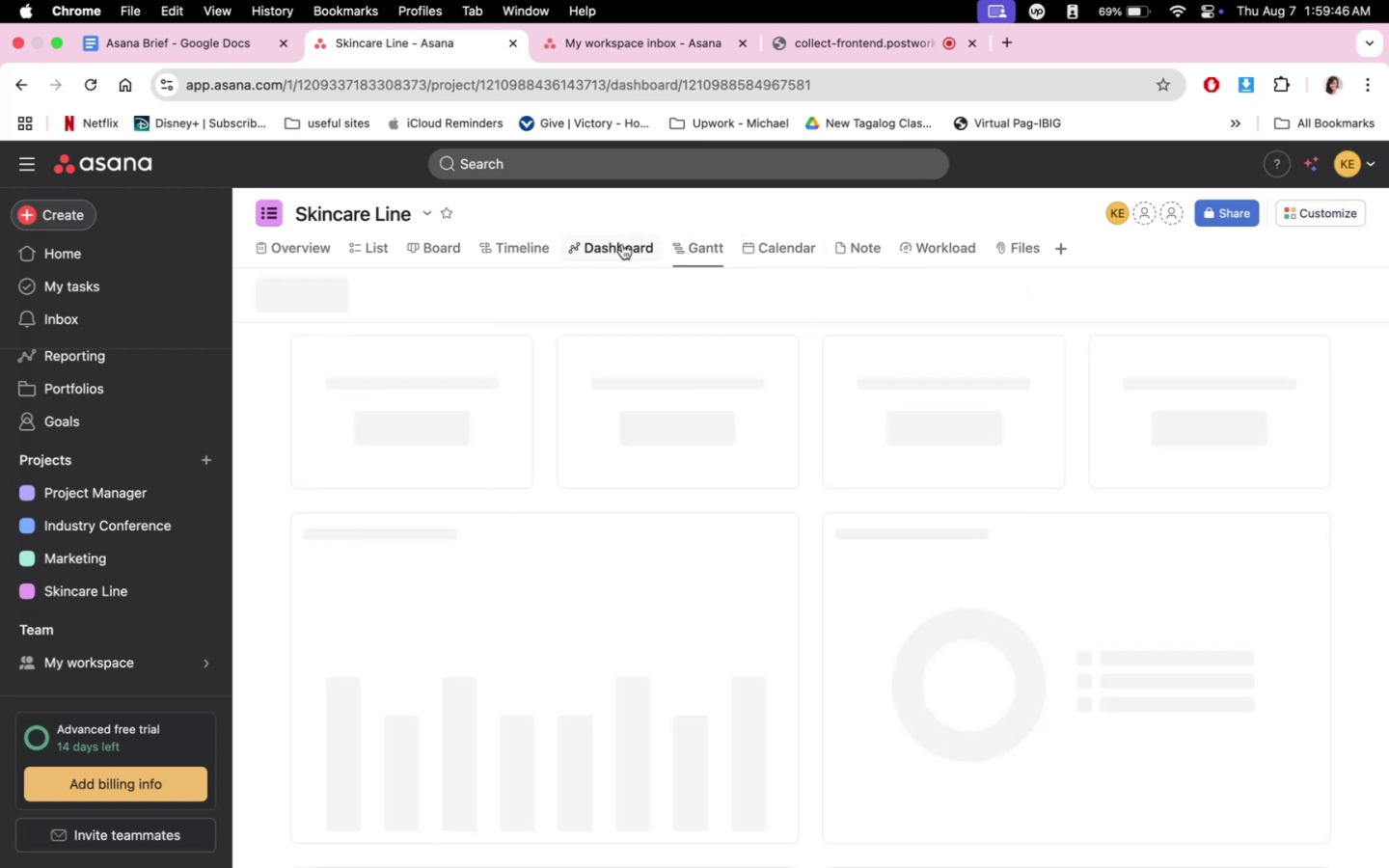 
double_click([787, 241])
 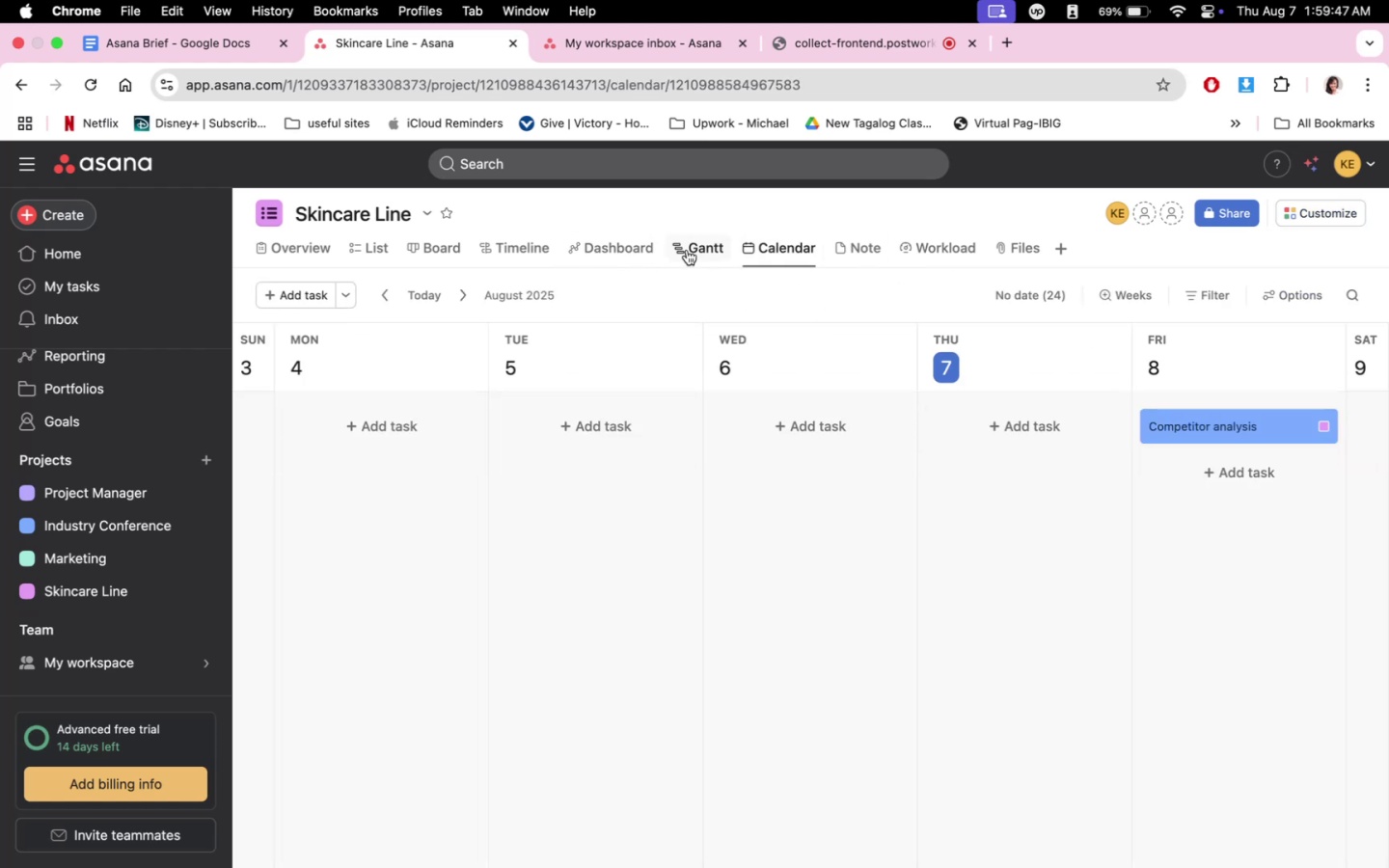 
left_click([602, 250])
 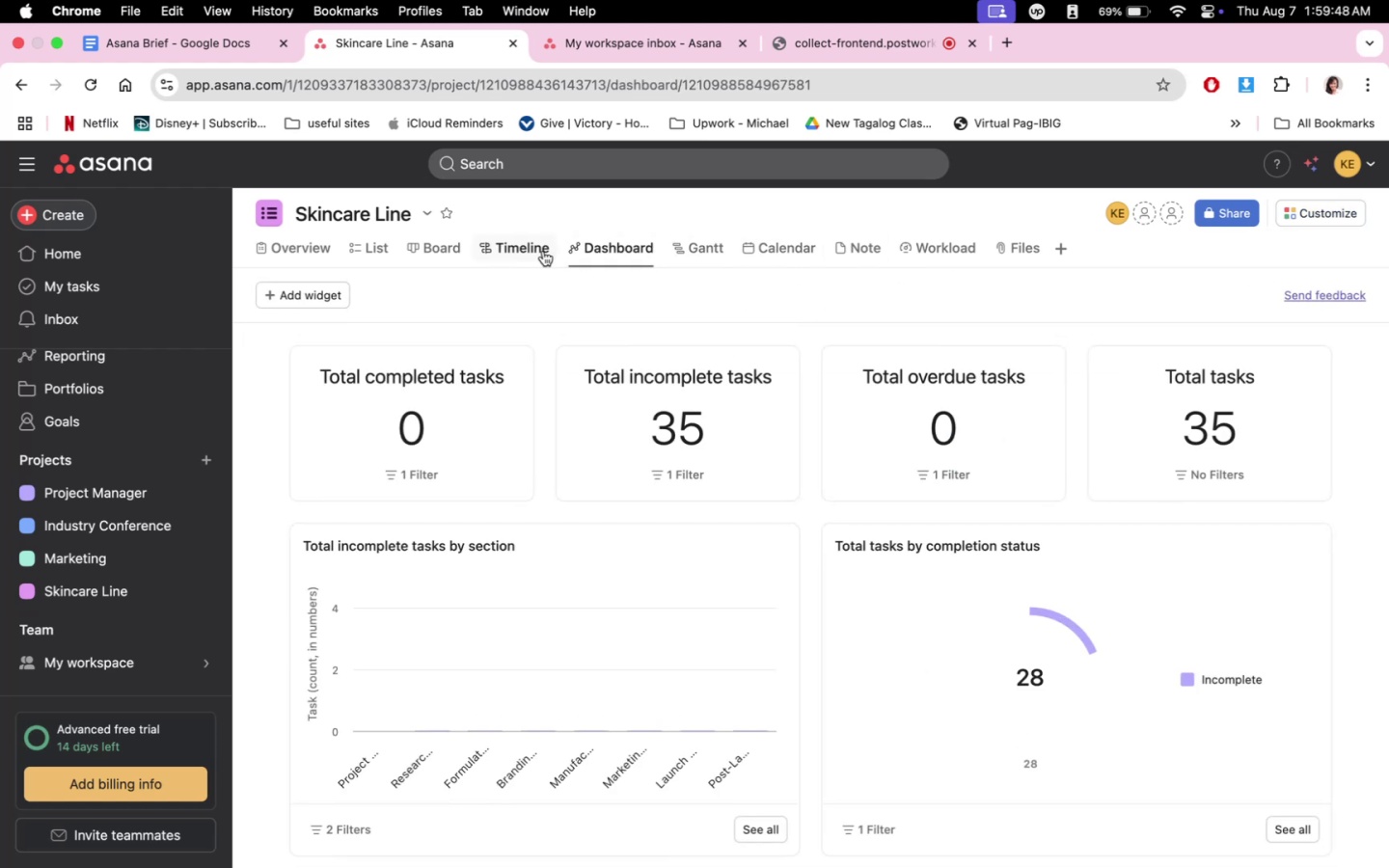 
left_click([698, 248])
 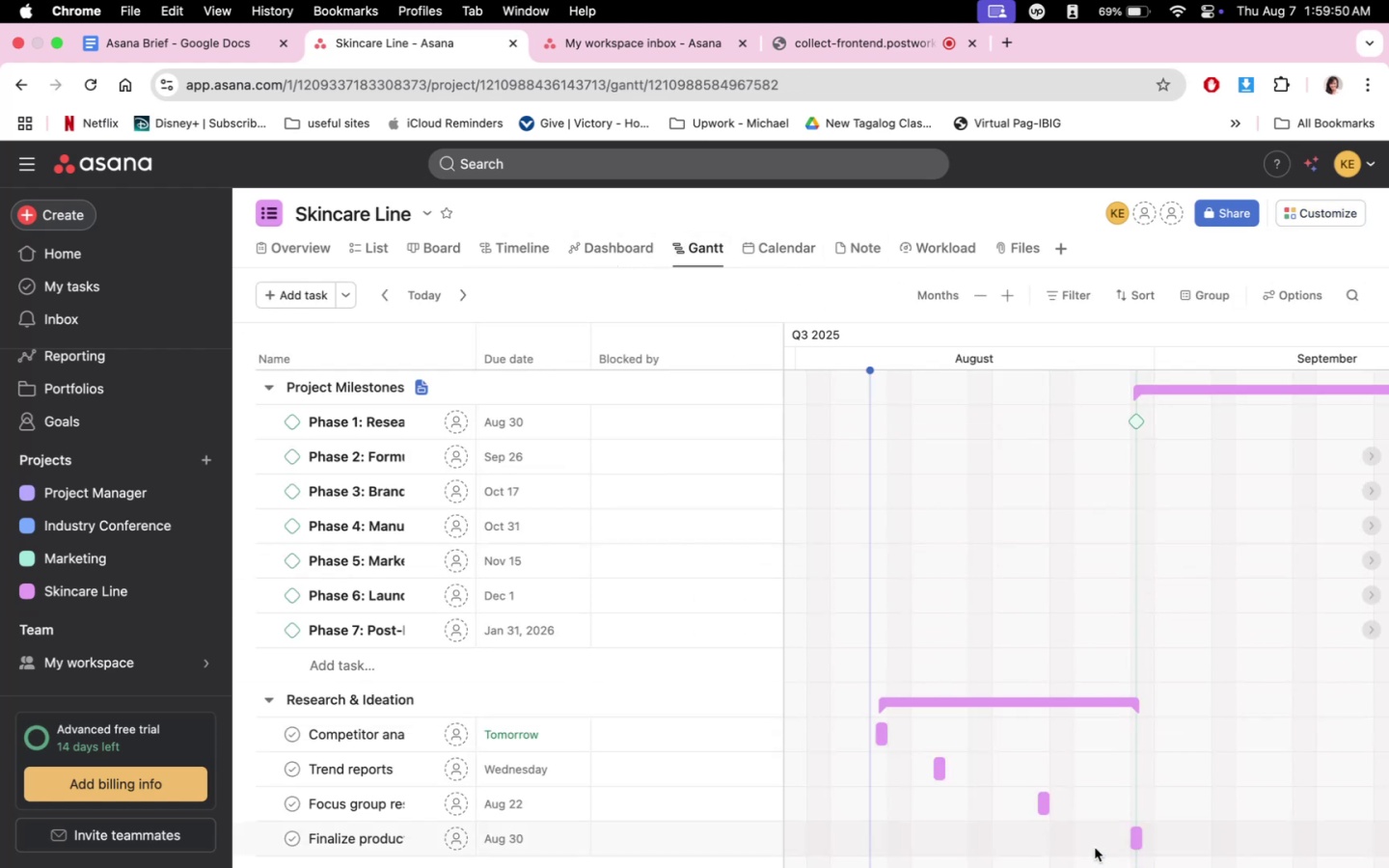 
left_click_drag(start_coordinate=[1181, 766], to_coordinate=[969, 779])
 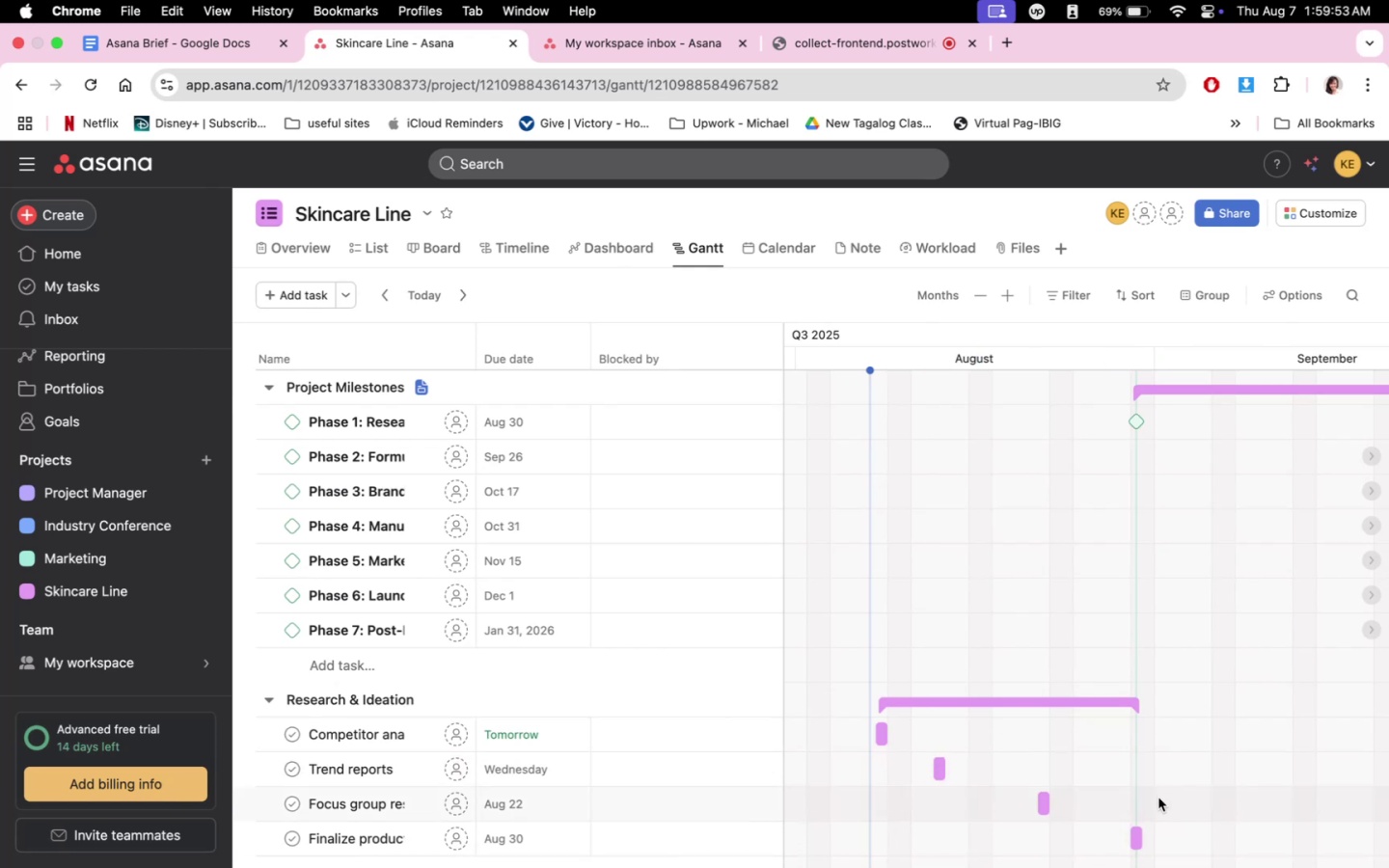 
scroll: coordinate [1152, 829], scroll_direction: down, amount: 10.0
 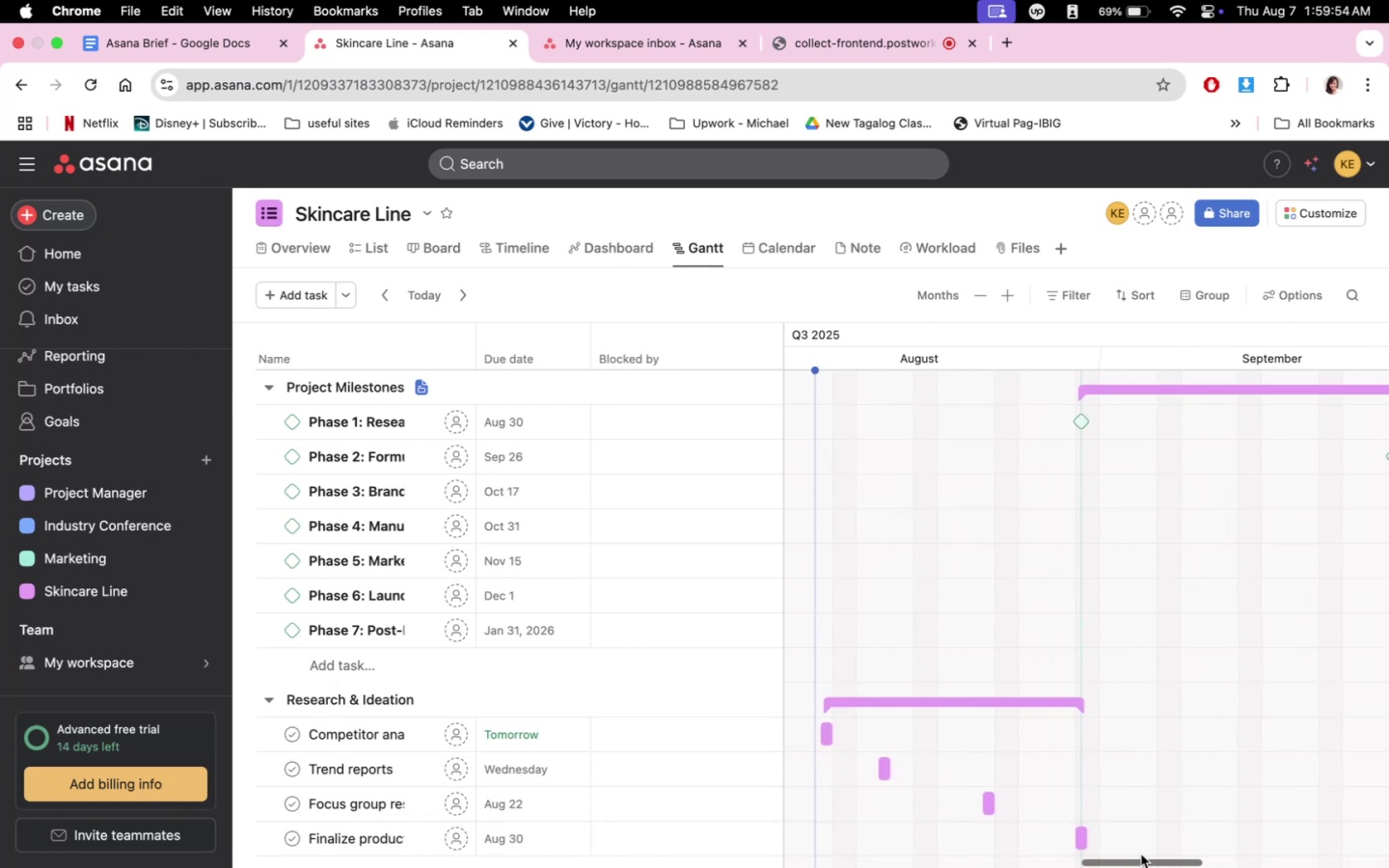 
left_click_drag(start_coordinate=[1138, 859], to_coordinate=[868, 854])
 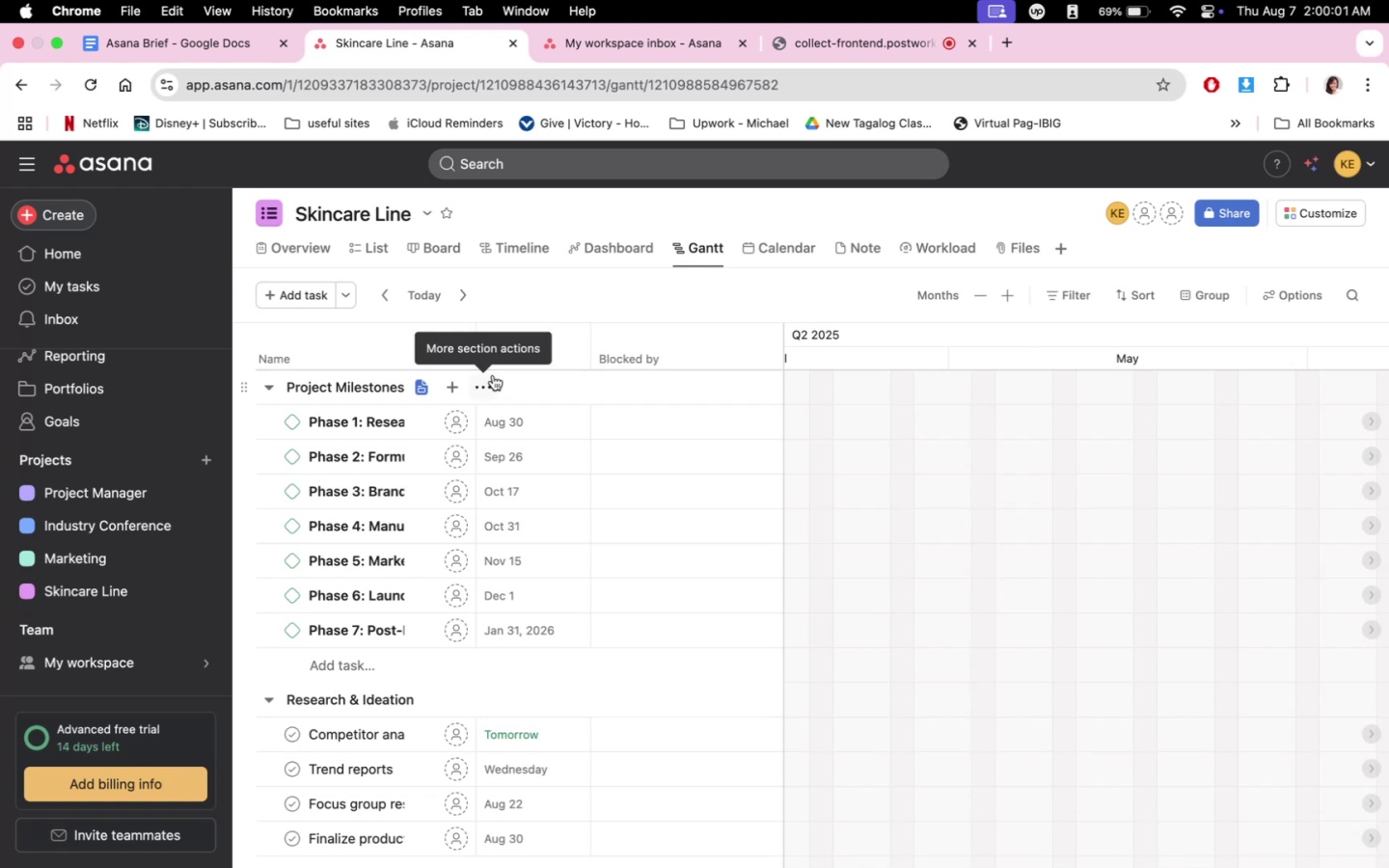 
scroll: coordinate [678, 499], scroll_direction: down, amount: 6.0
 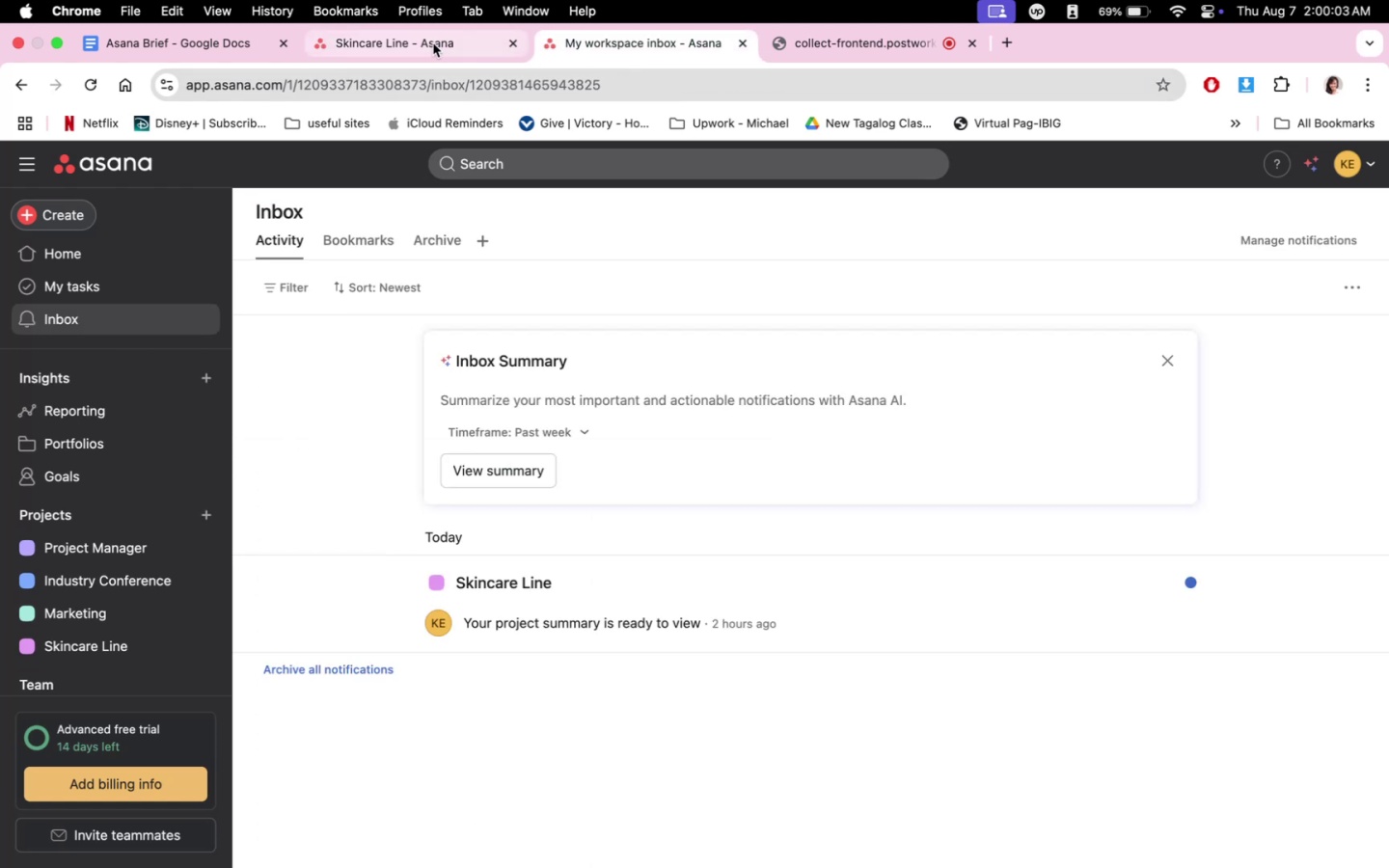 
double_click([433, 43])
 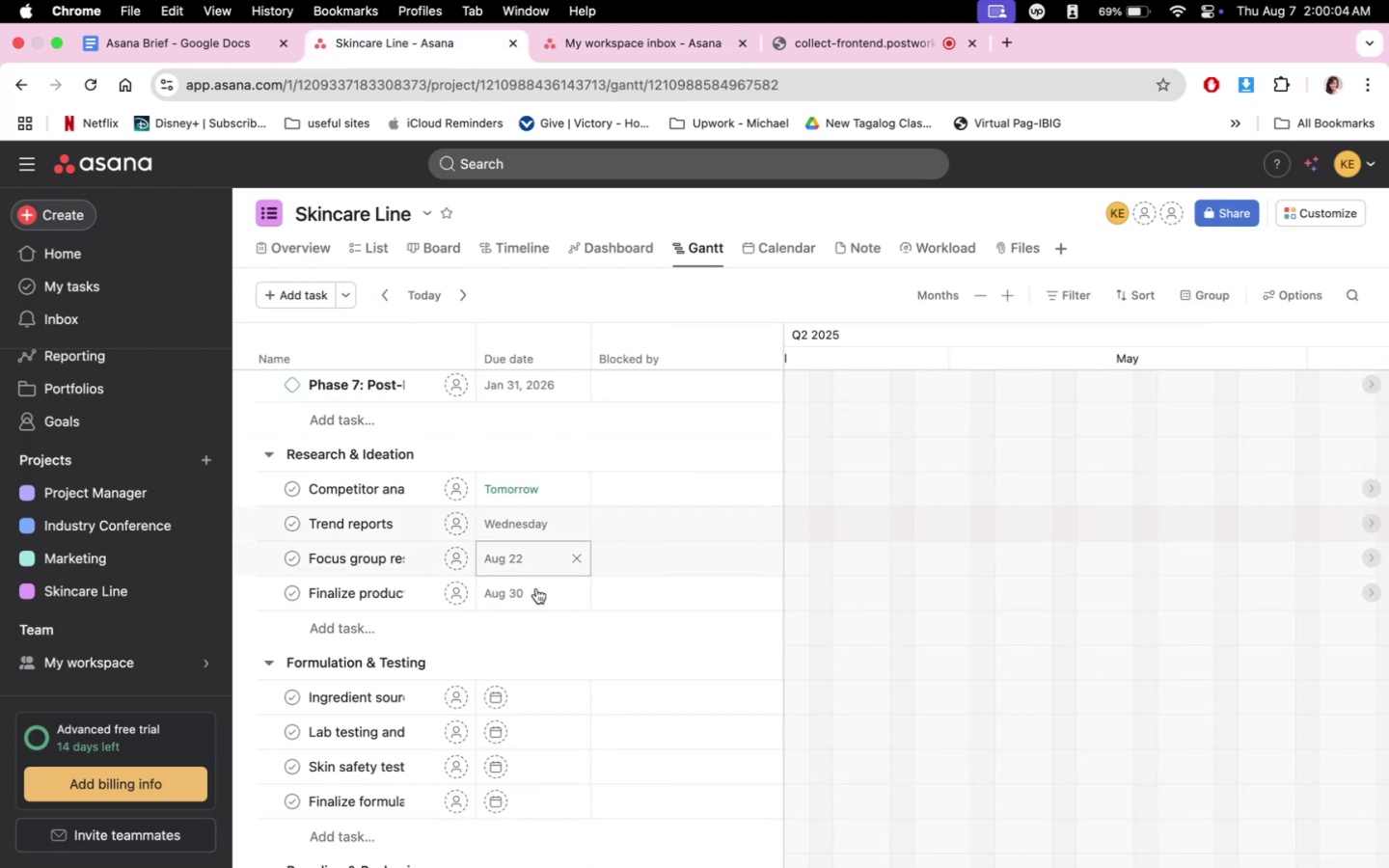 
scroll: coordinate [534, 605], scroll_direction: down, amount: 5.0
 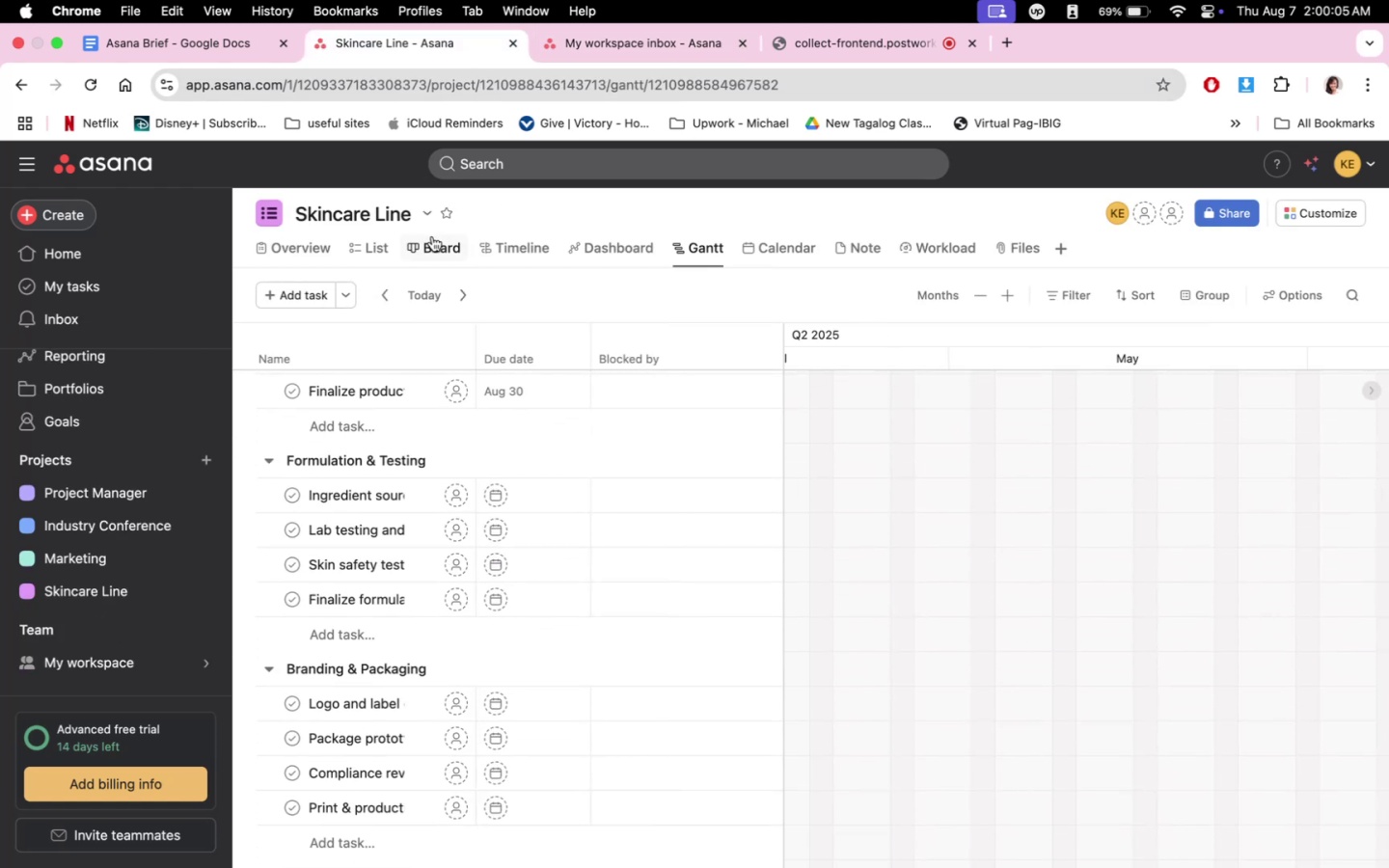 
left_click([426, 242])
 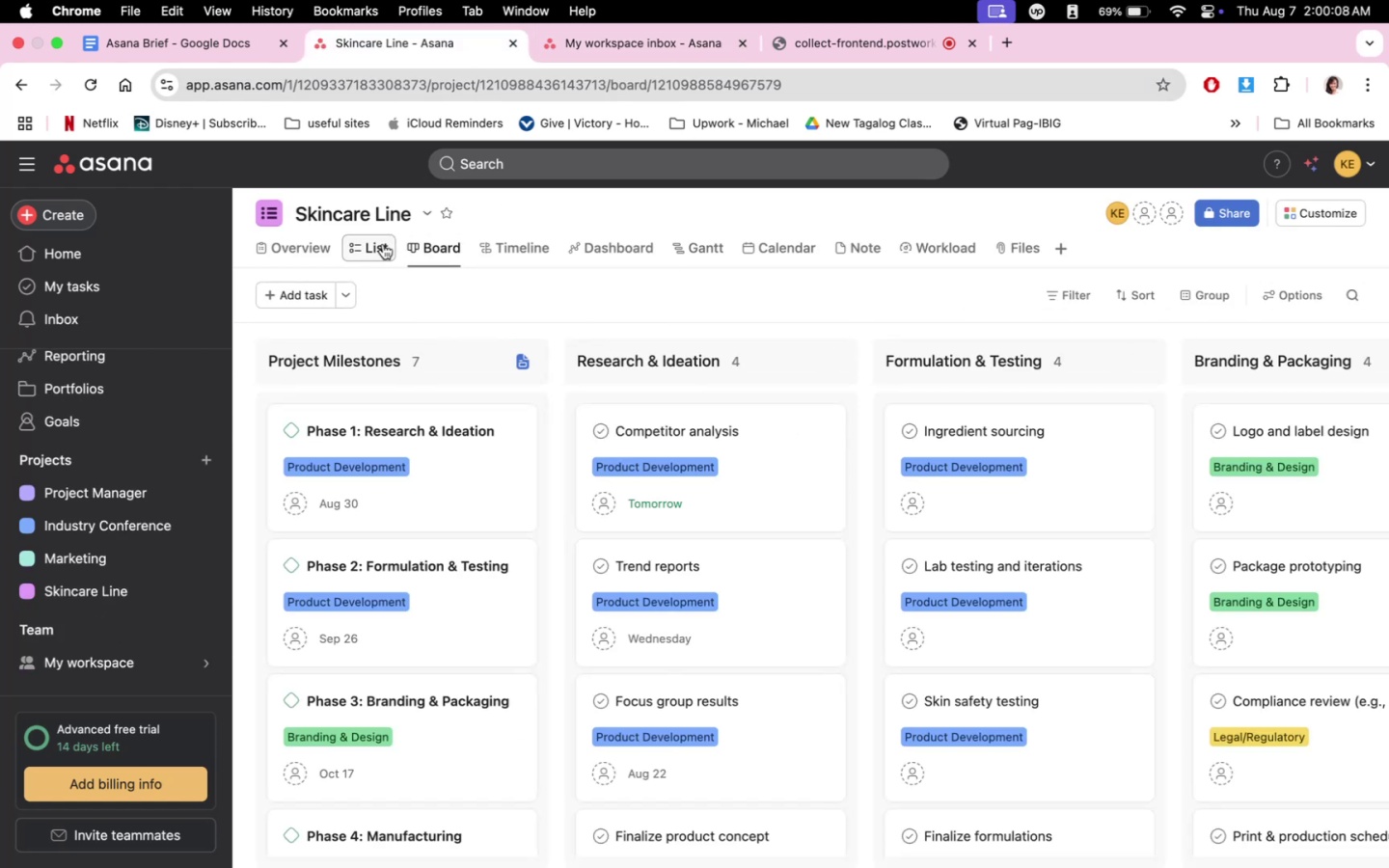 
left_click([383, 244])
 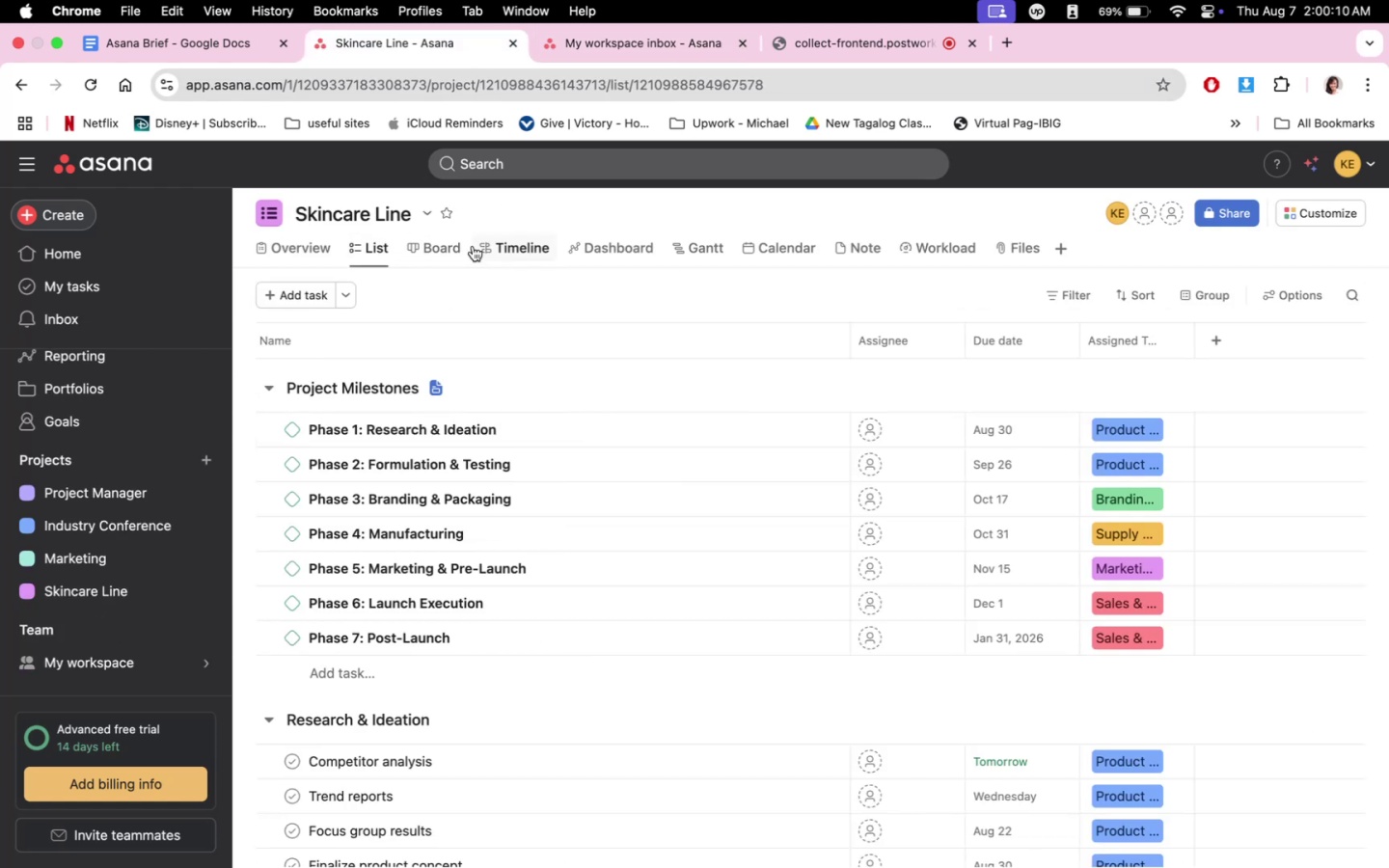 
double_click([441, 247])
 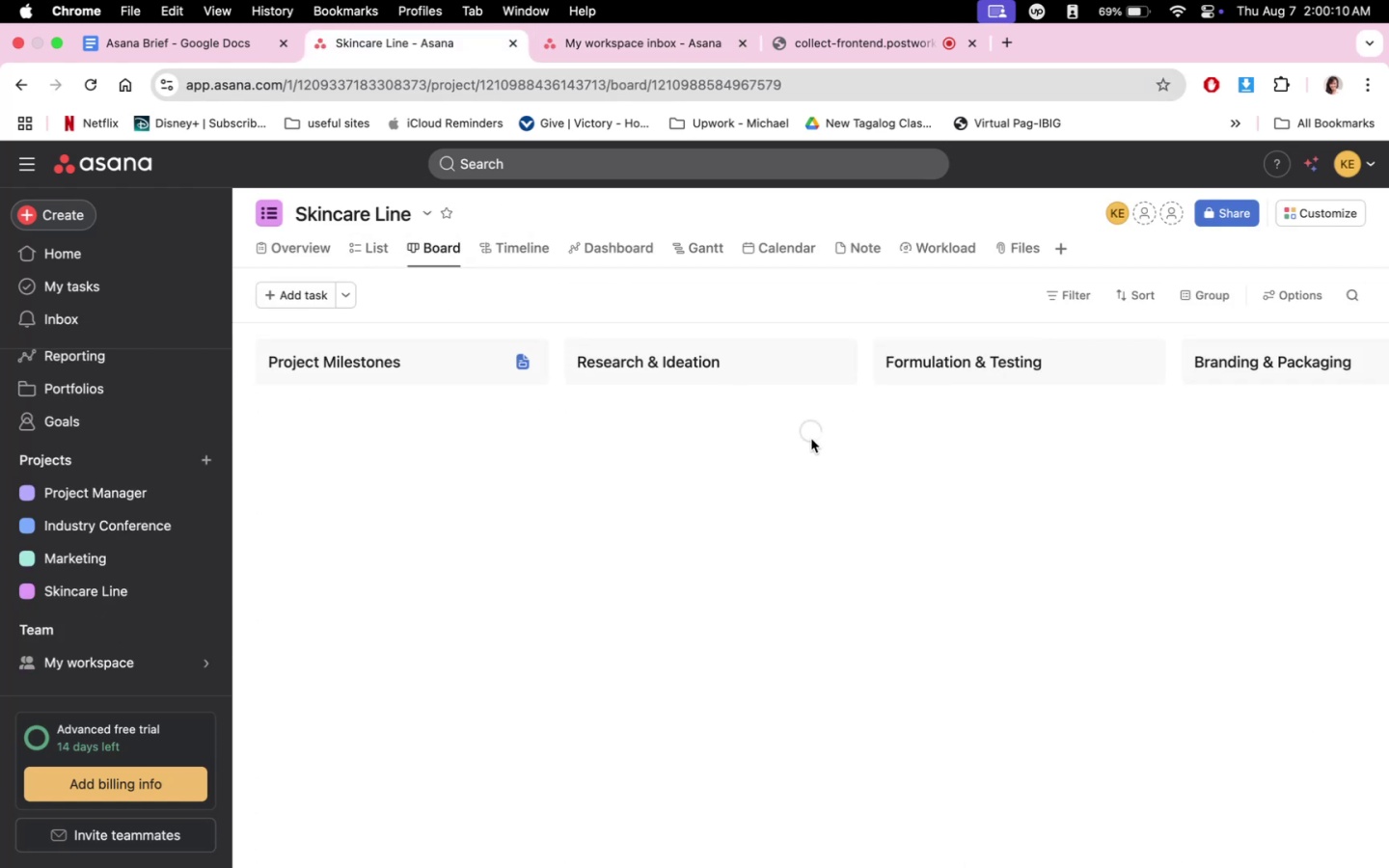 
scroll: coordinate [611, 317], scroll_direction: down, amount: 5.0
 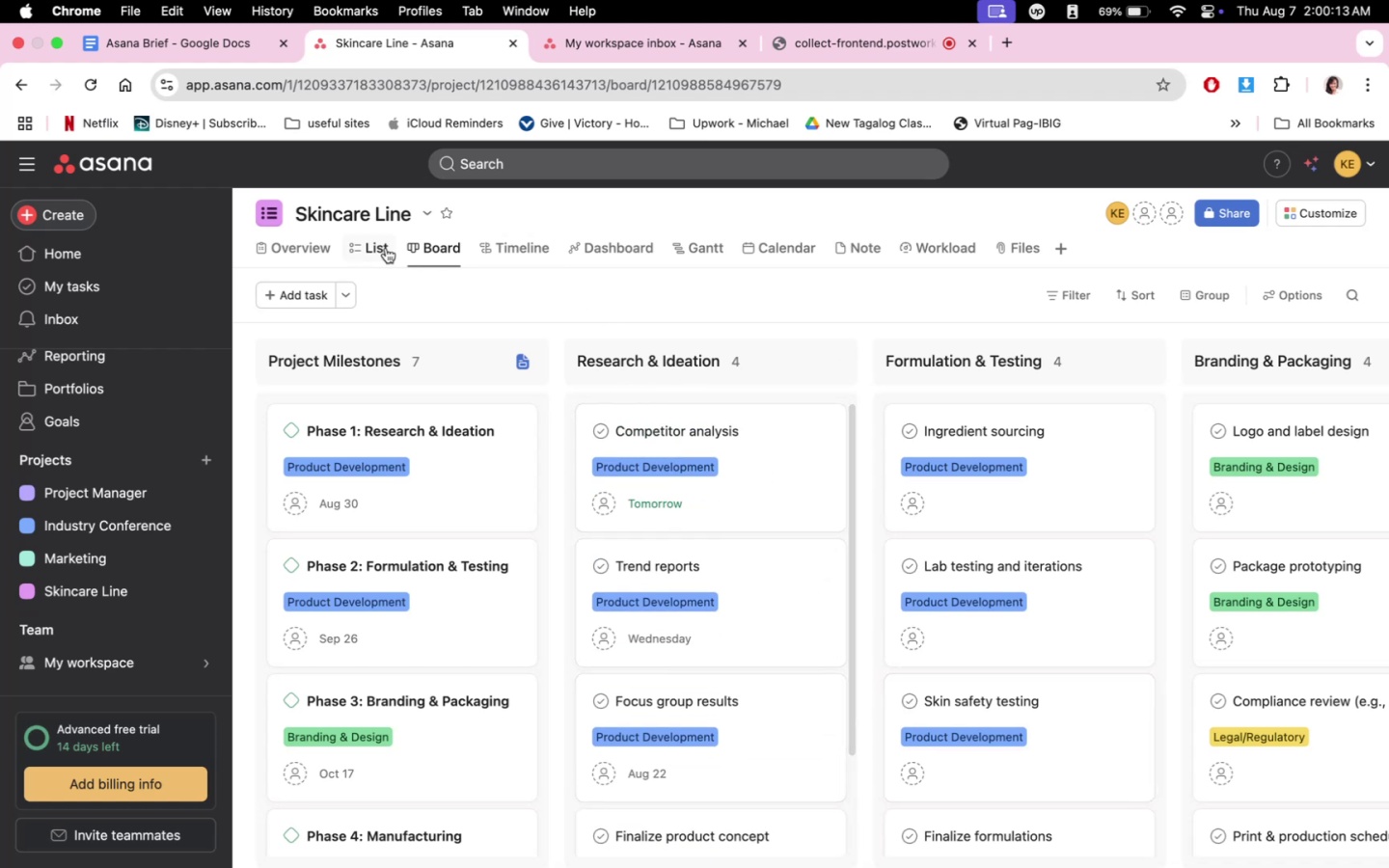 
left_click([375, 246])
 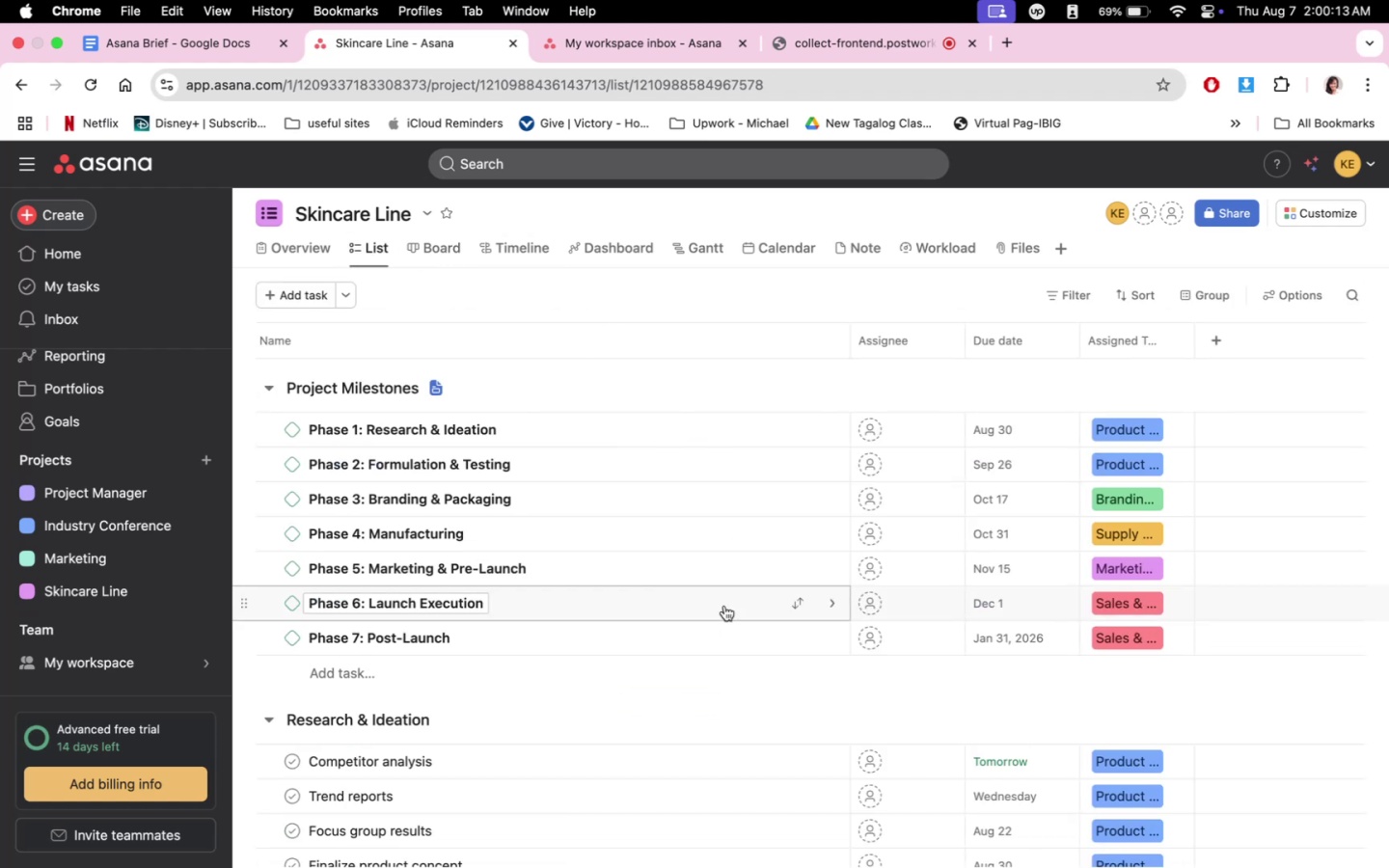 
scroll: coordinate [803, 646], scroll_direction: down, amount: 14.0
 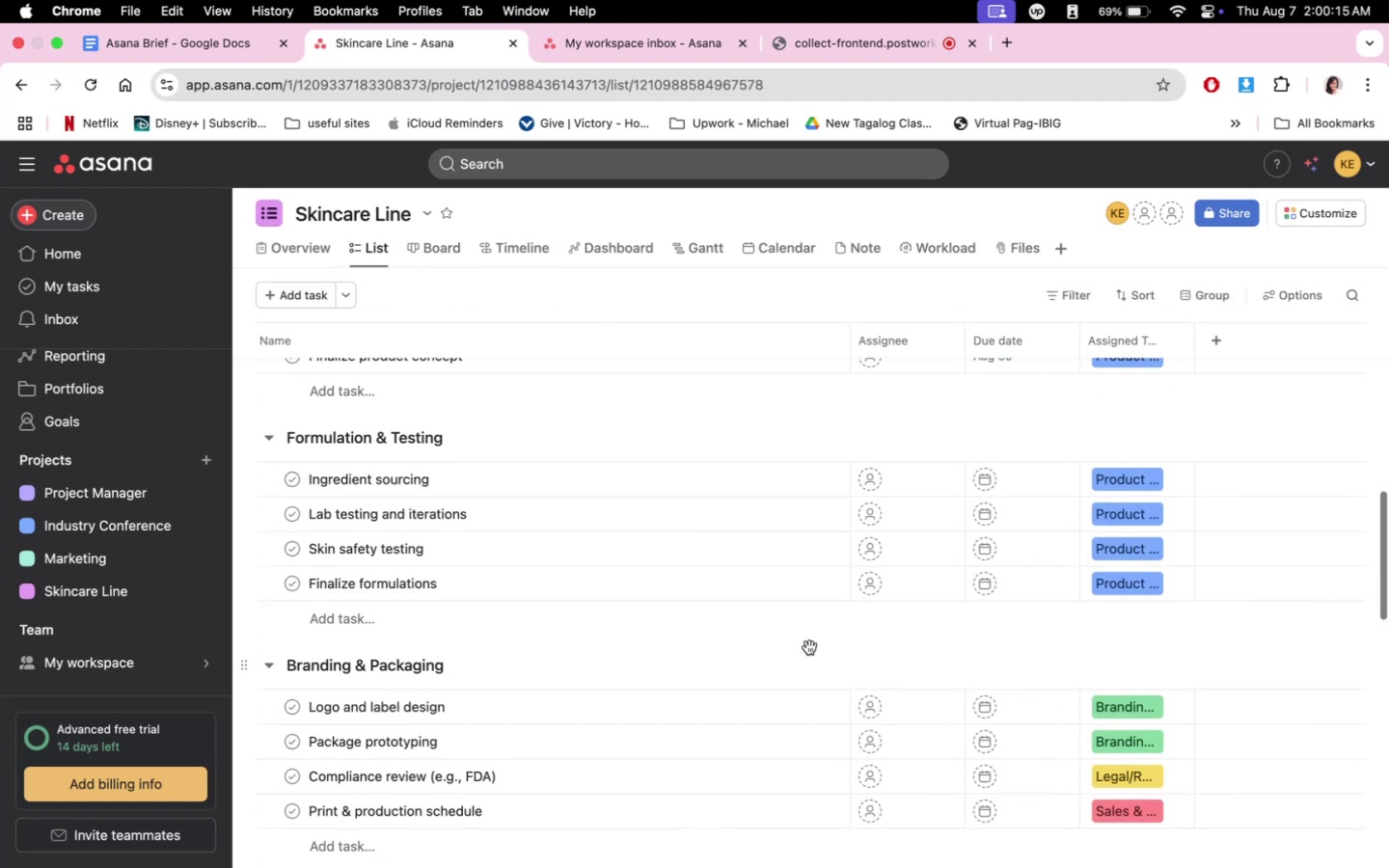 
scroll: coordinate [809, 647], scroll_direction: up, amount: 5.0
 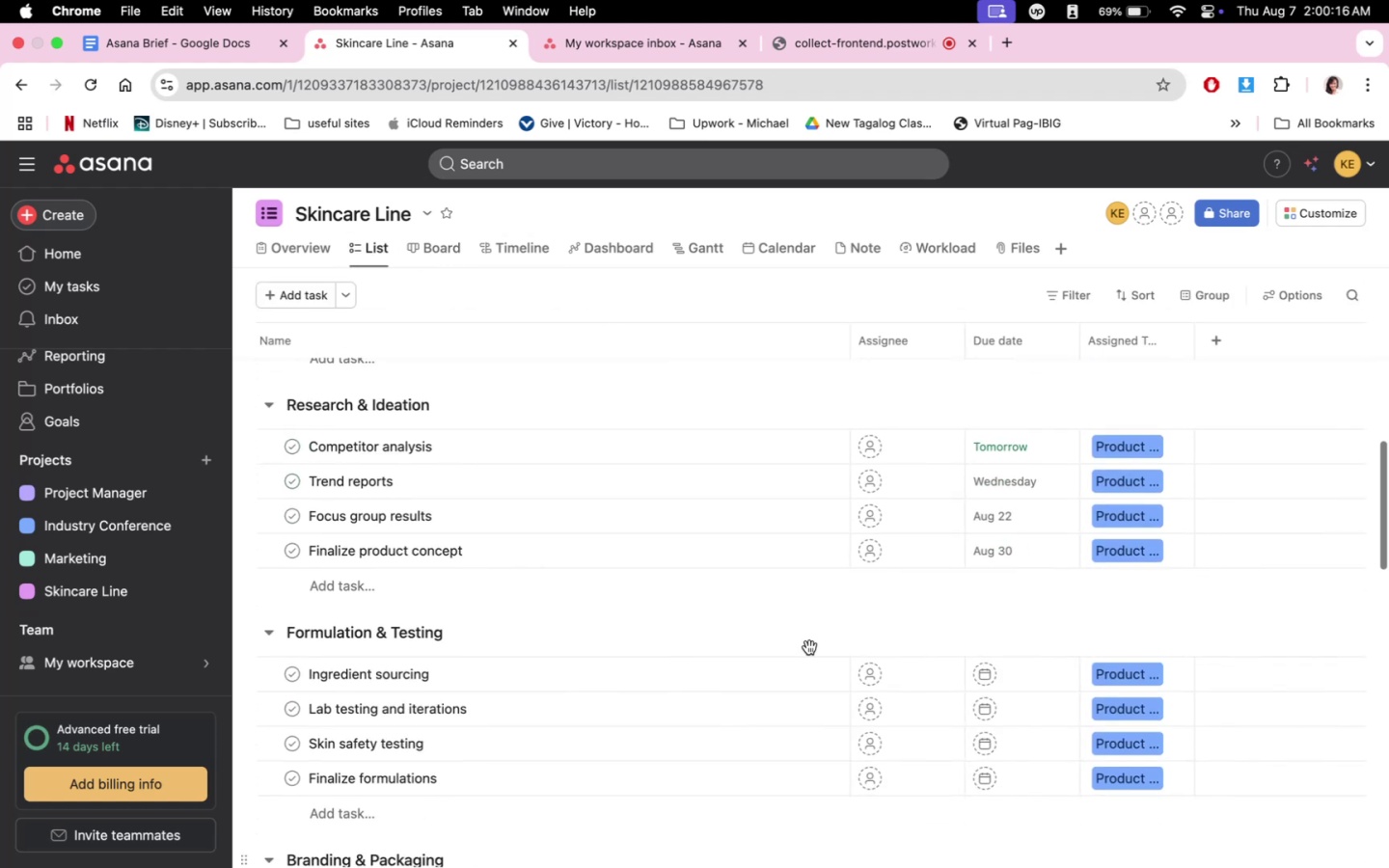 
scroll: coordinate [809, 647], scroll_direction: down, amount: 3.0
 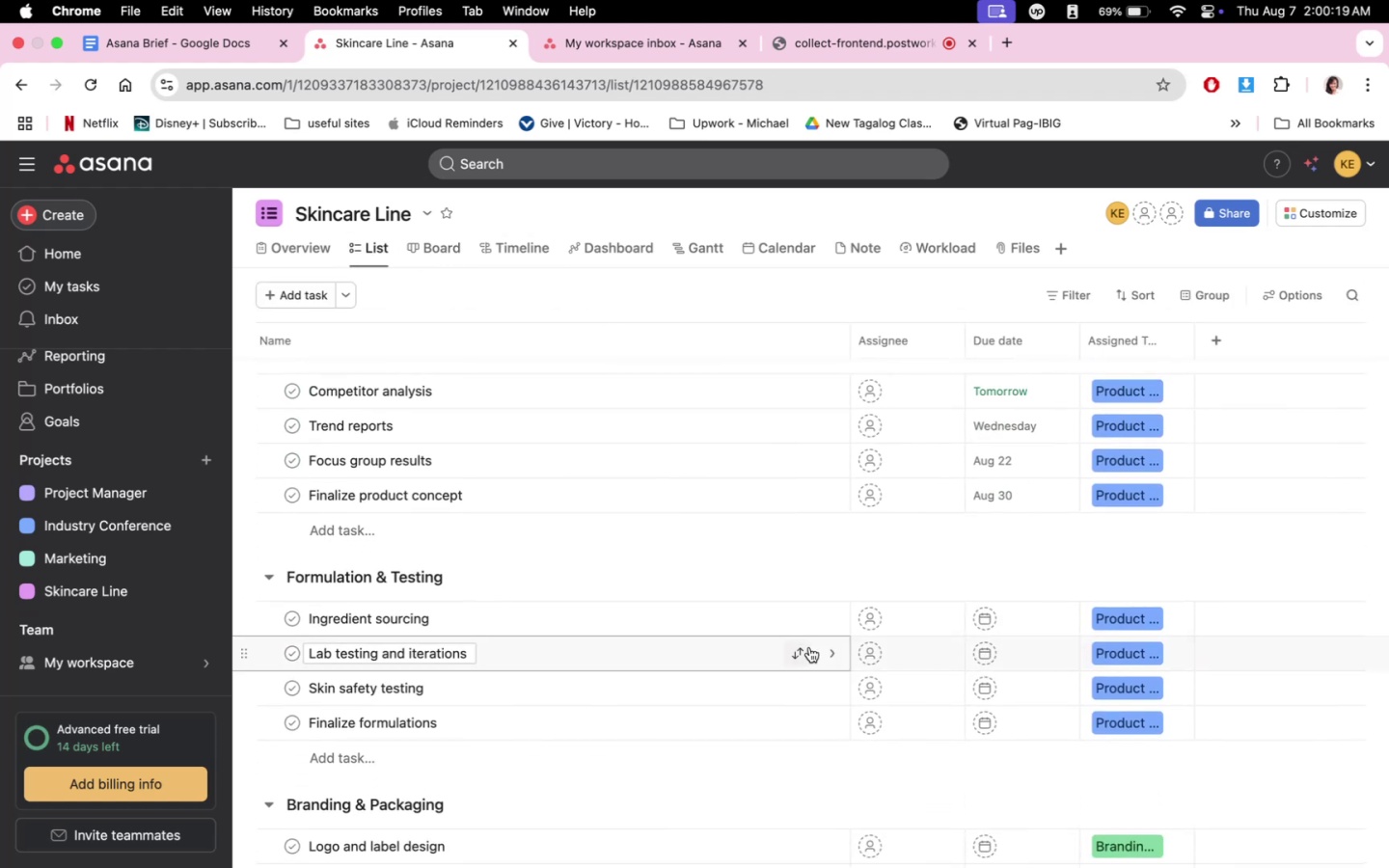 
wait(8.93)
 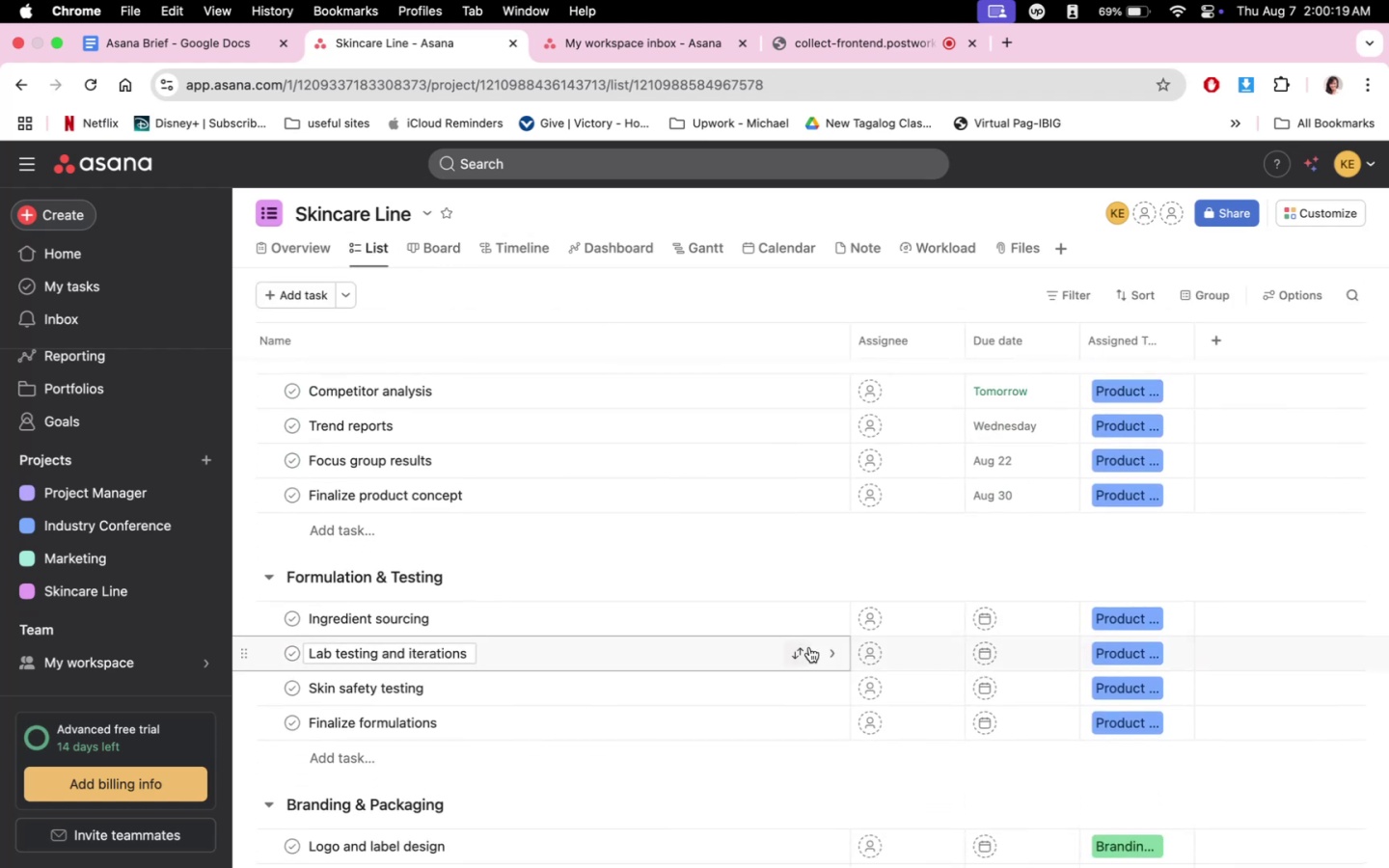 
left_click([1047, 40])
 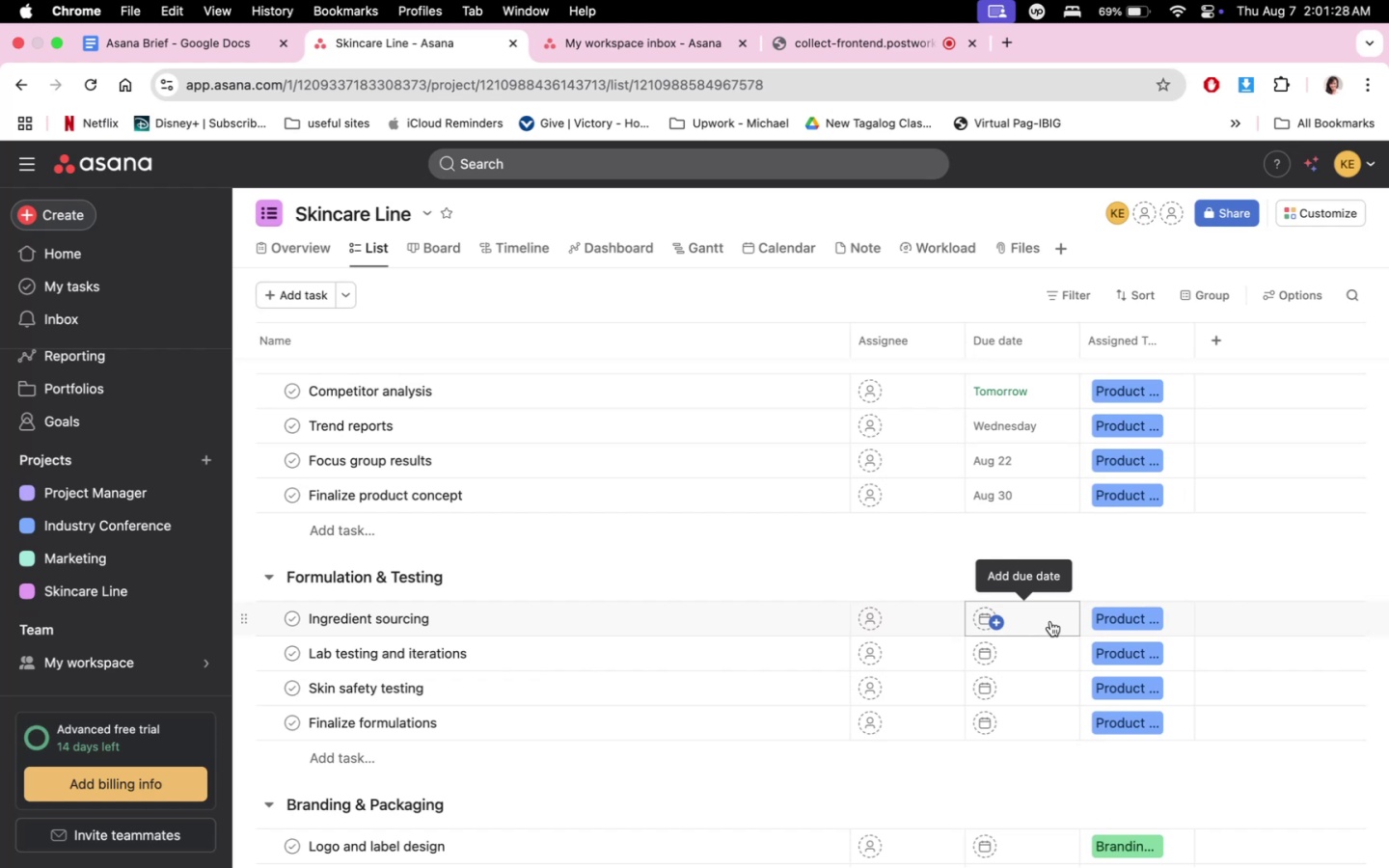 
wait(67.98)
 